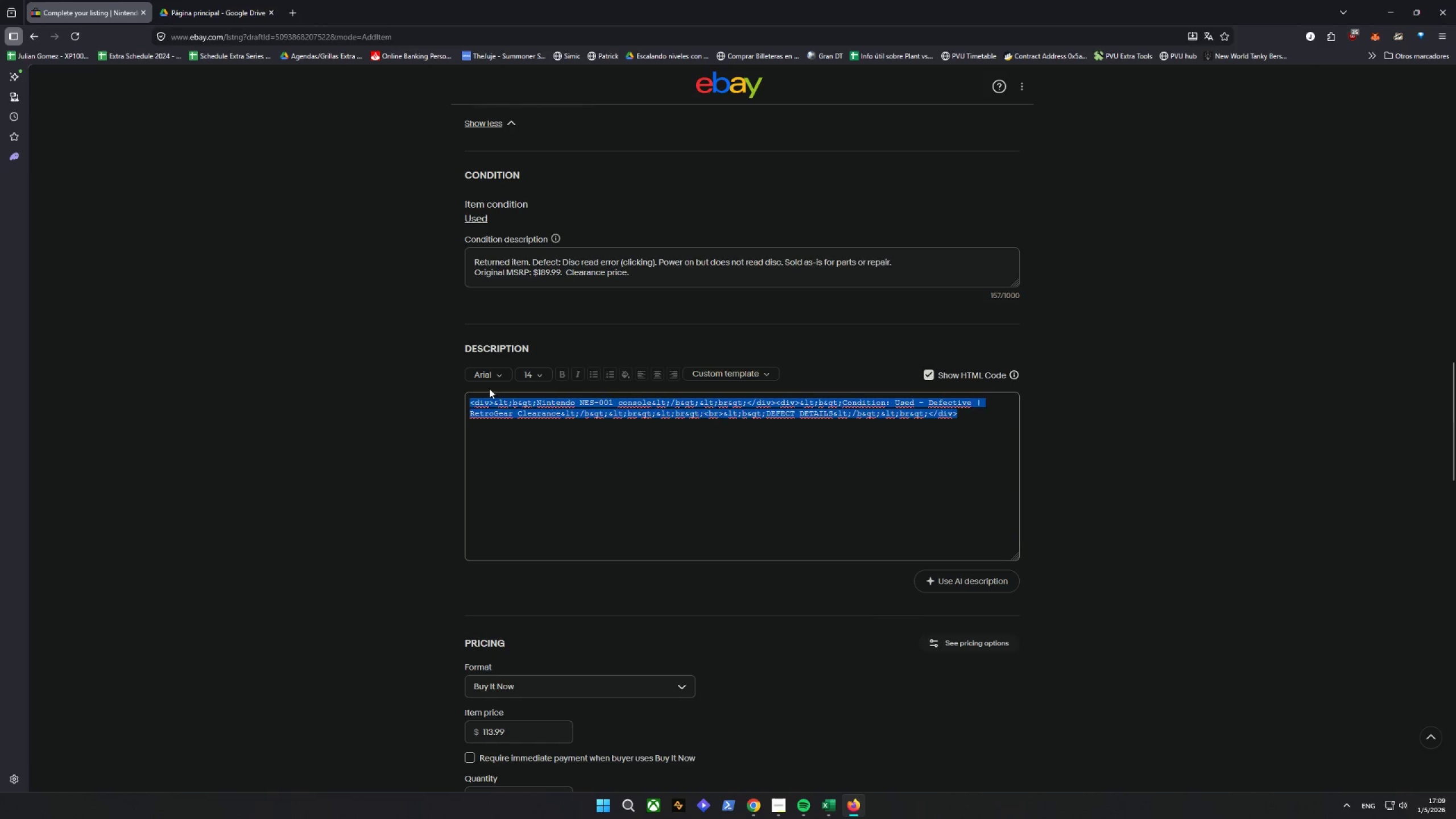 
key(Control+V)
 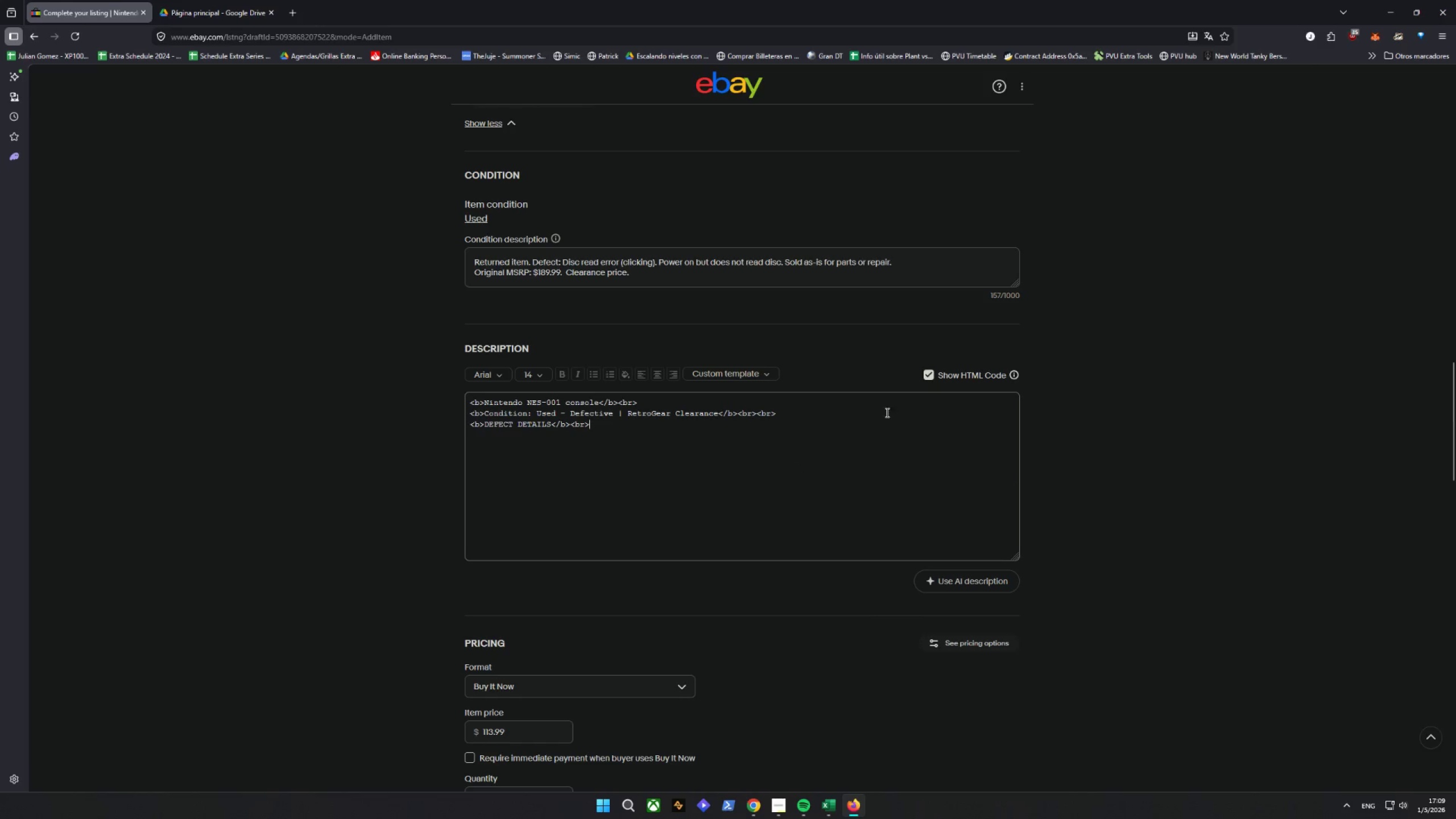 
left_click([933, 374])
 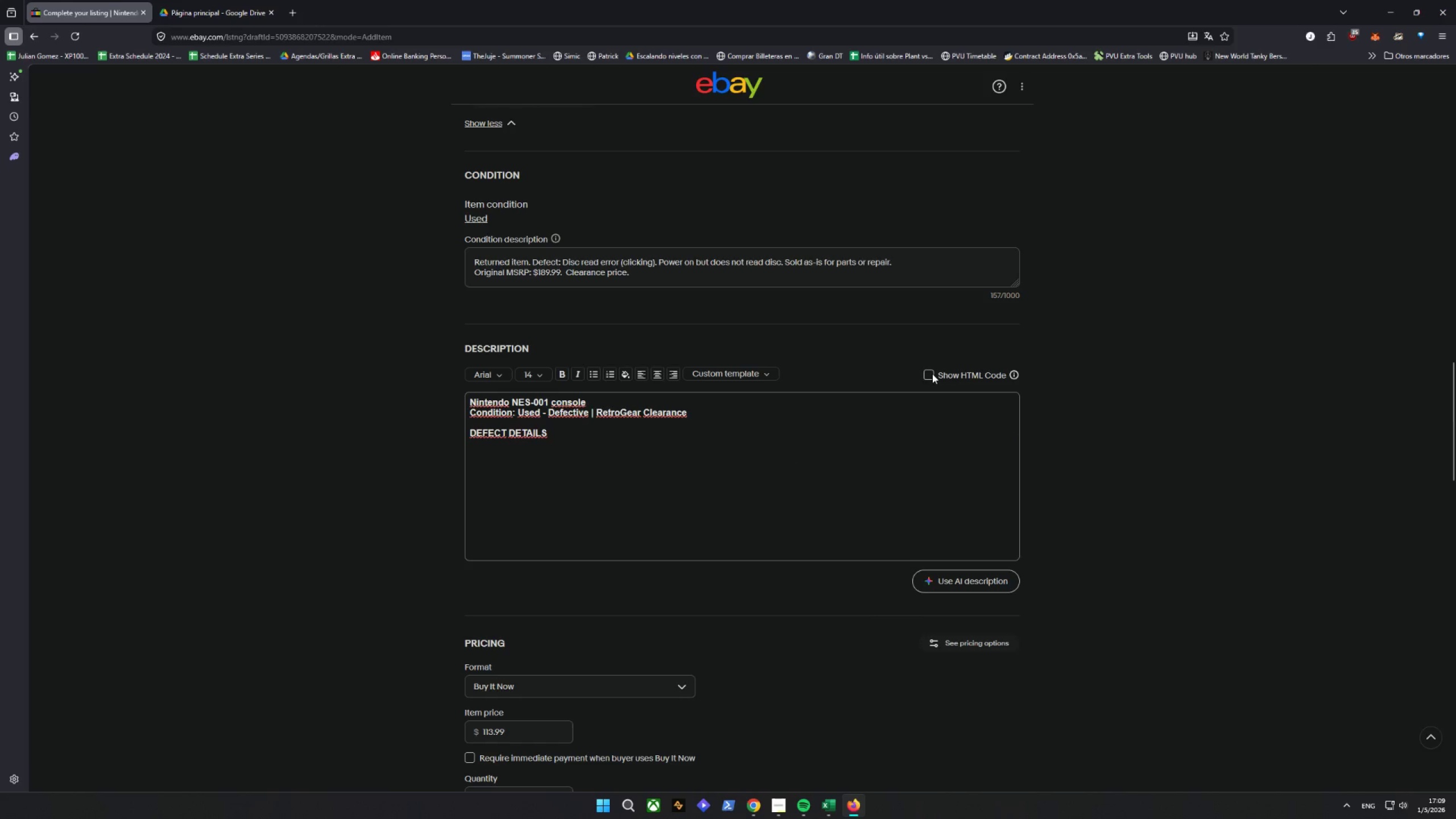 
left_click([932, 374])
 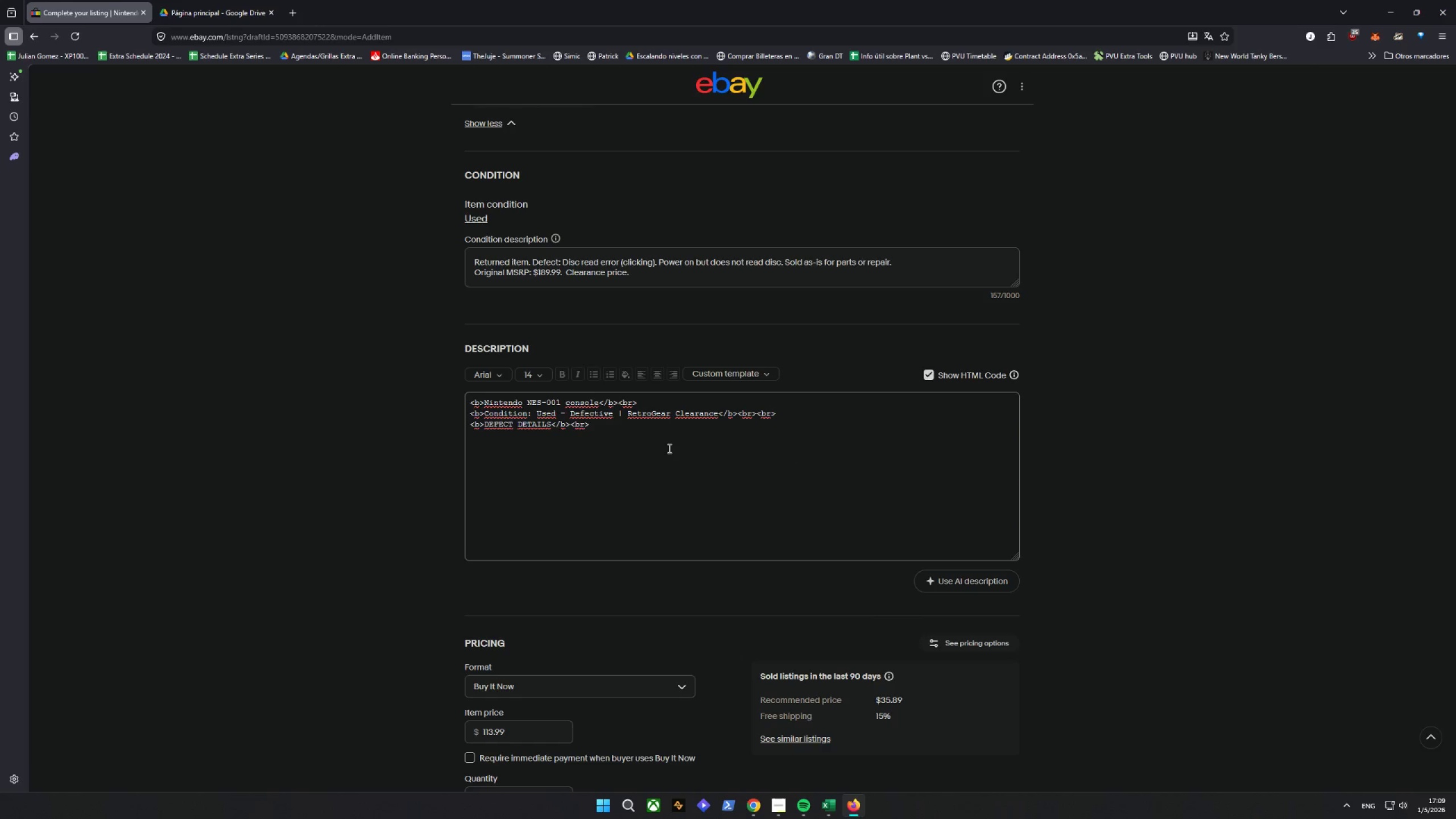 
wait(9.75)
 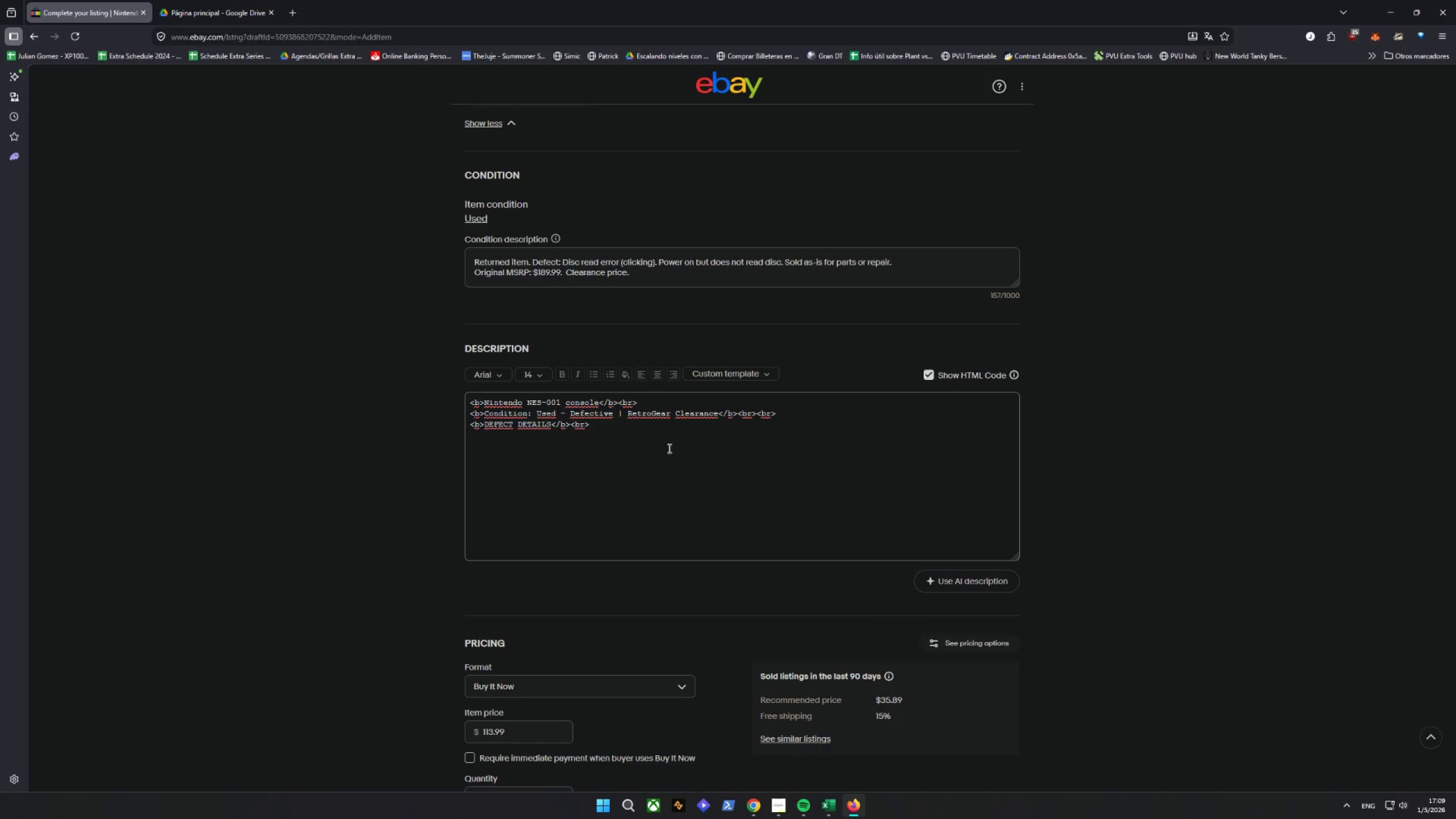 
left_click([533, 448])
 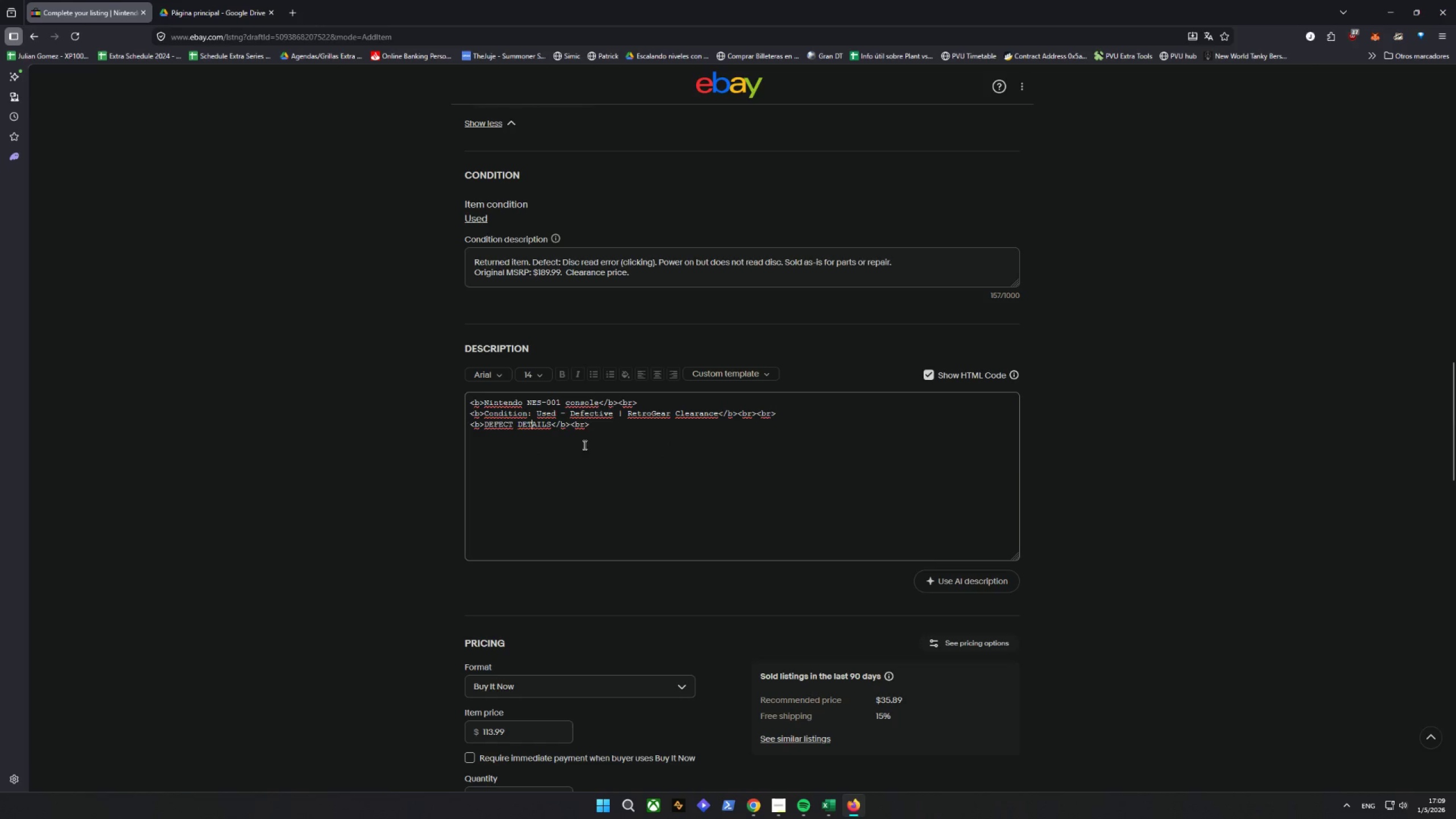 
left_click([631, 433])
 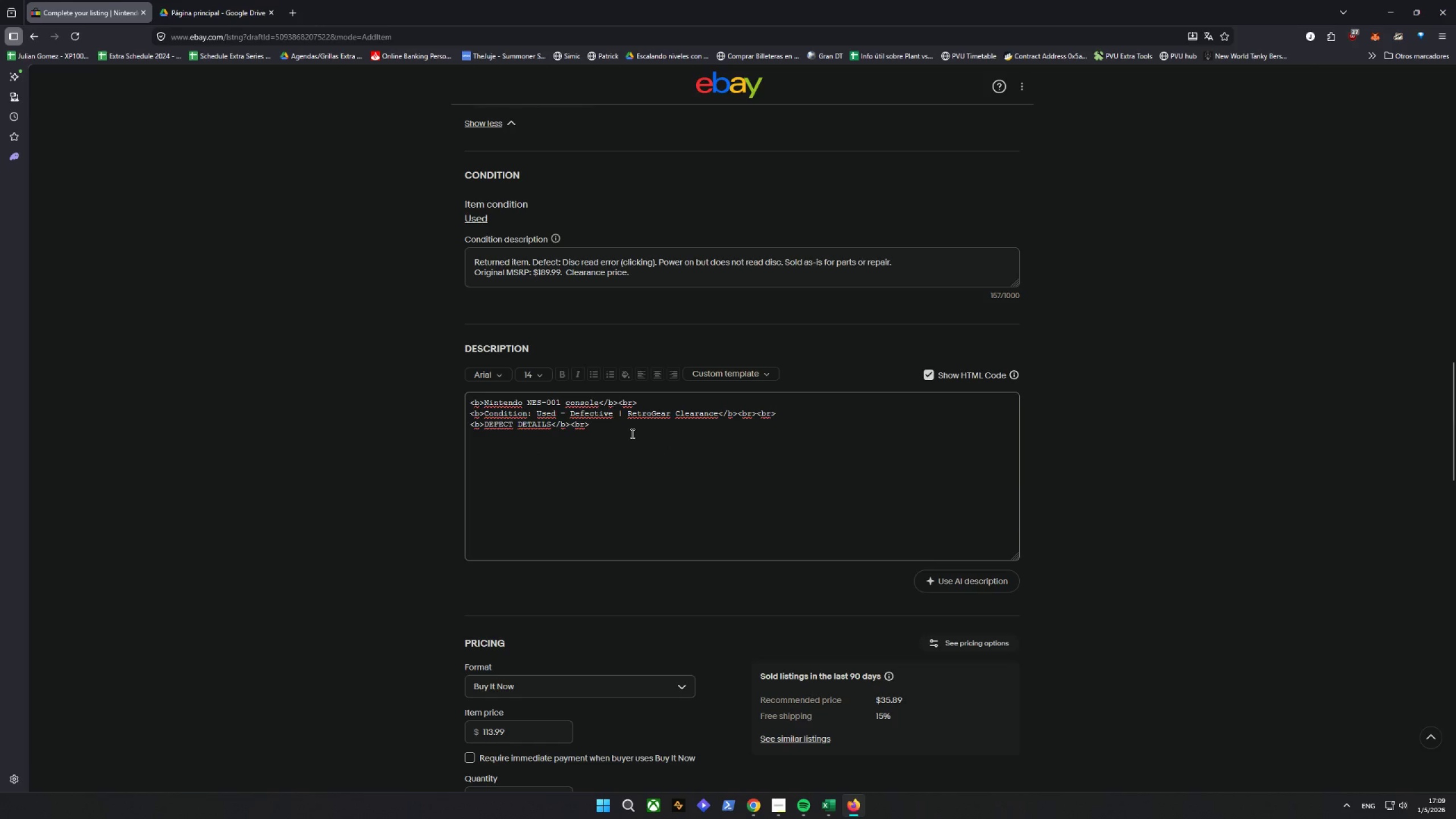 
key(Enter)
 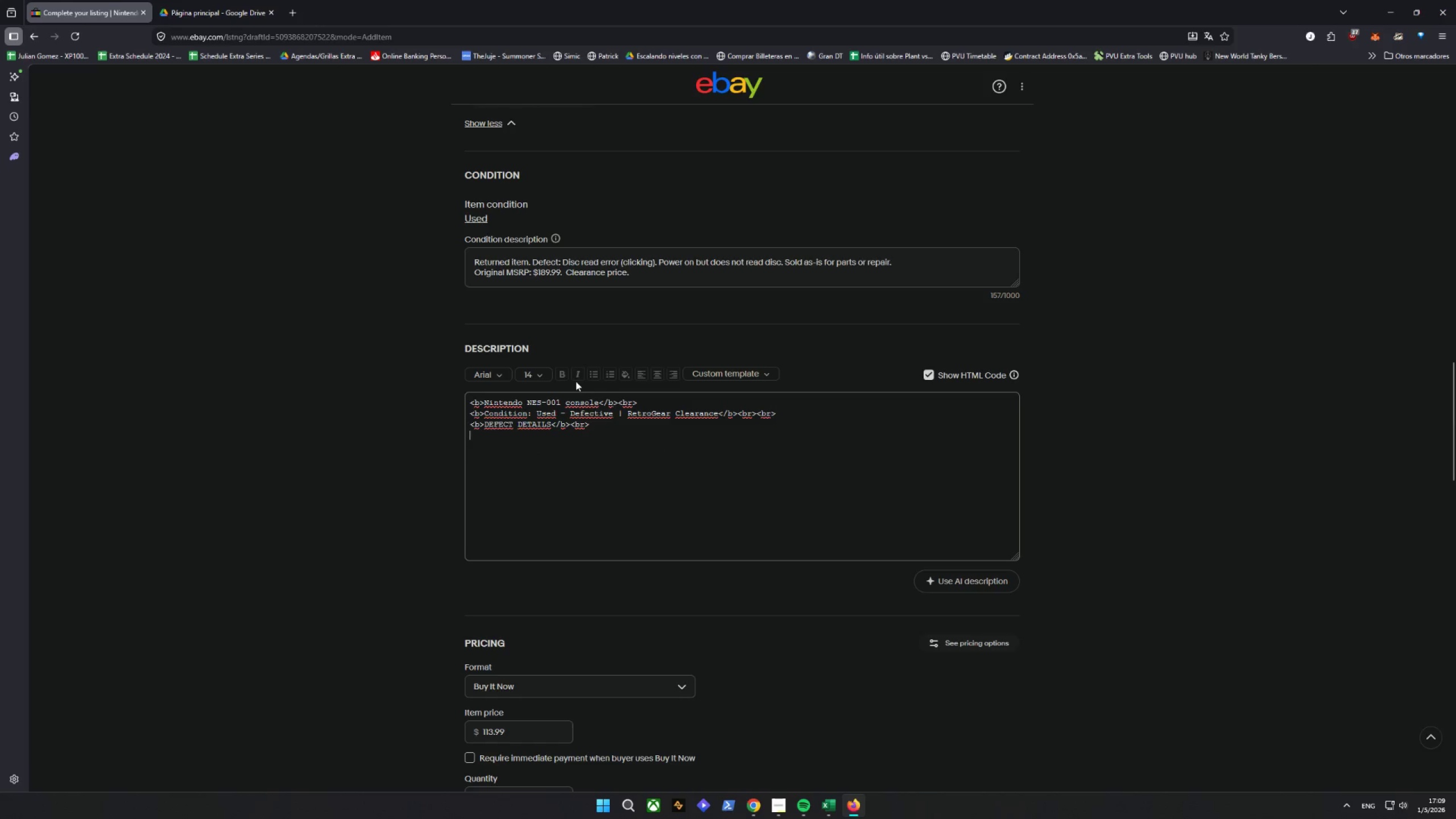 
left_click([596, 377])
 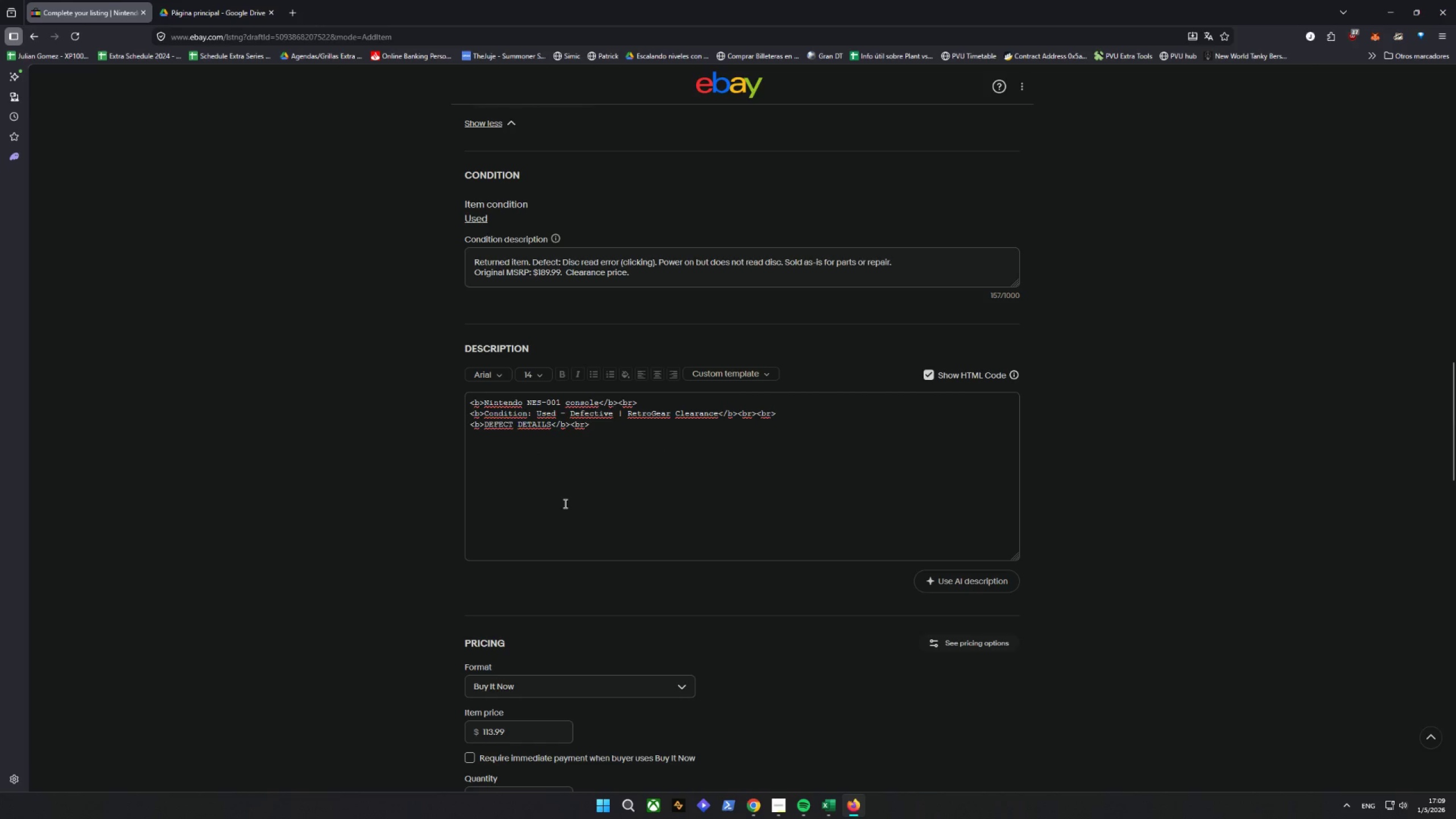 
double_click([489, 442])
 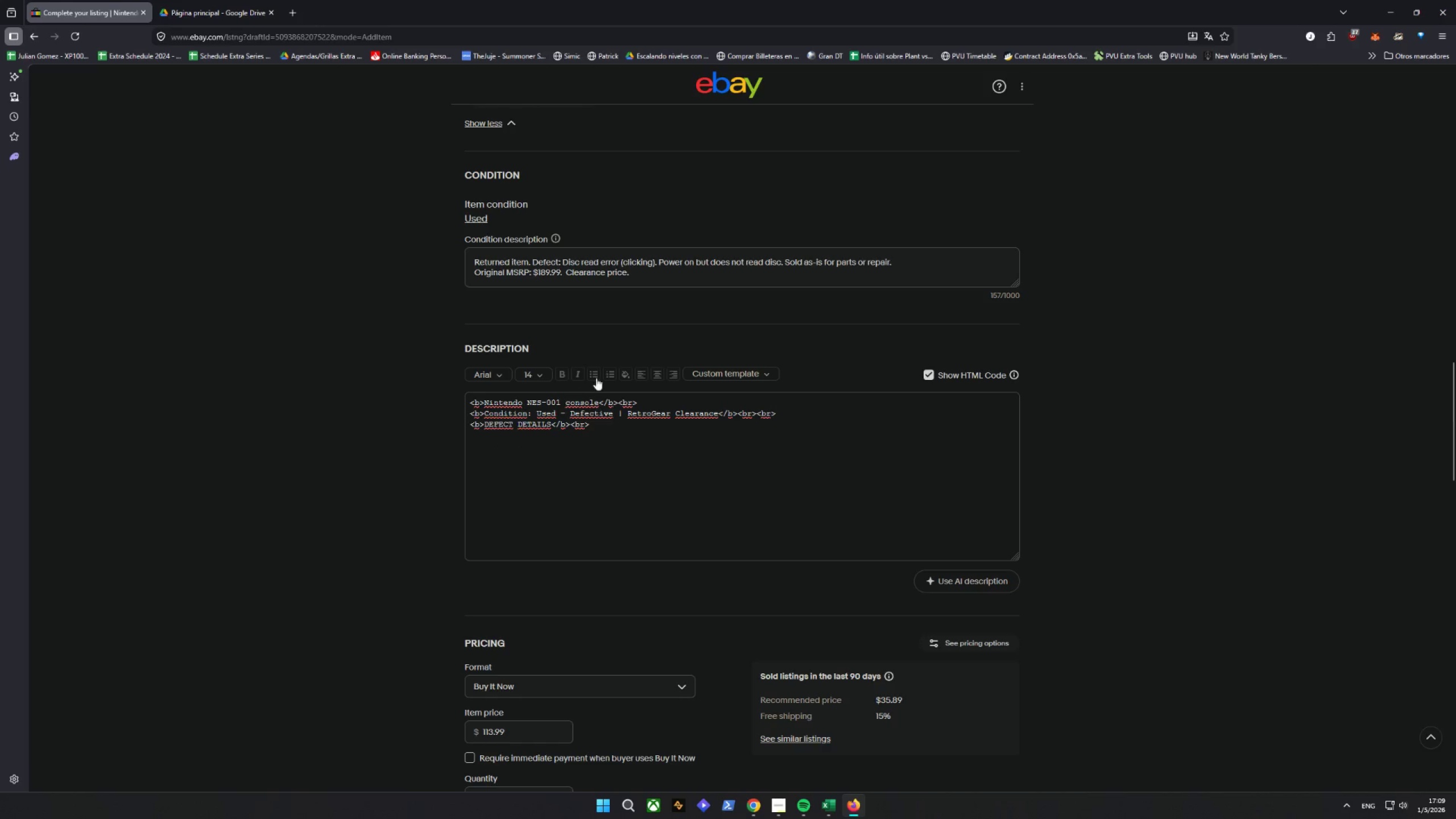 
double_click([597, 377])
 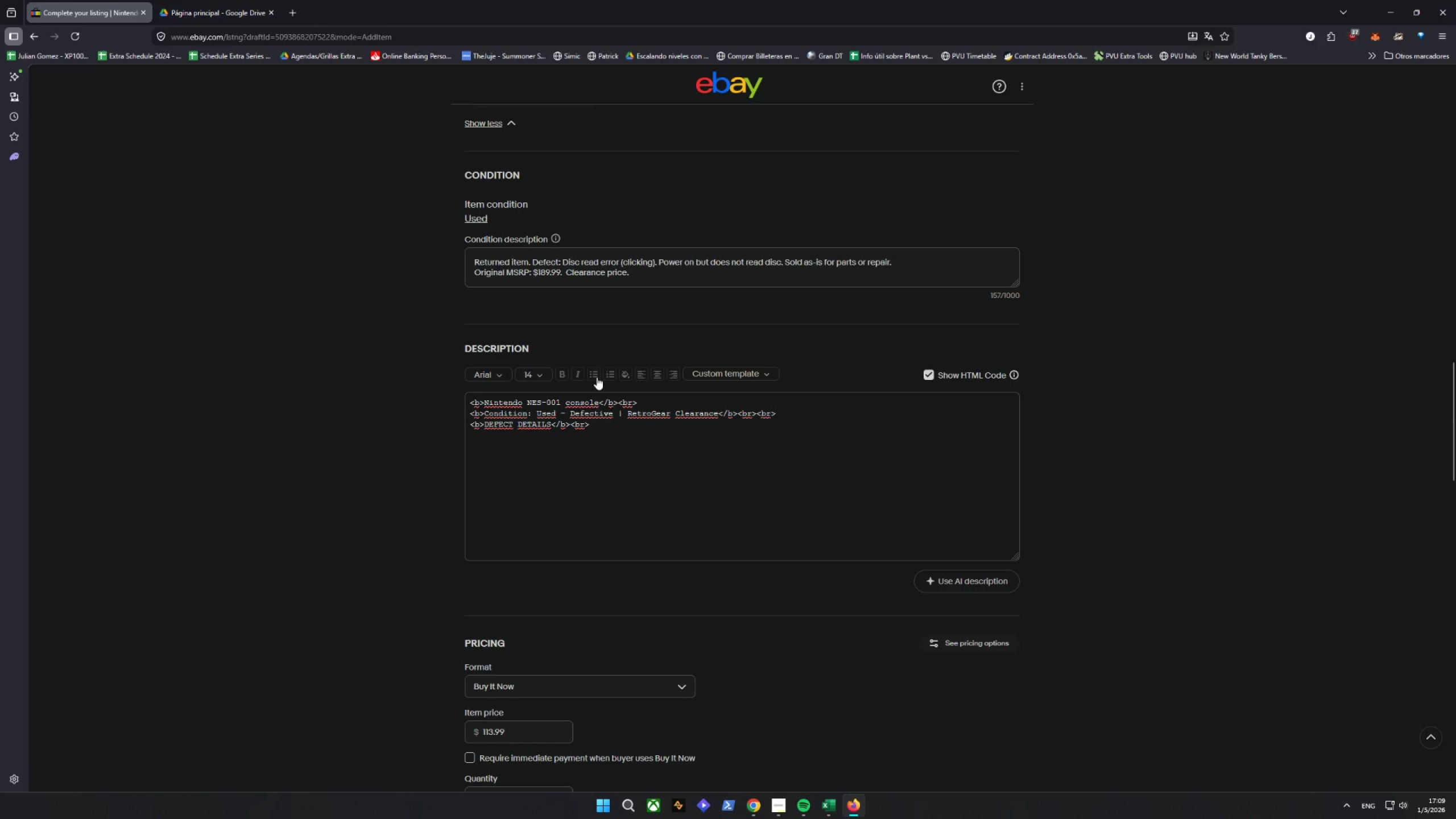 
triple_click([597, 377])
 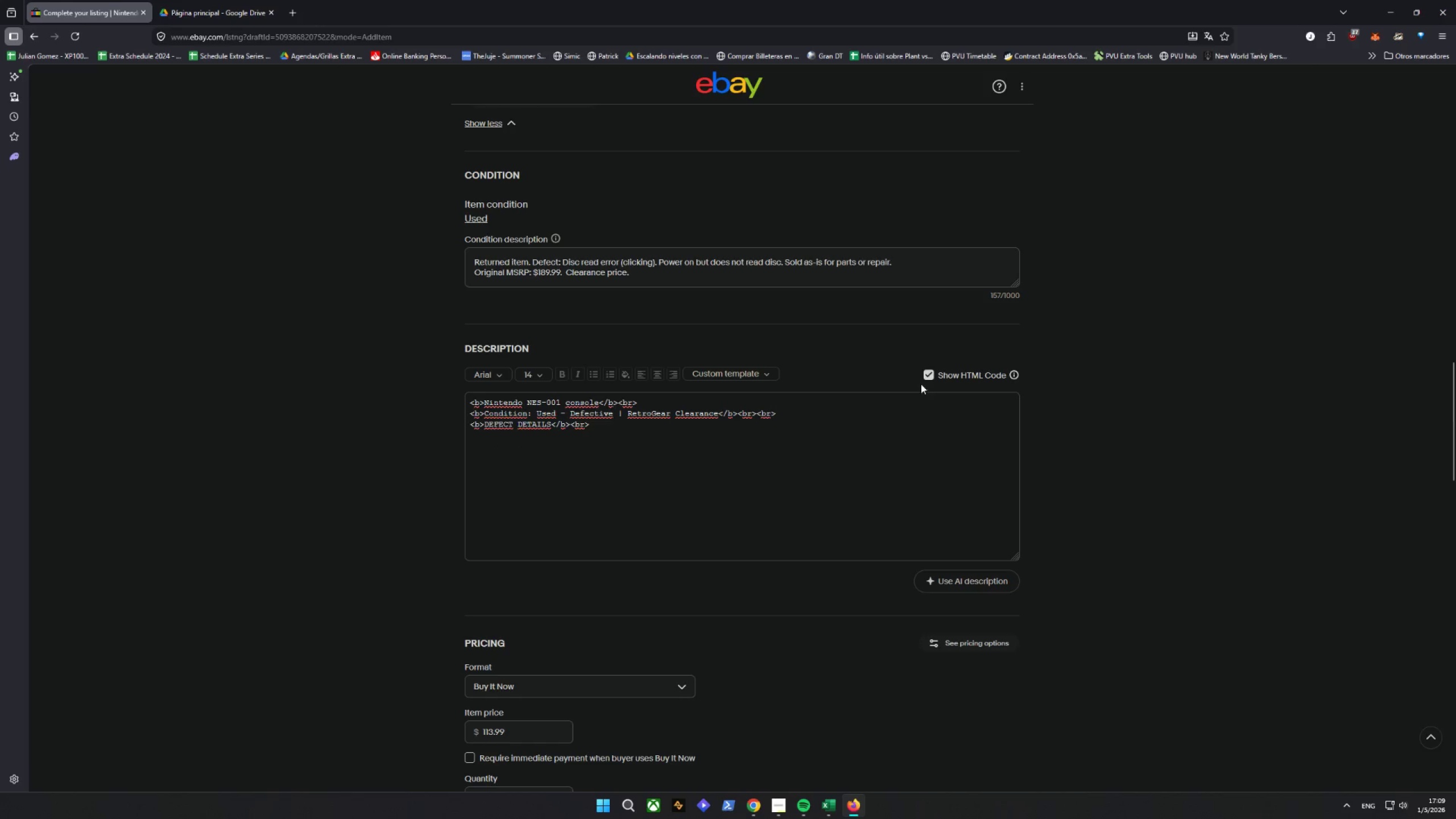 
left_click([927, 378])
 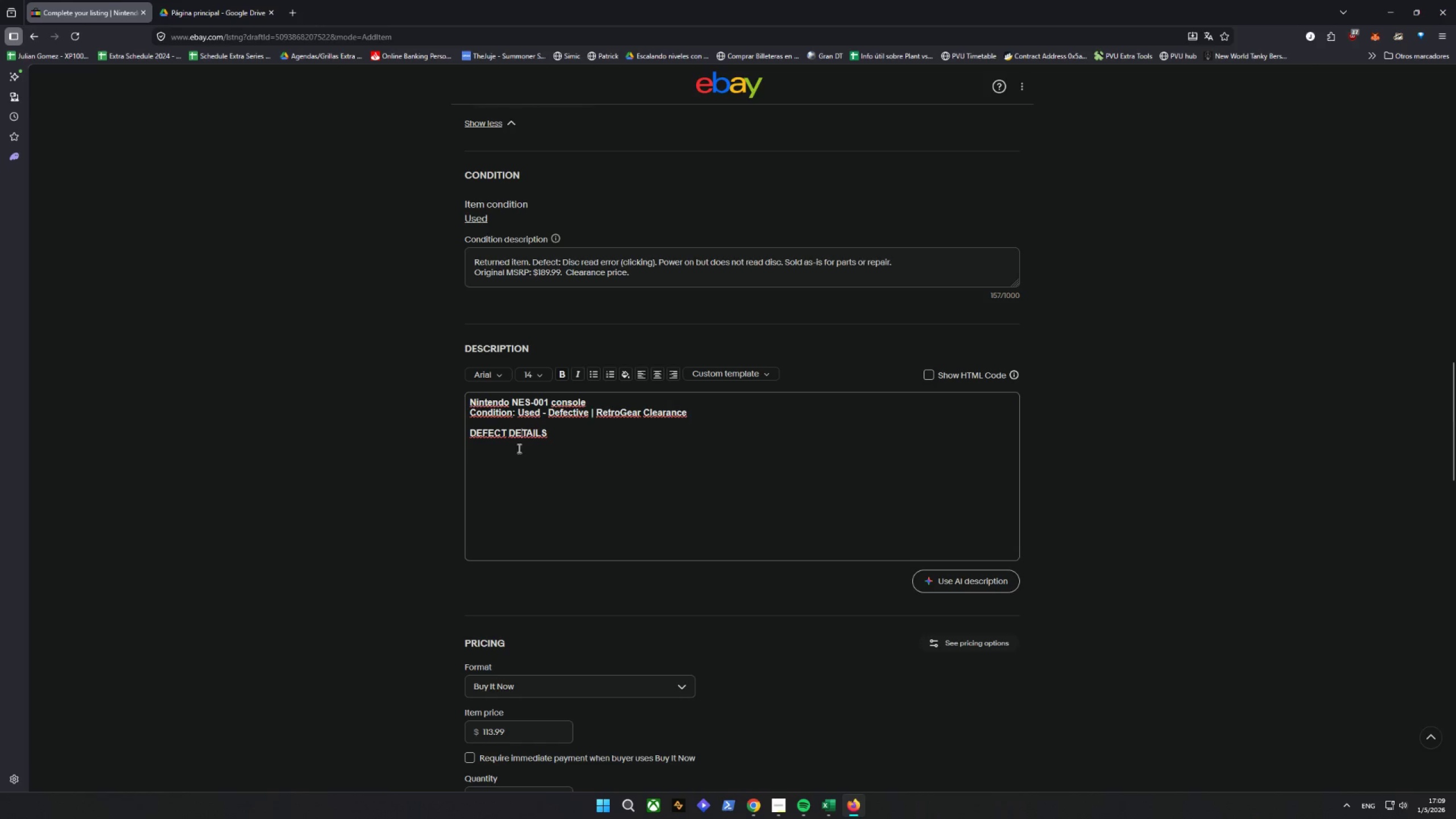 
double_click([571, 440])
 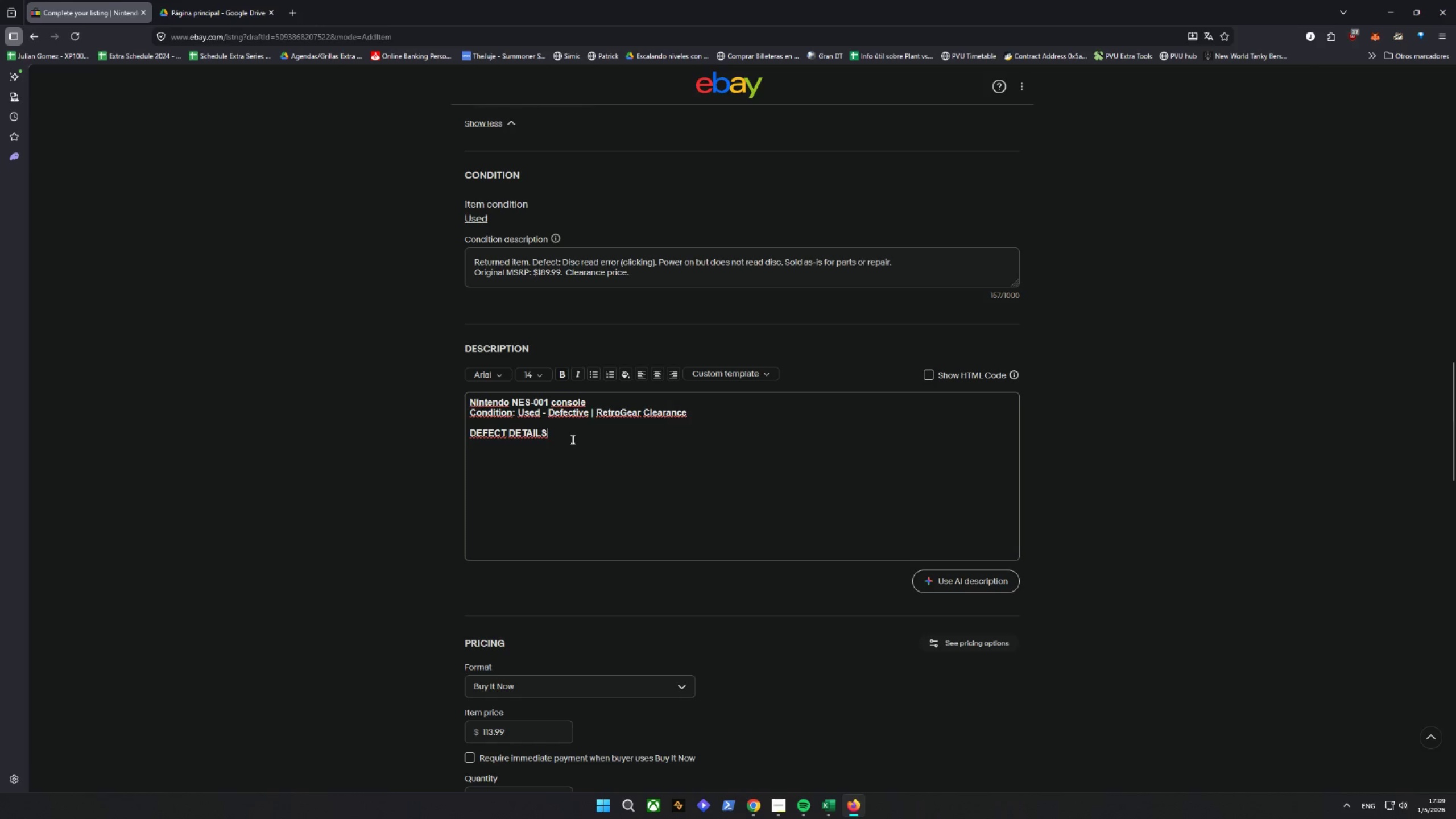 
key(Enter)
 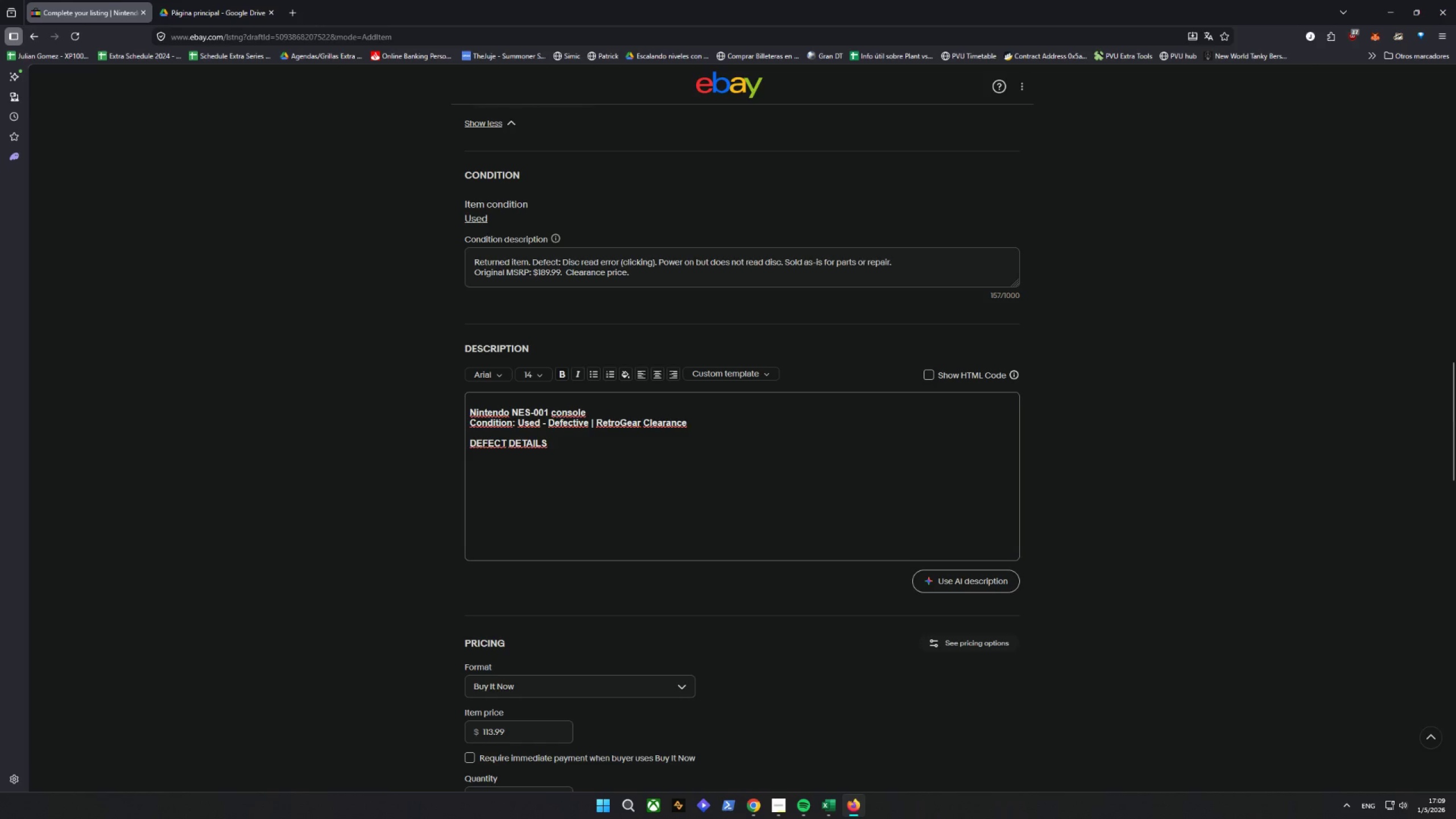 
key(Backspace)
 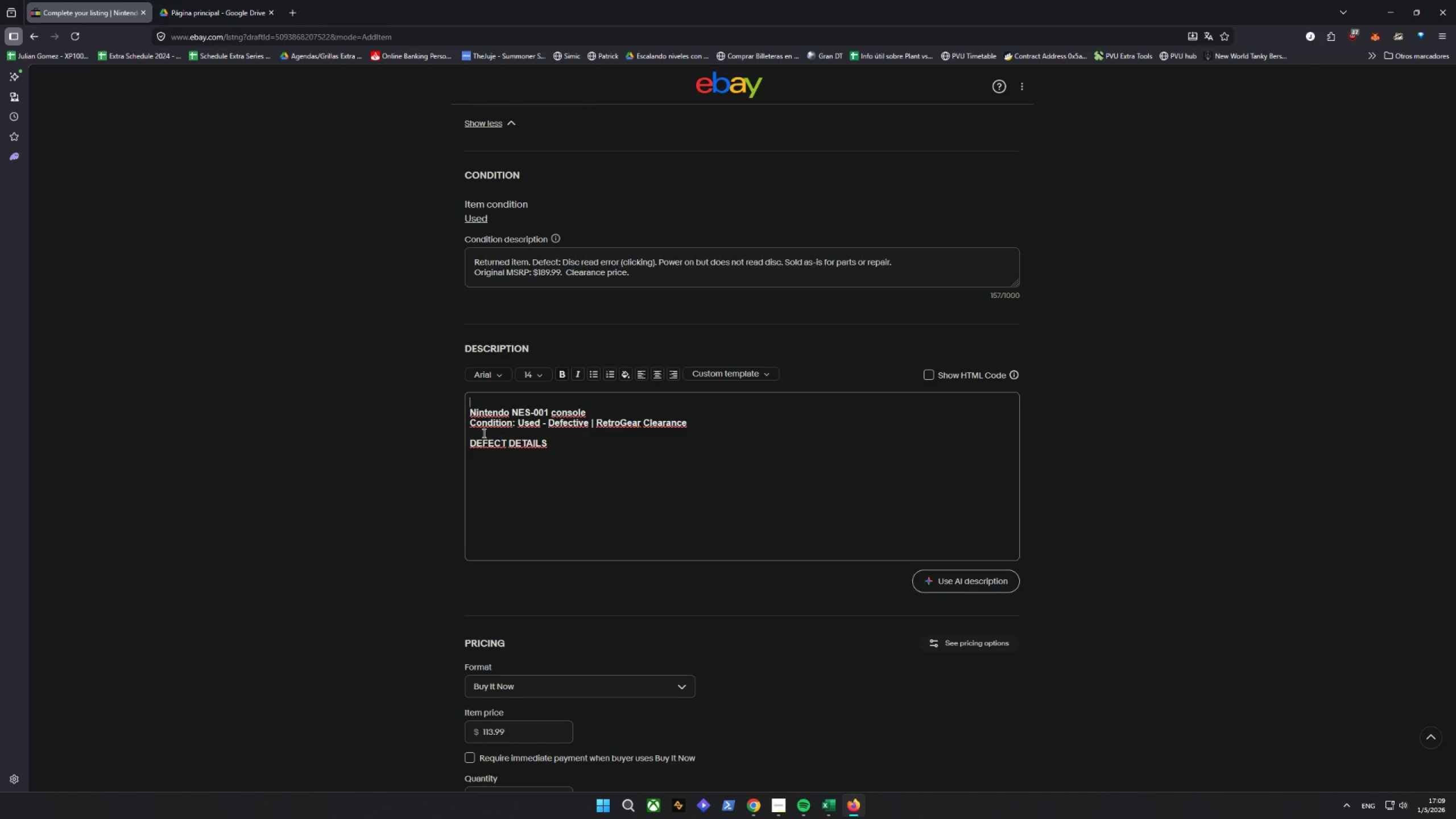 
left_click([471, 412])
 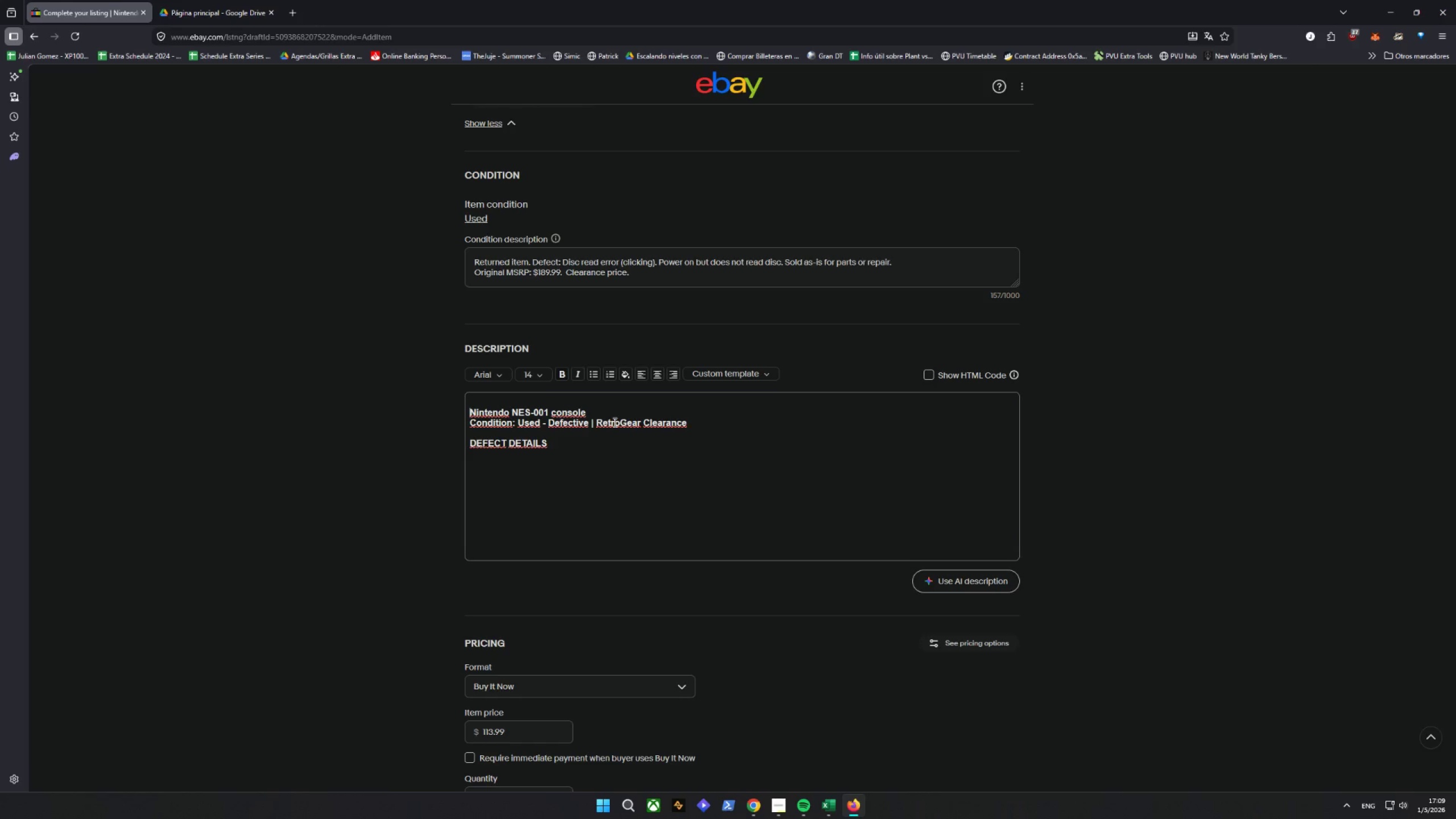 
key(Backspace)
 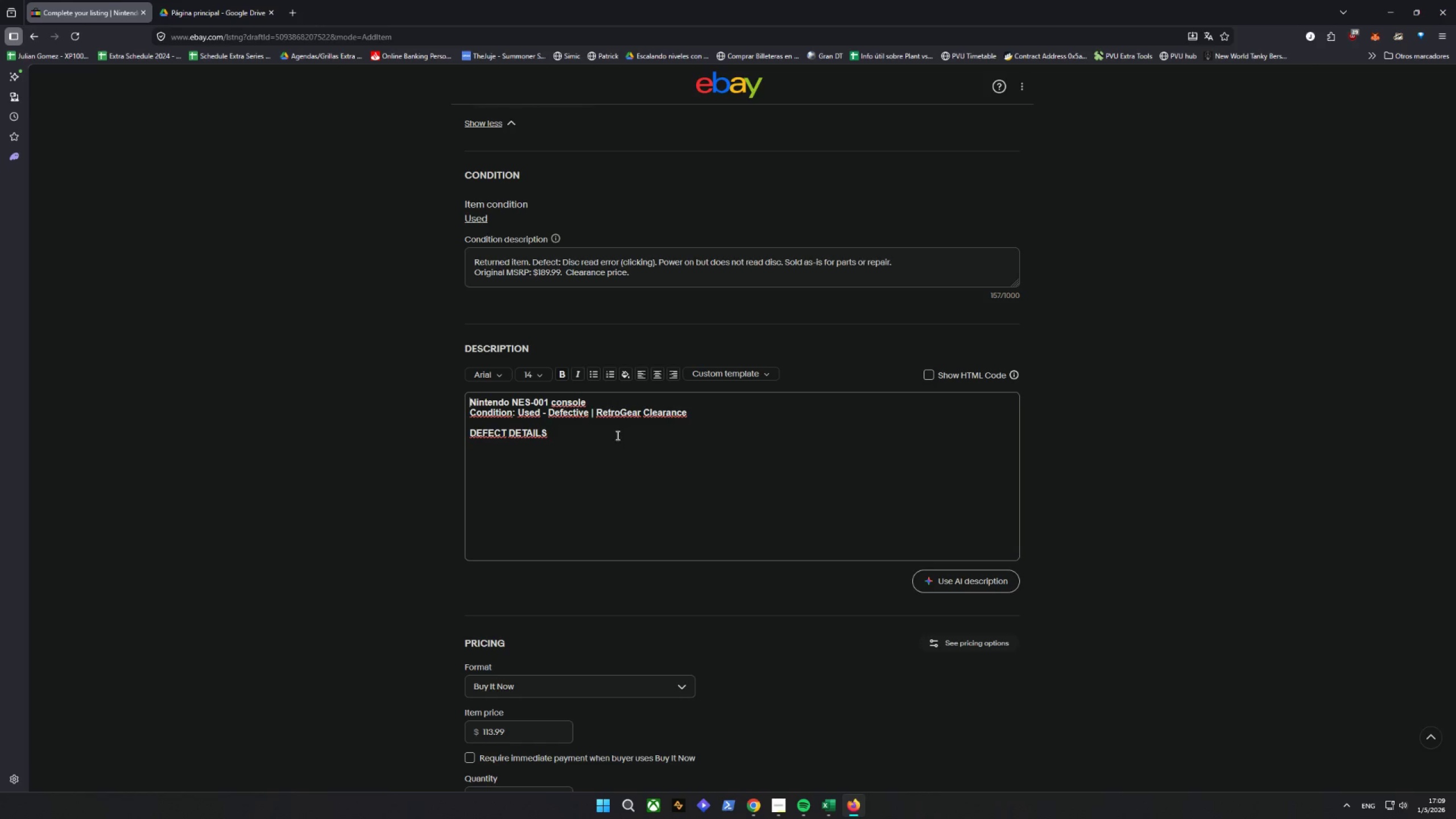 
left_click([609, 439])
 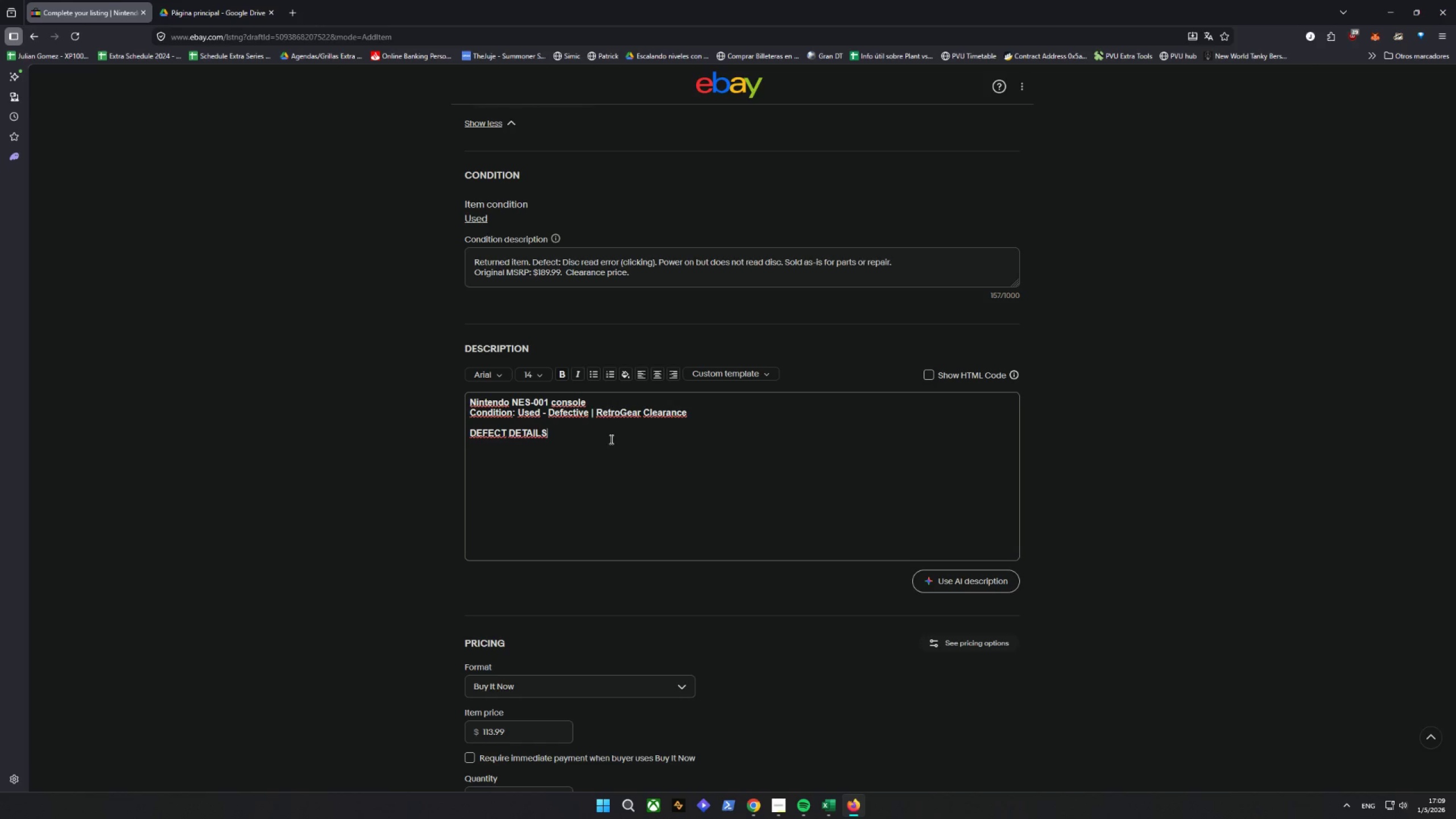 
key(Enter)
 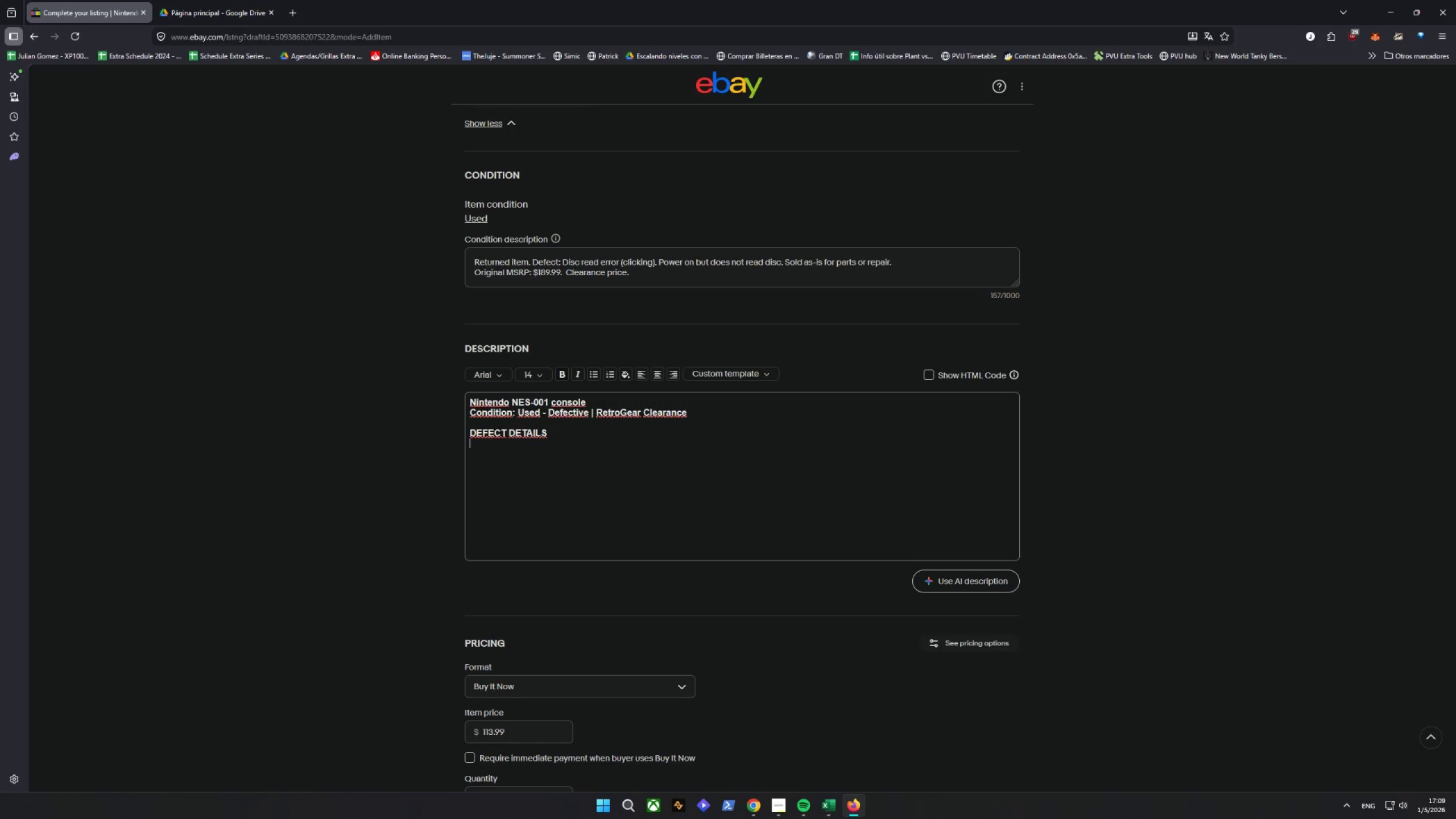 
left_click([598, 378])
 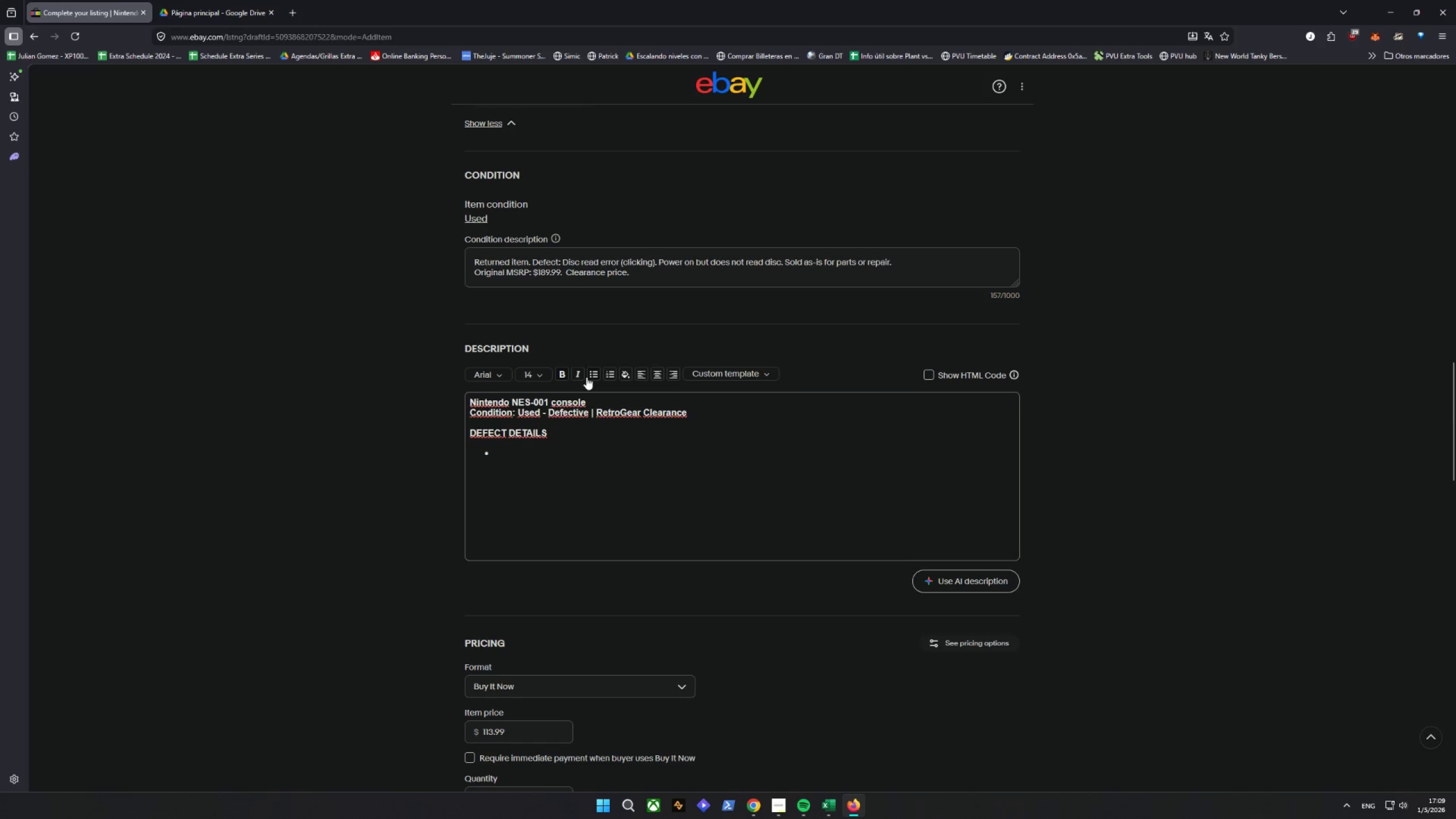 
left_click([926, 378])
 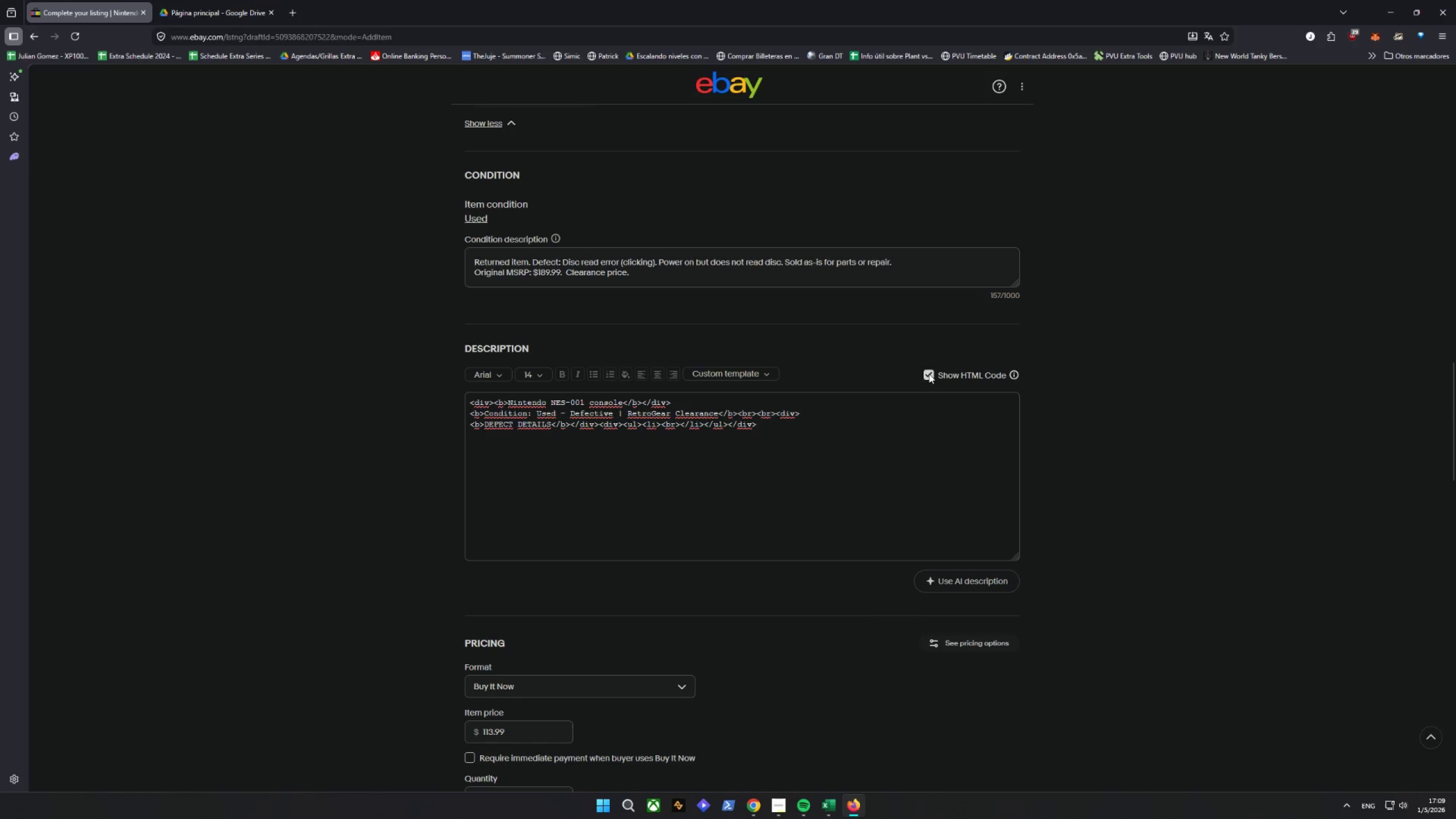 
left_click([929, 374])
 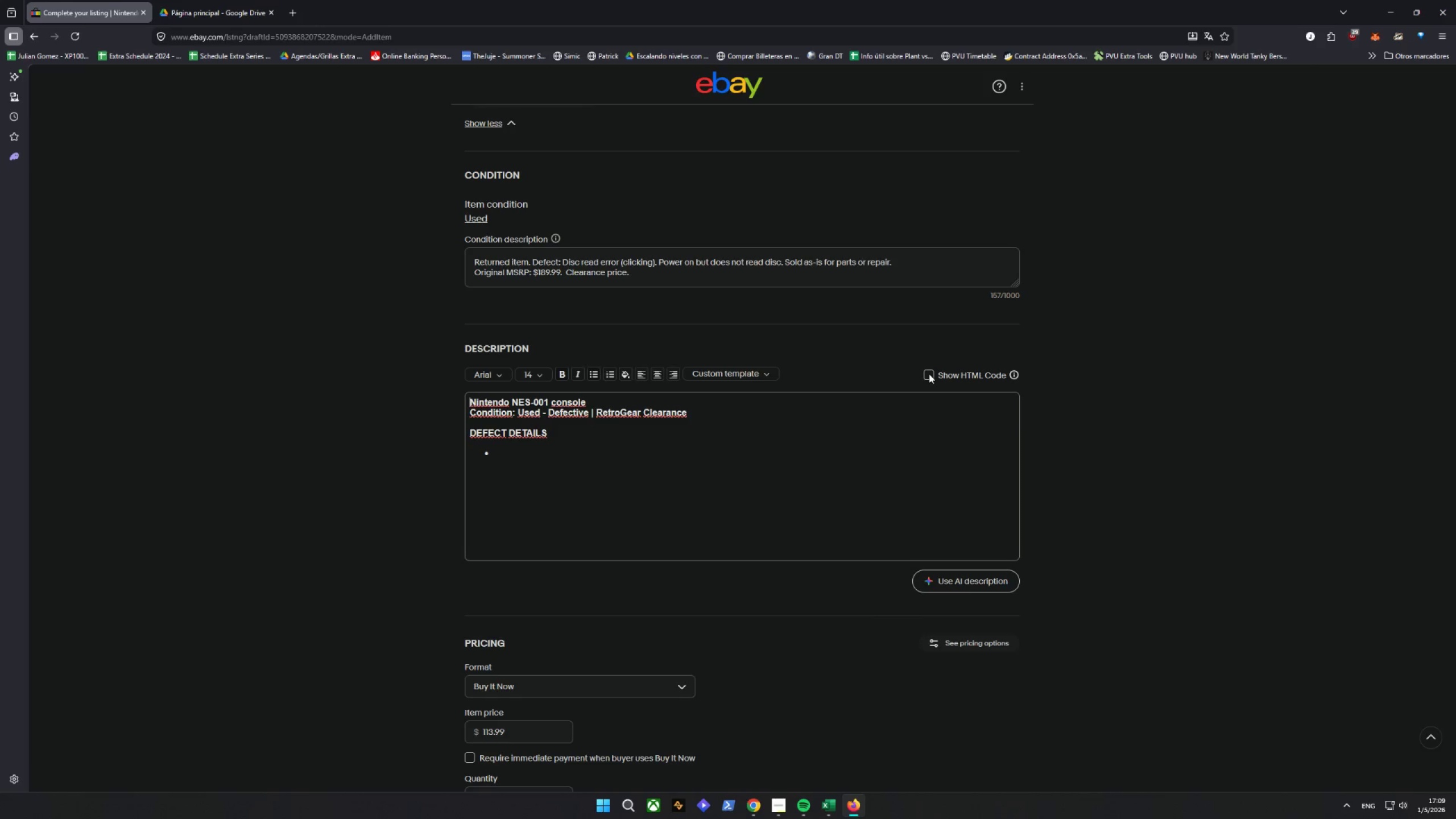 
left_click([929, 374])
 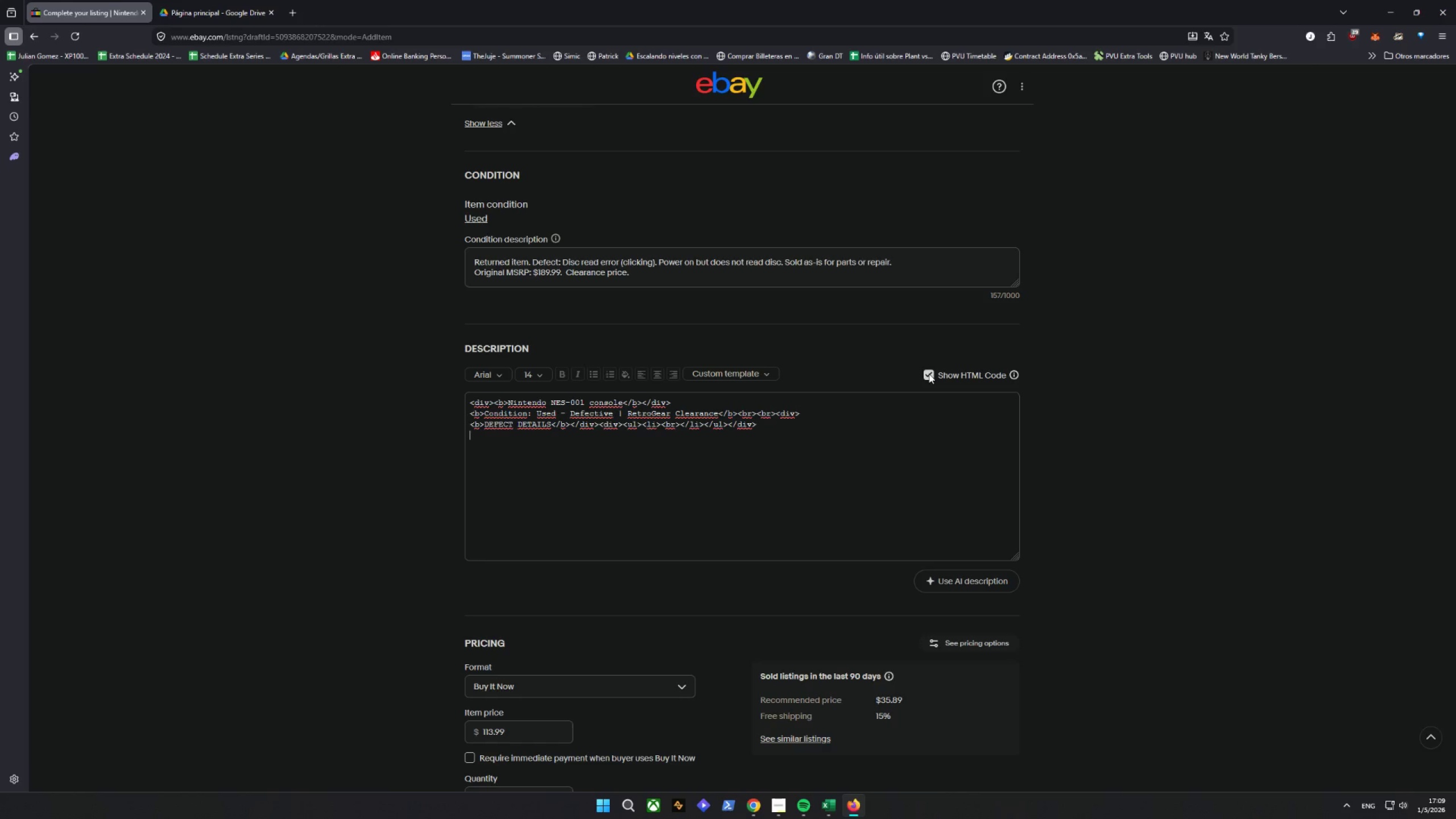 
left_click([929, 374])
 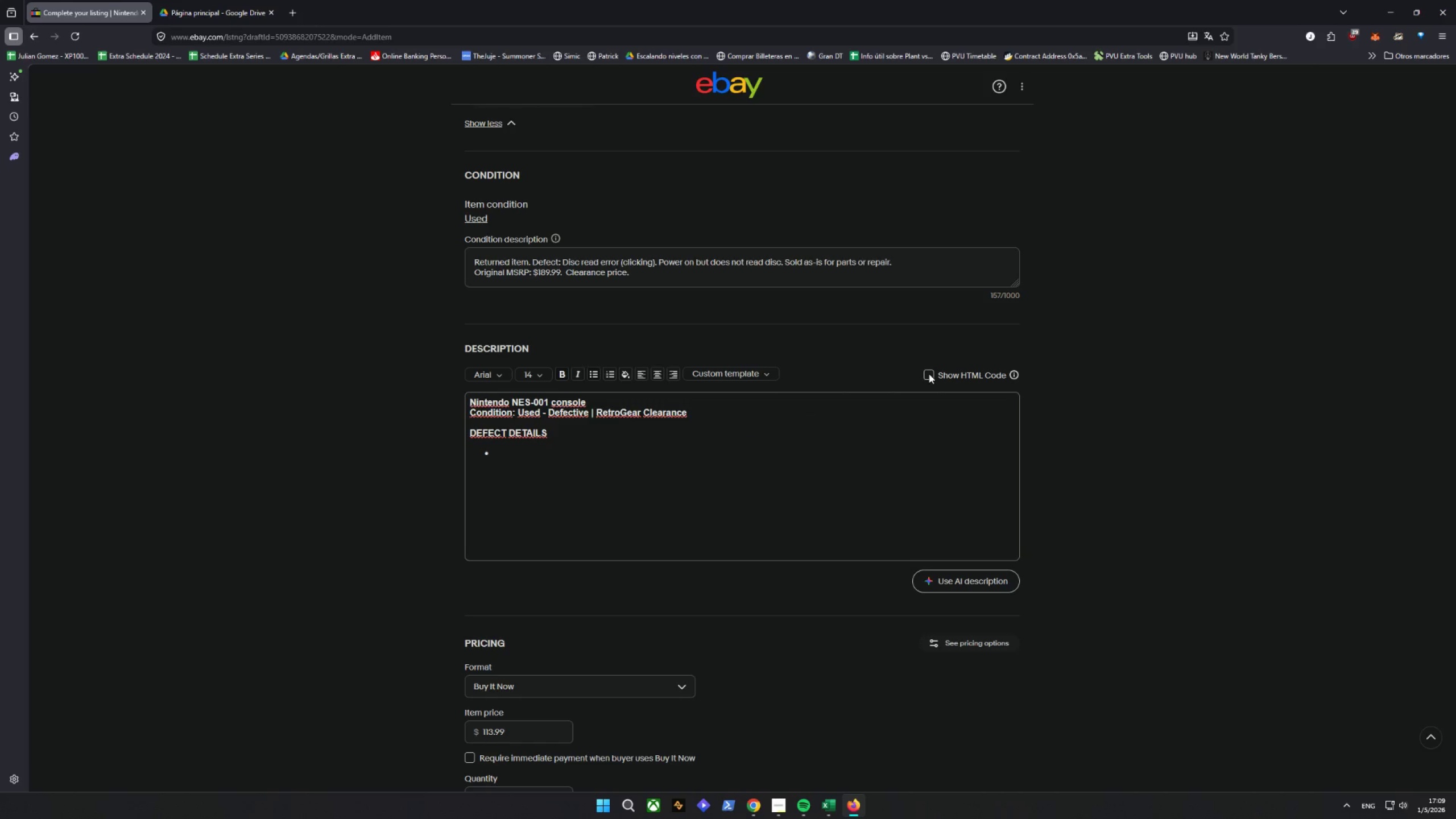 
left_click([929, 374])
 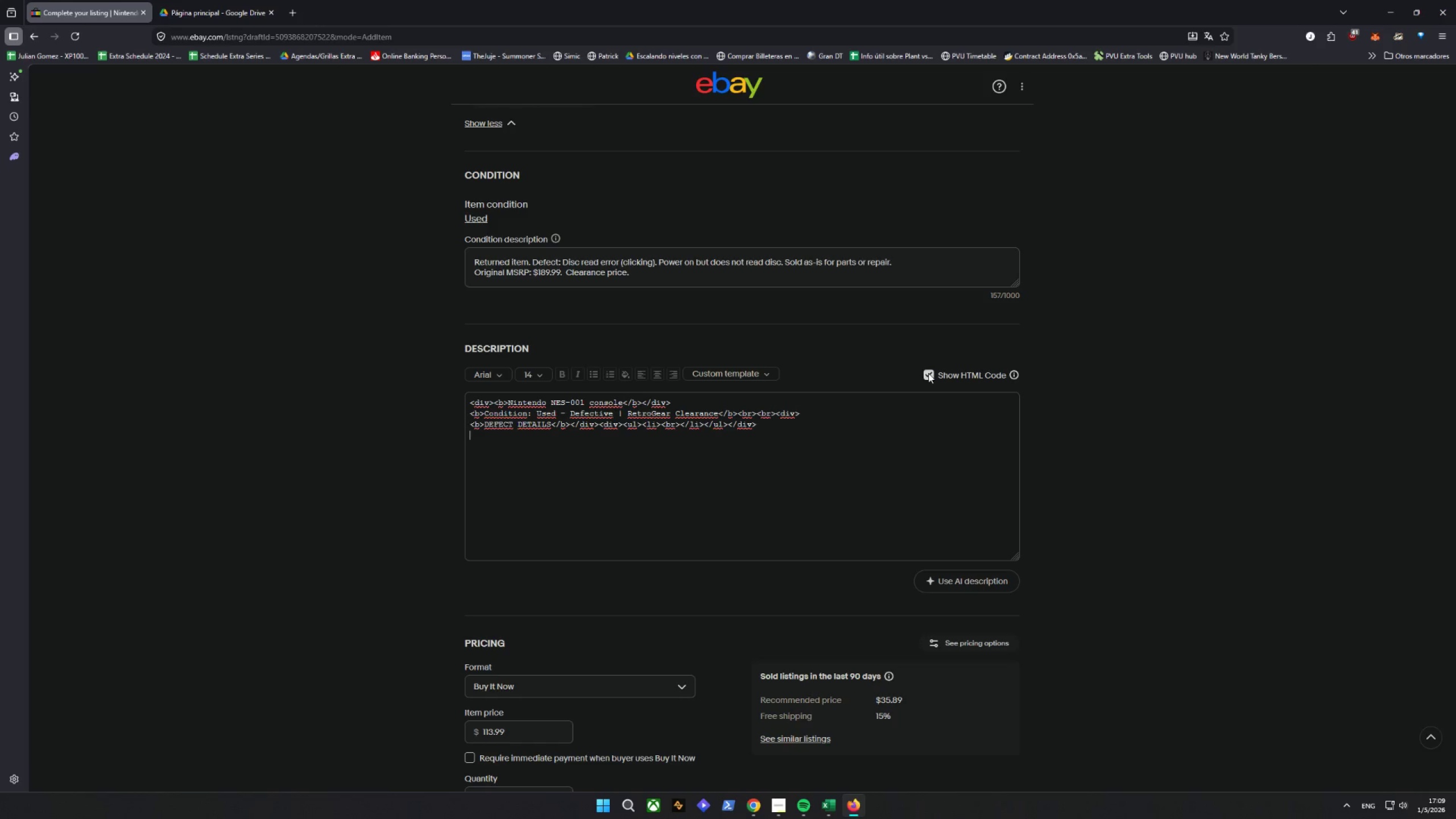 
wait(7.28)
 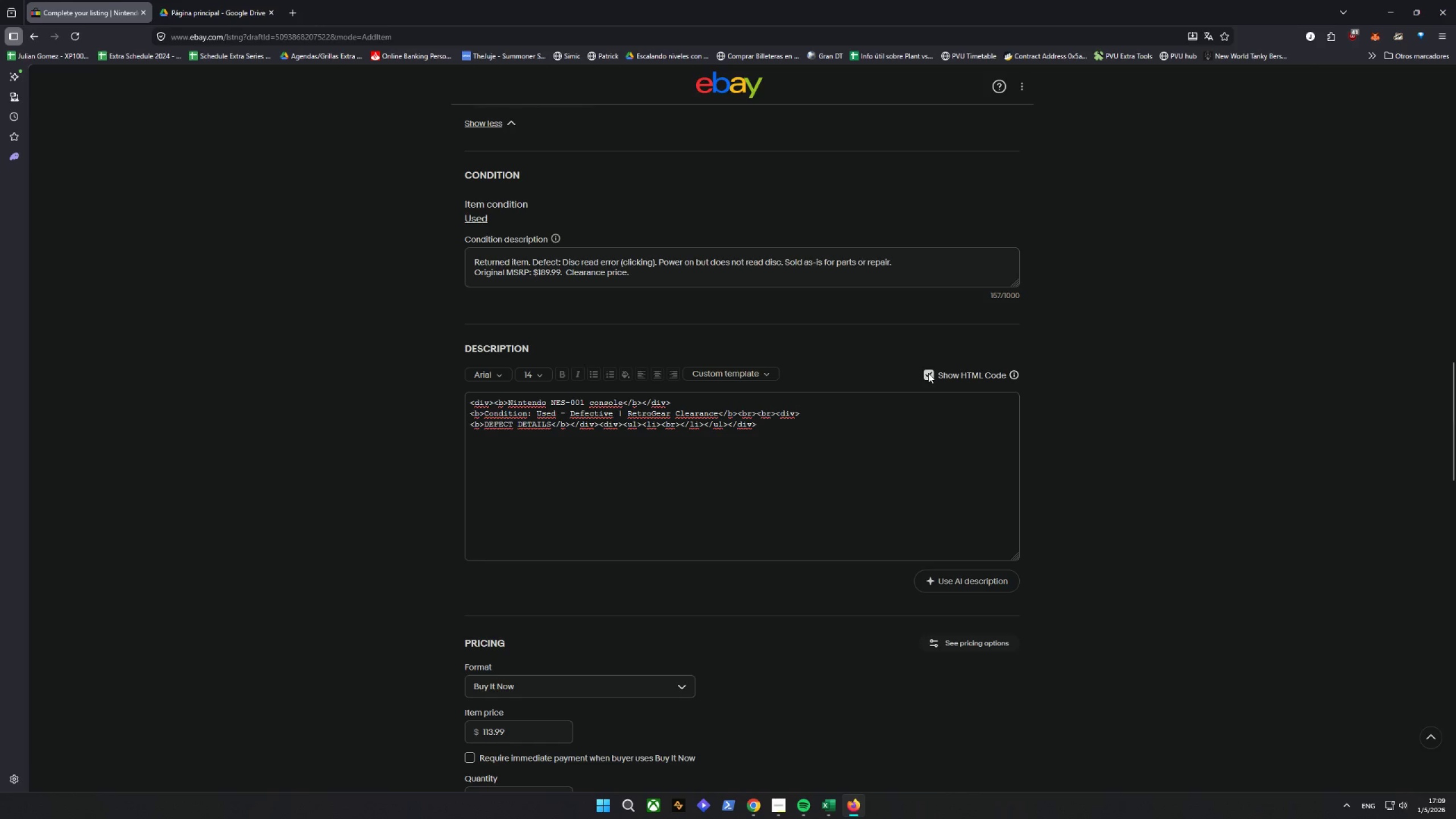 
double_click([645, 423])
 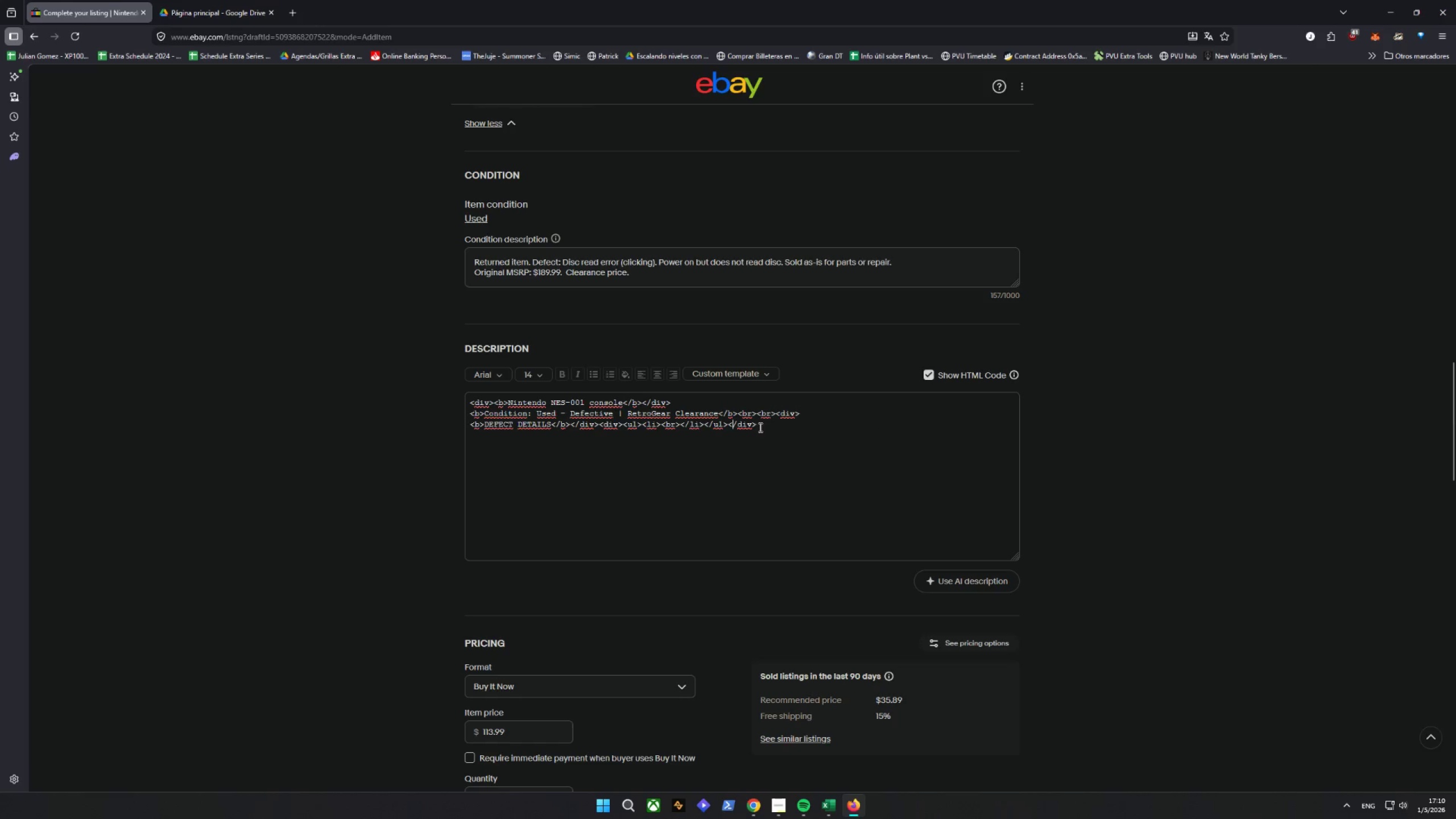 
left_click([760, 427])
 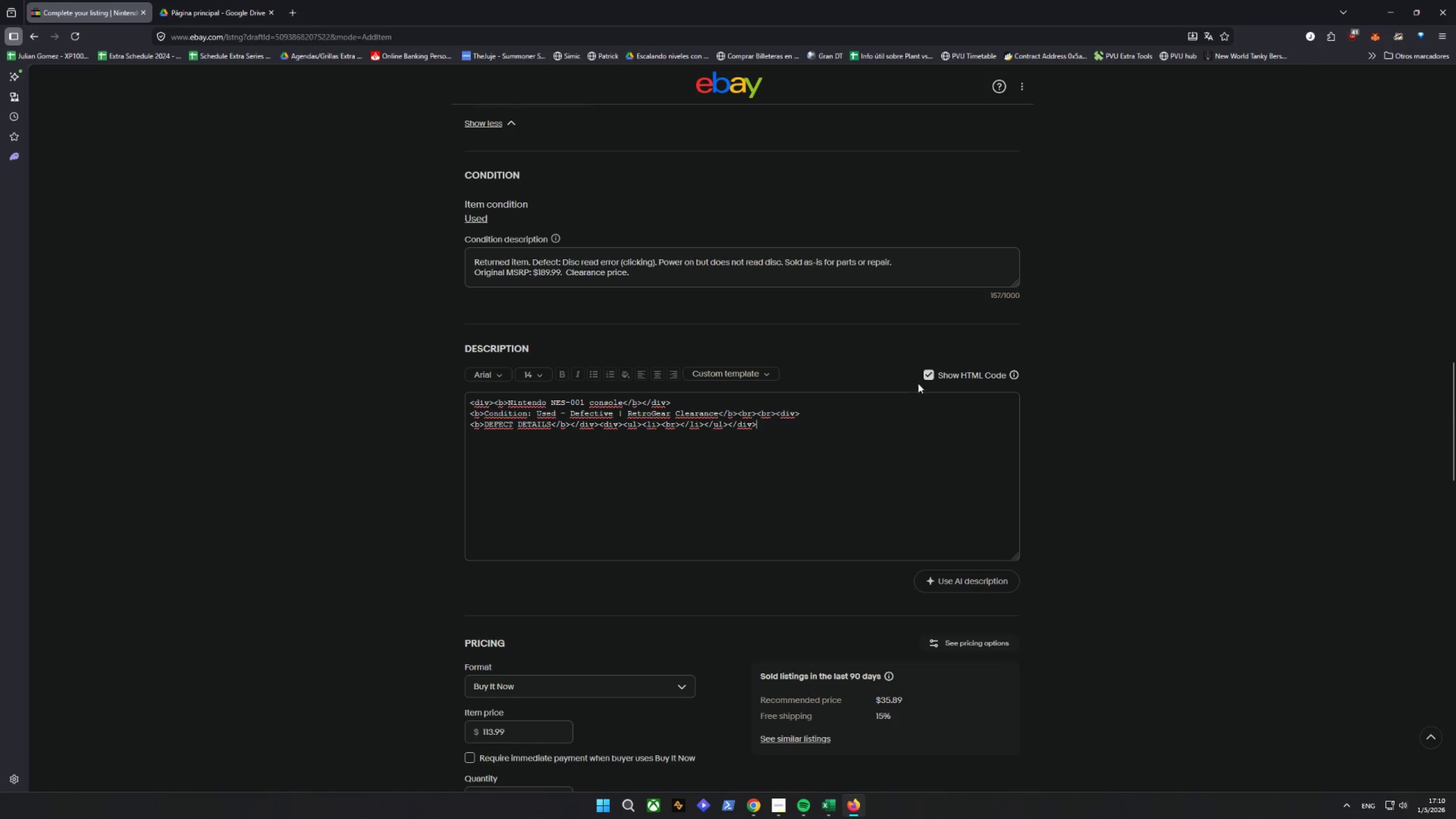 
left_click([924, 378])
 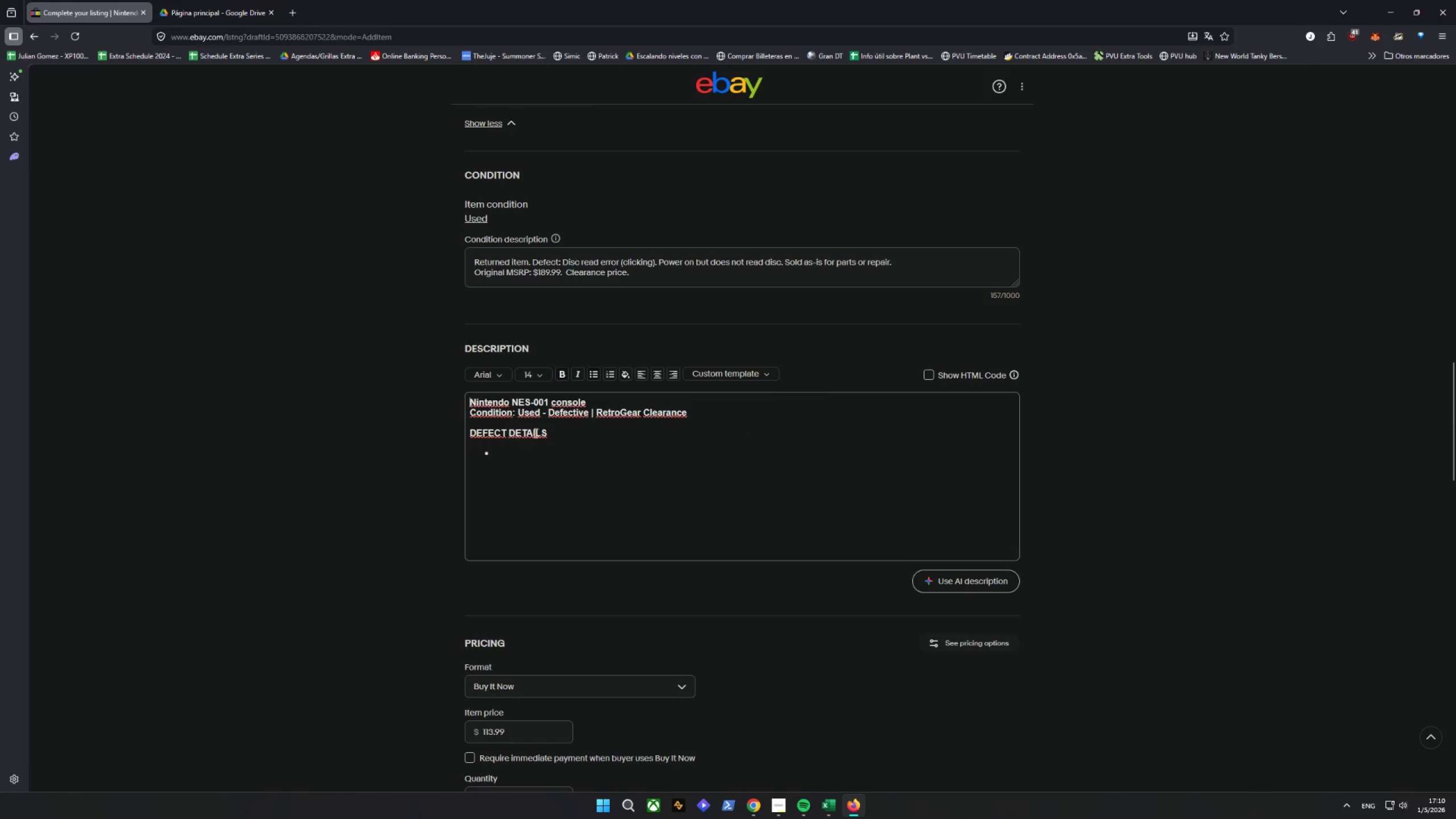 
left_click([514, 454])
 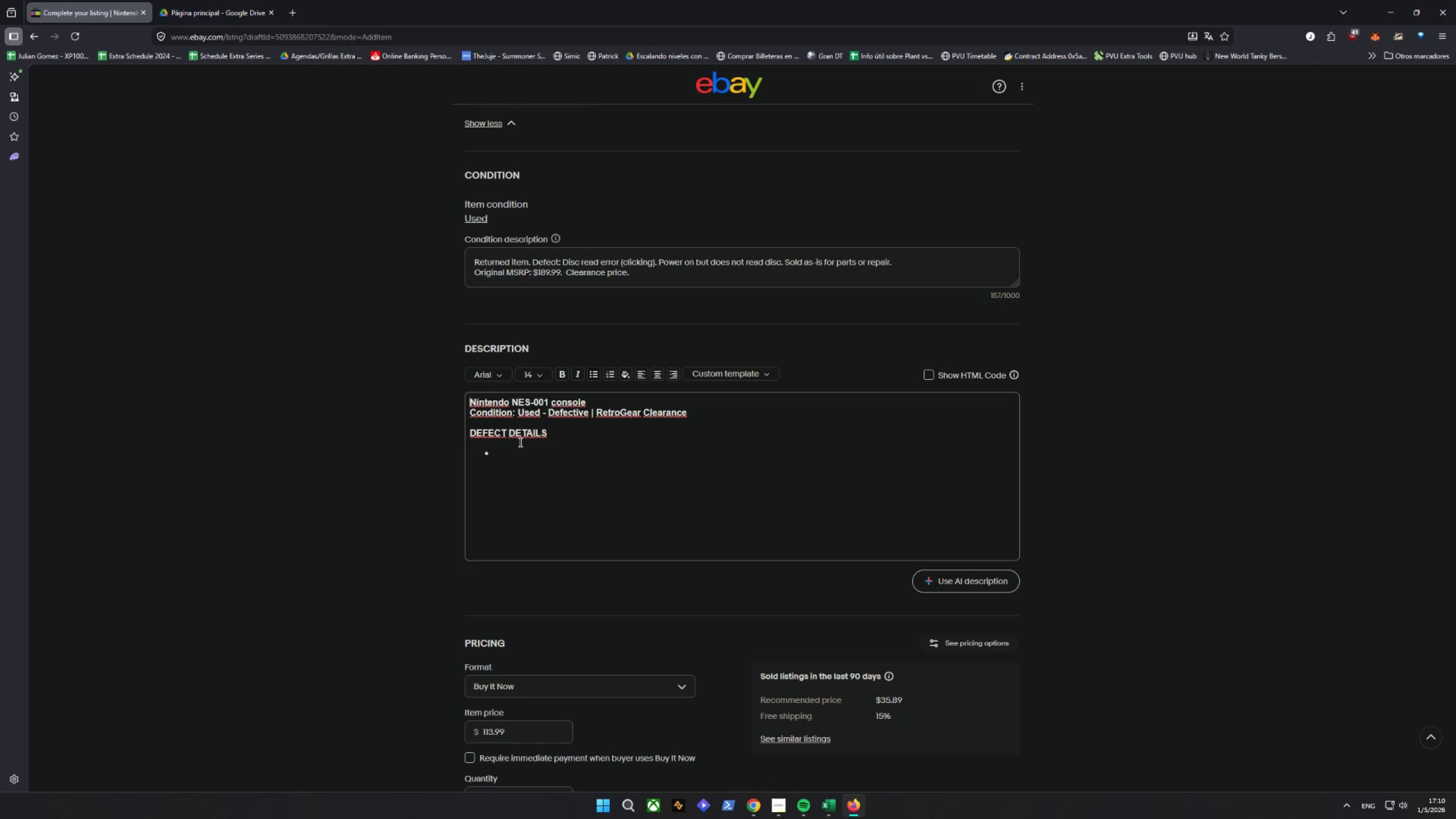 
wait(10.53)
 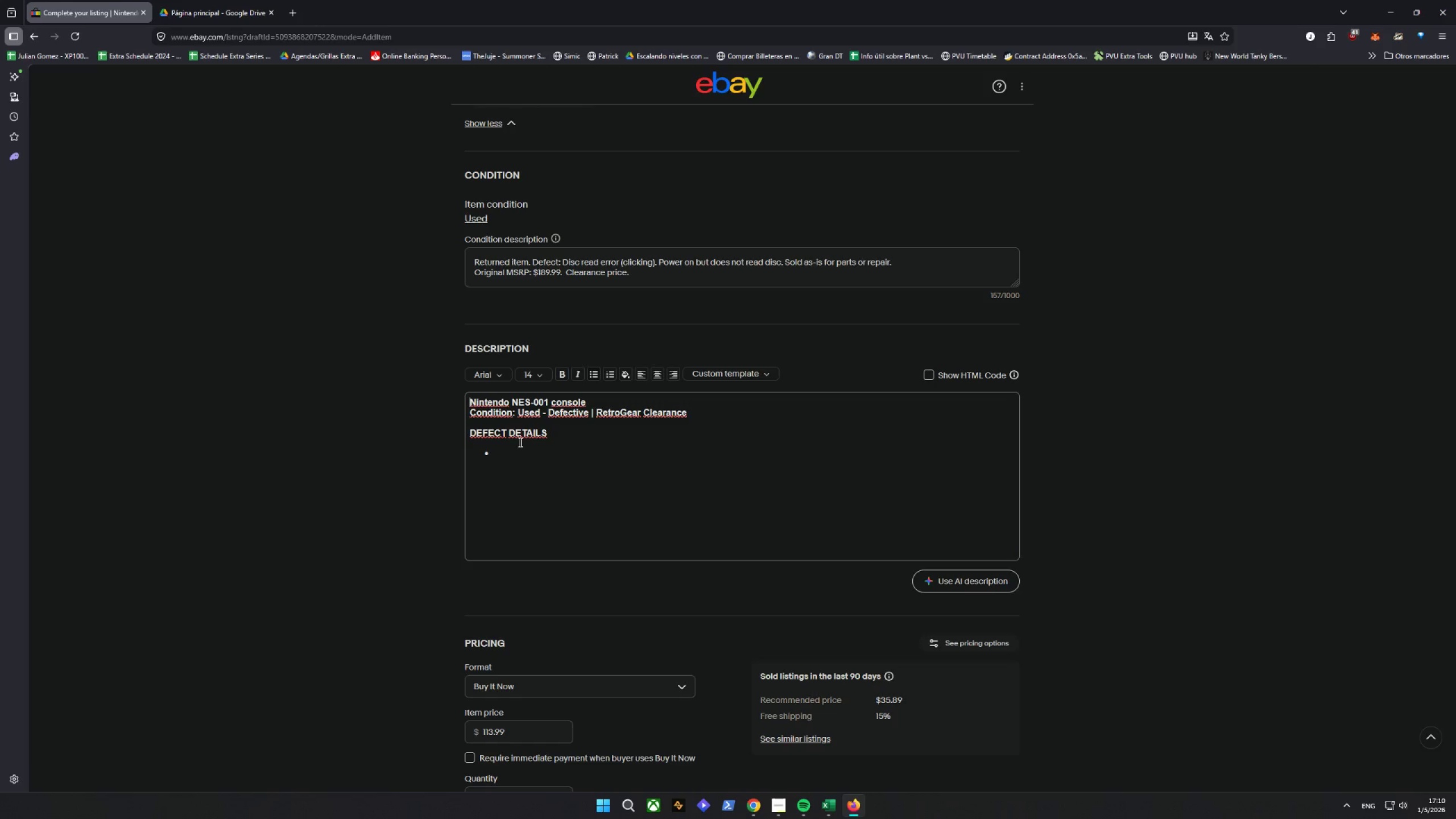 
key(CapsLock)
 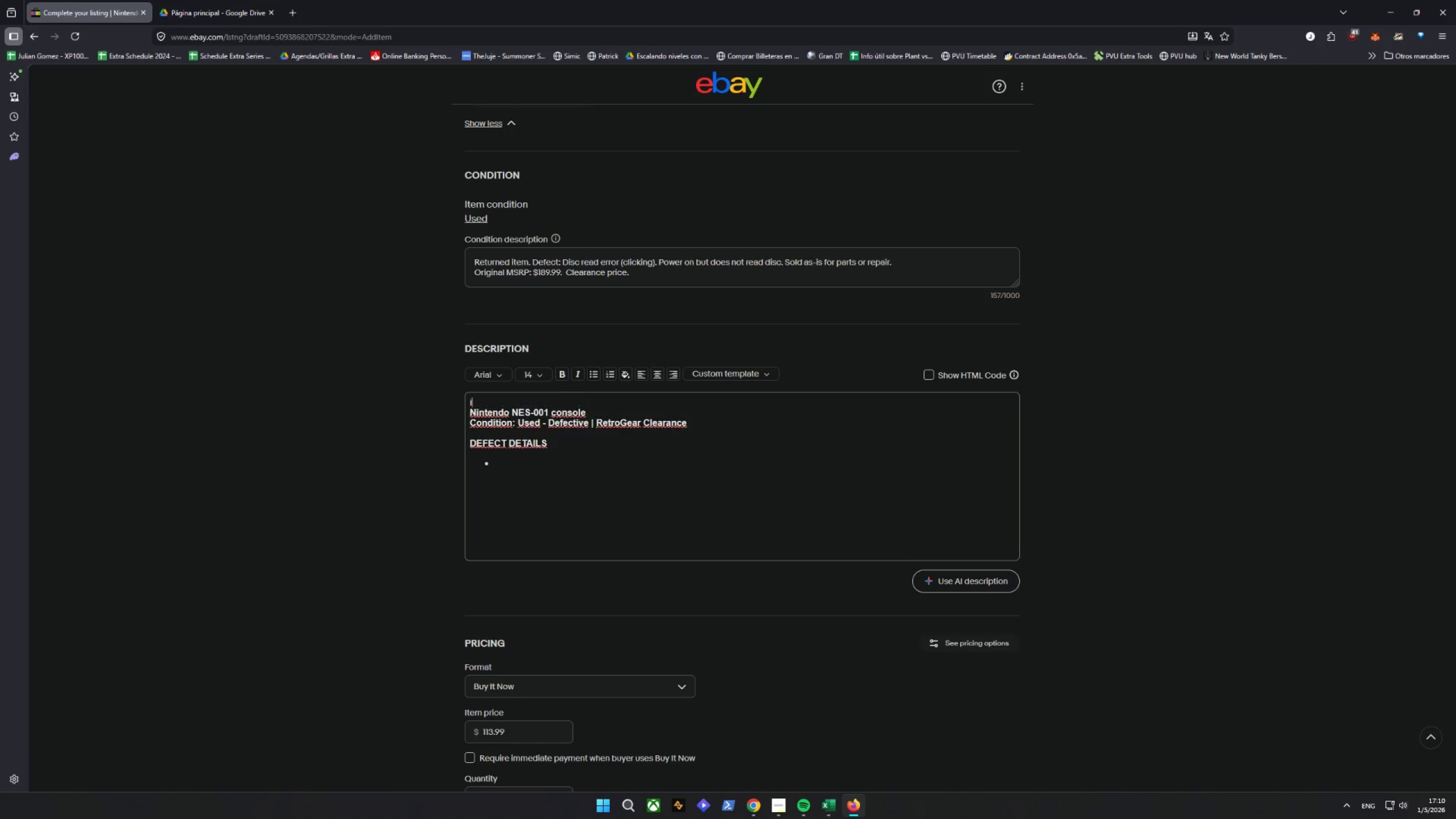 
key(I)
 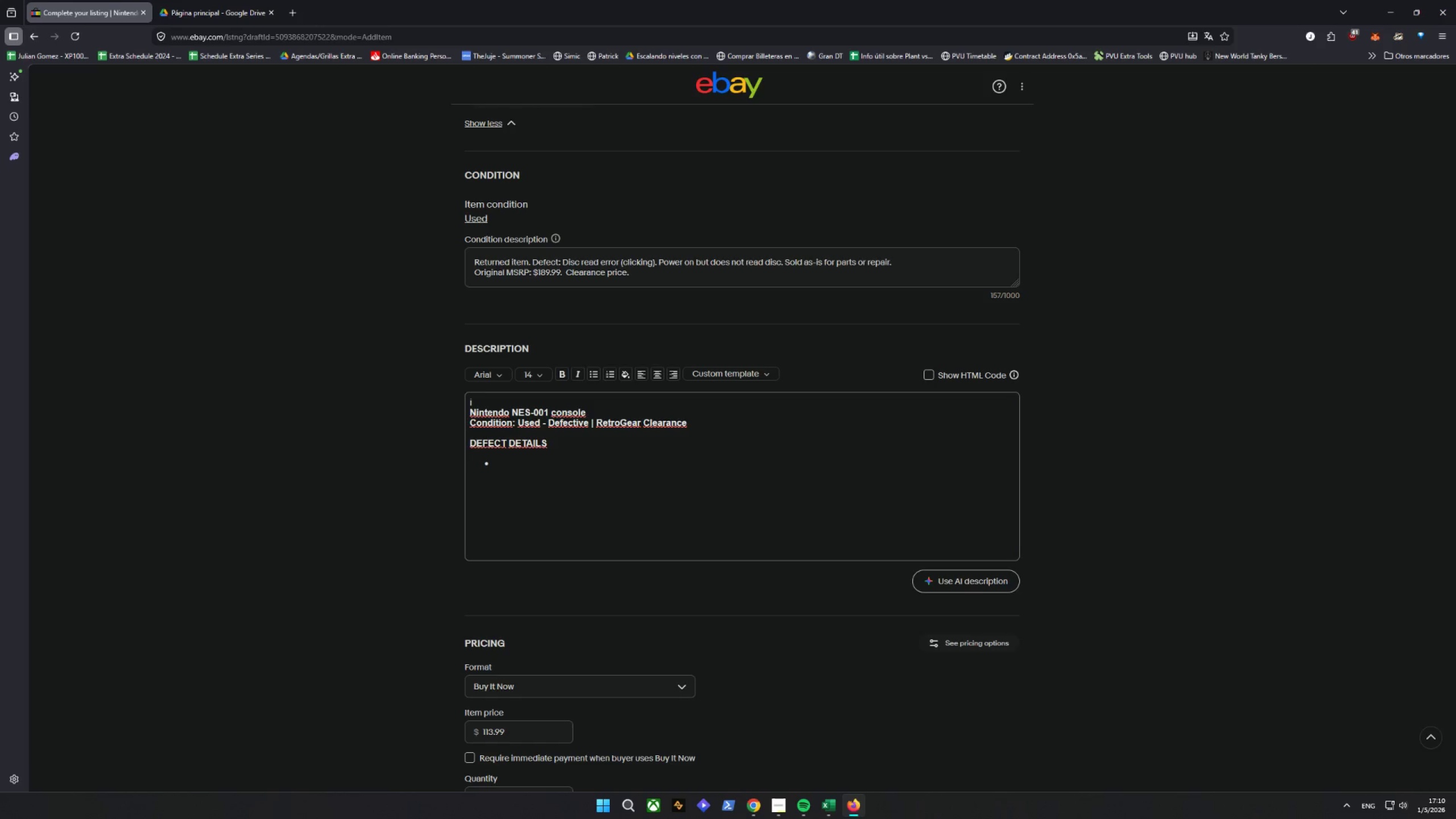 
key(Backspace)
 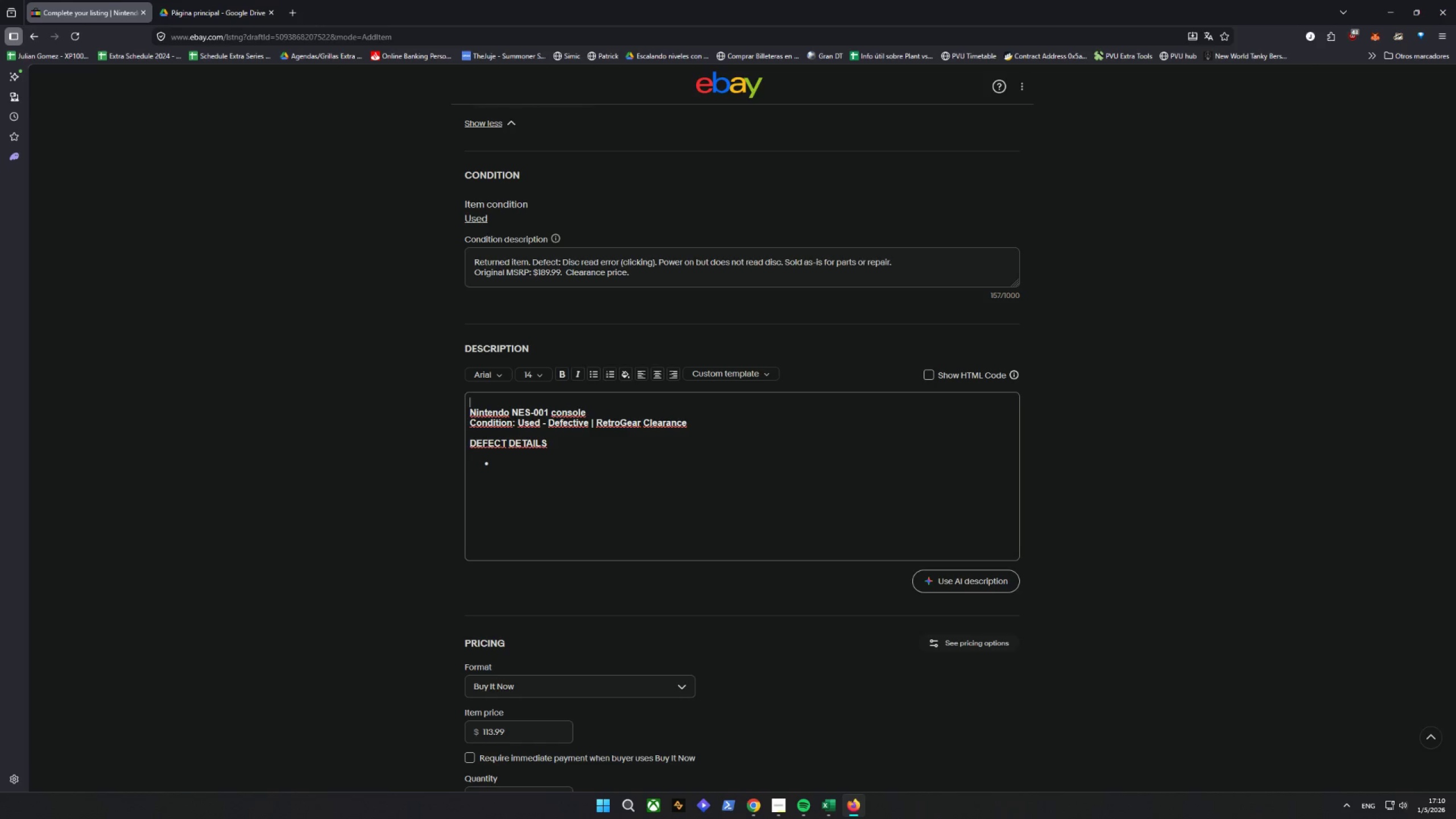 
key(Backspace)
 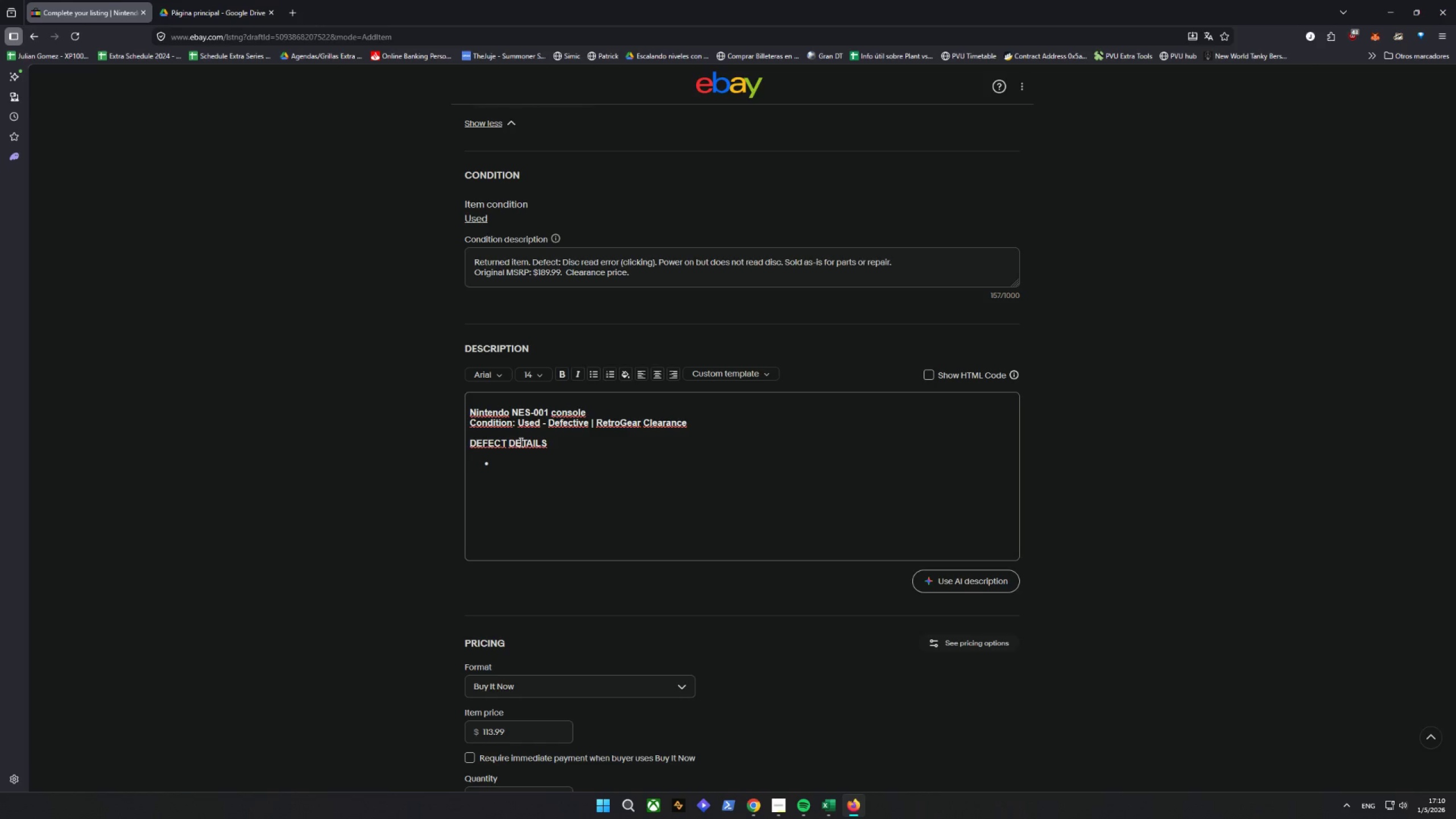 
key(Control+ControlLeft)
 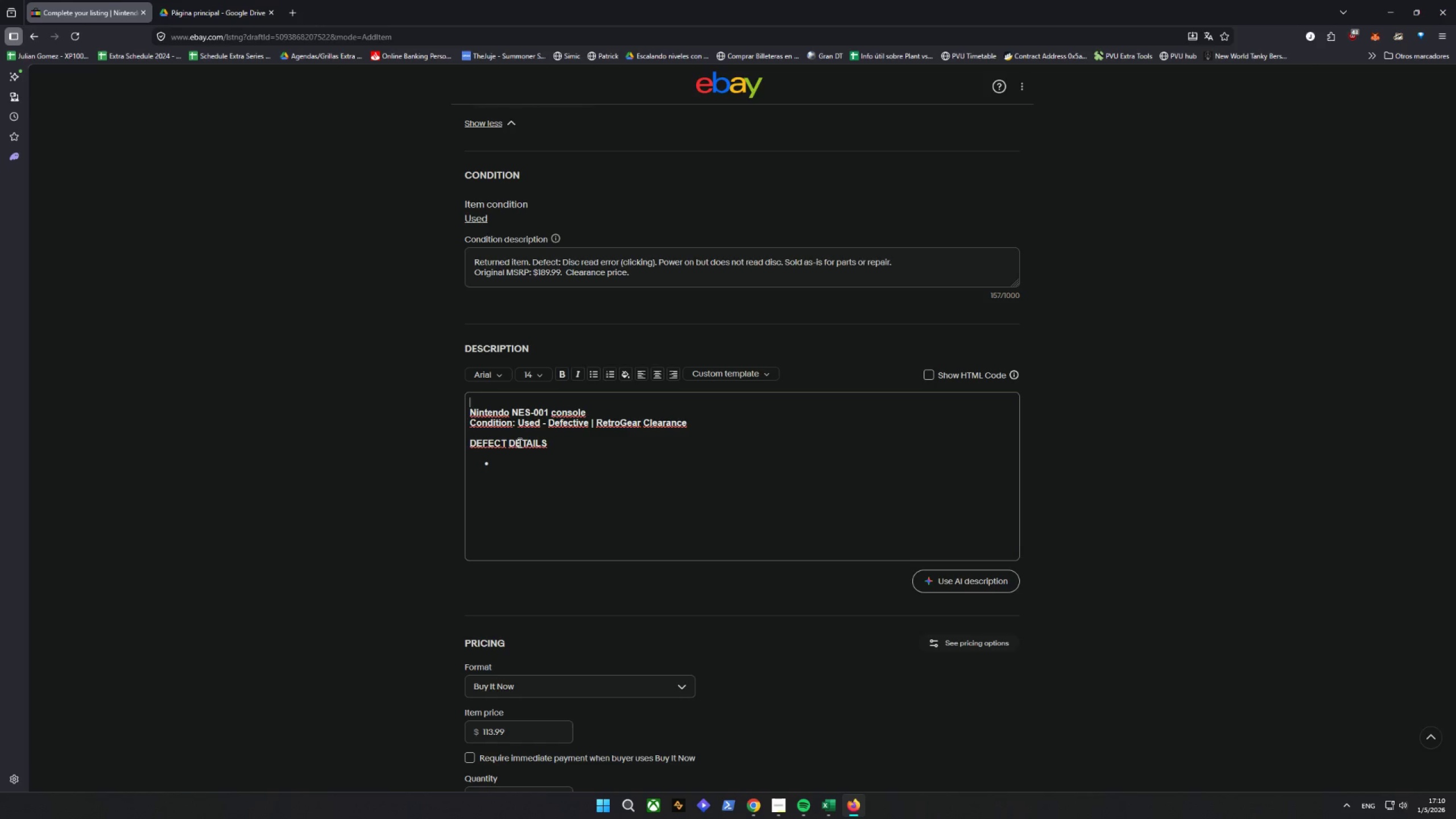 
key(Control+Z)
 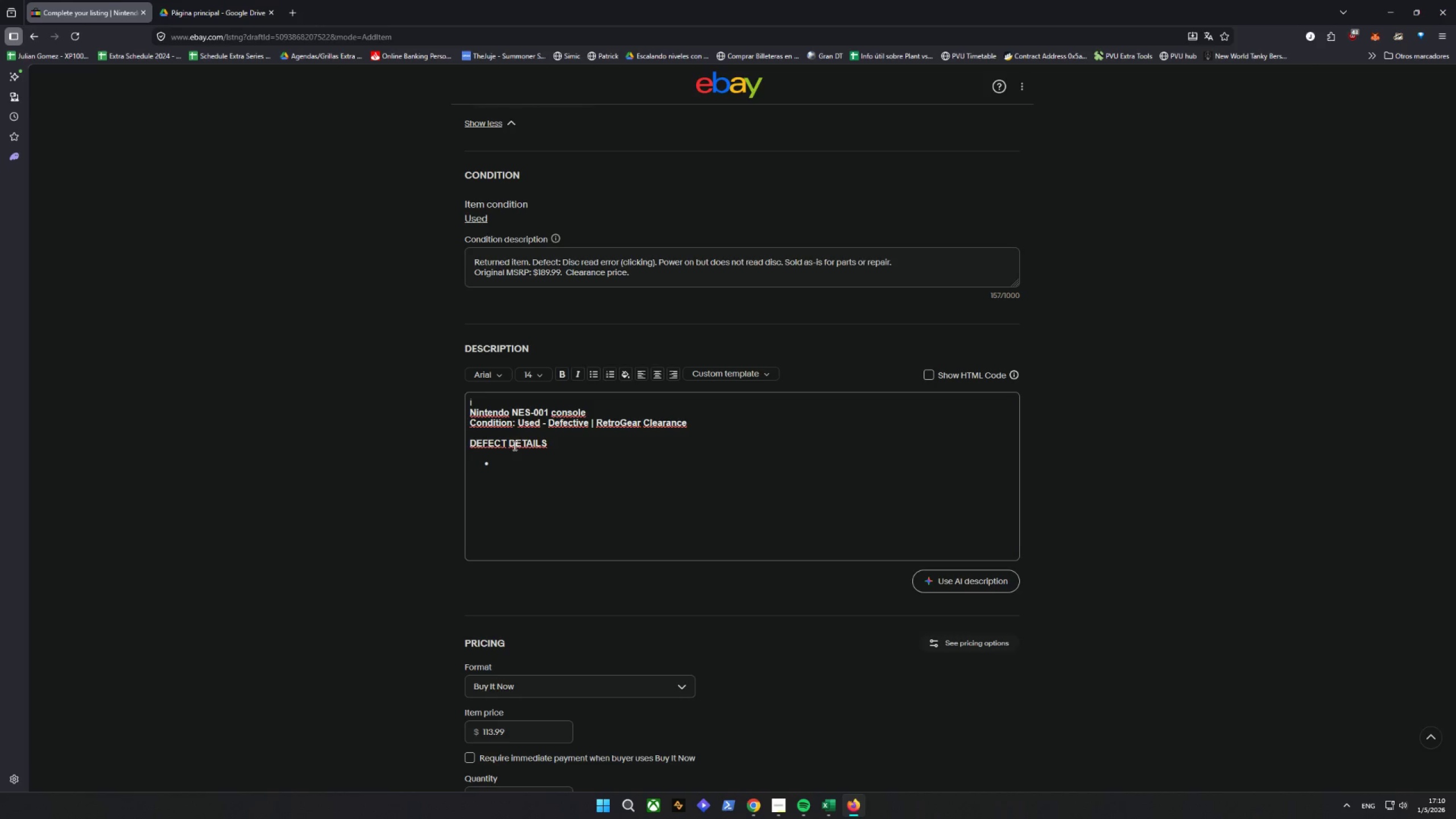 
key(Backspace)
 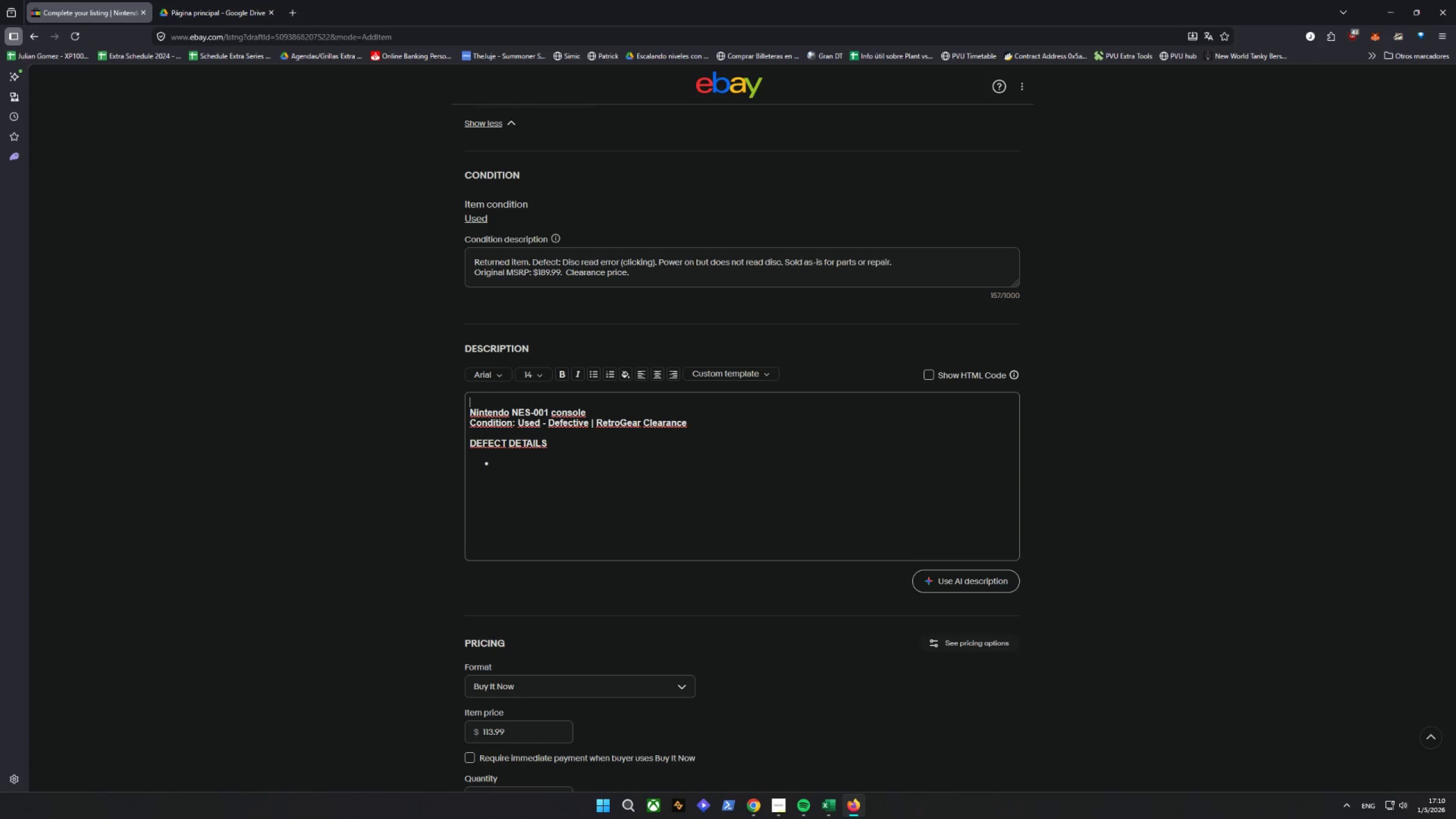 
key(ArrowDown)
 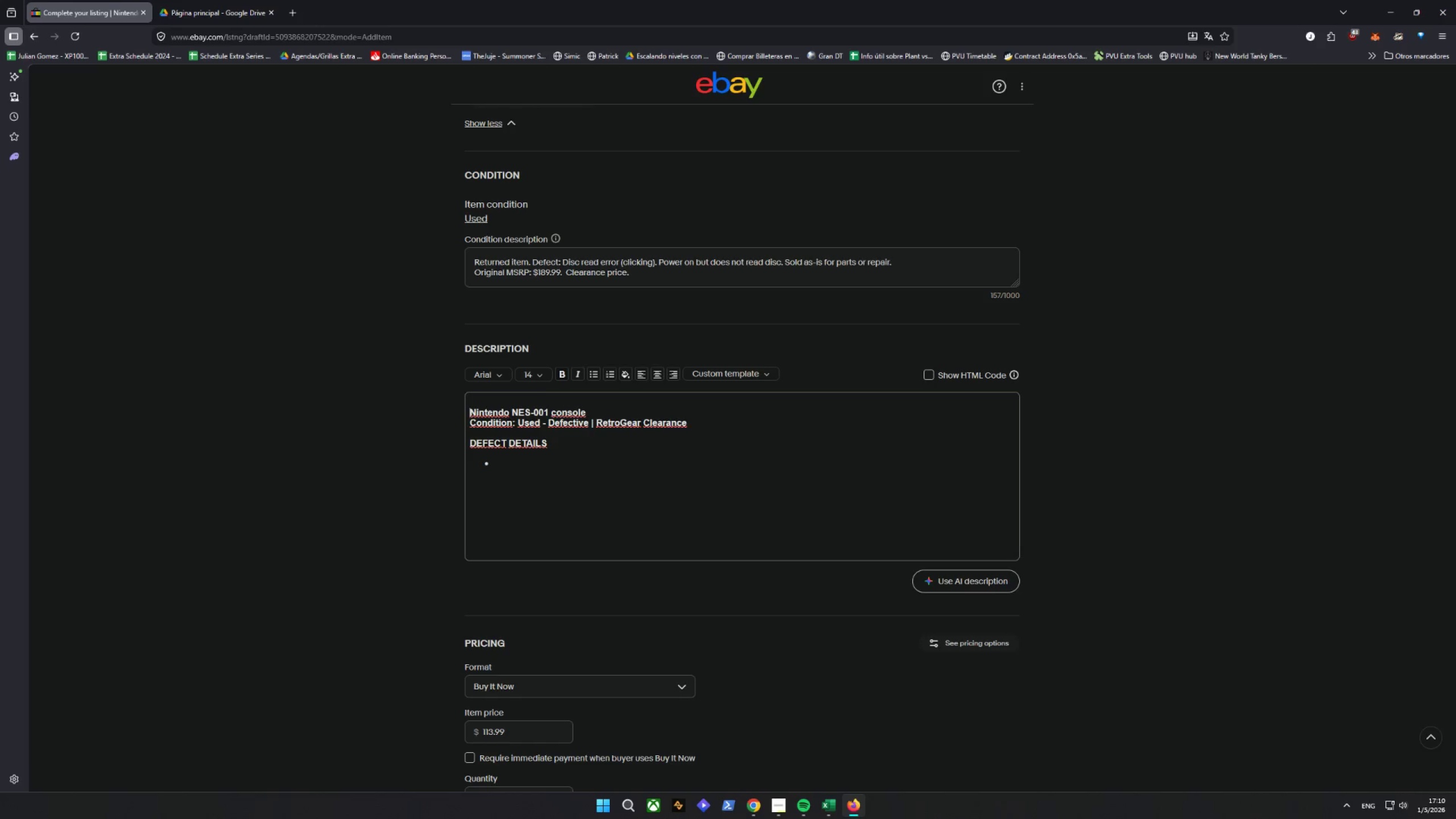 
key(Backspace)
 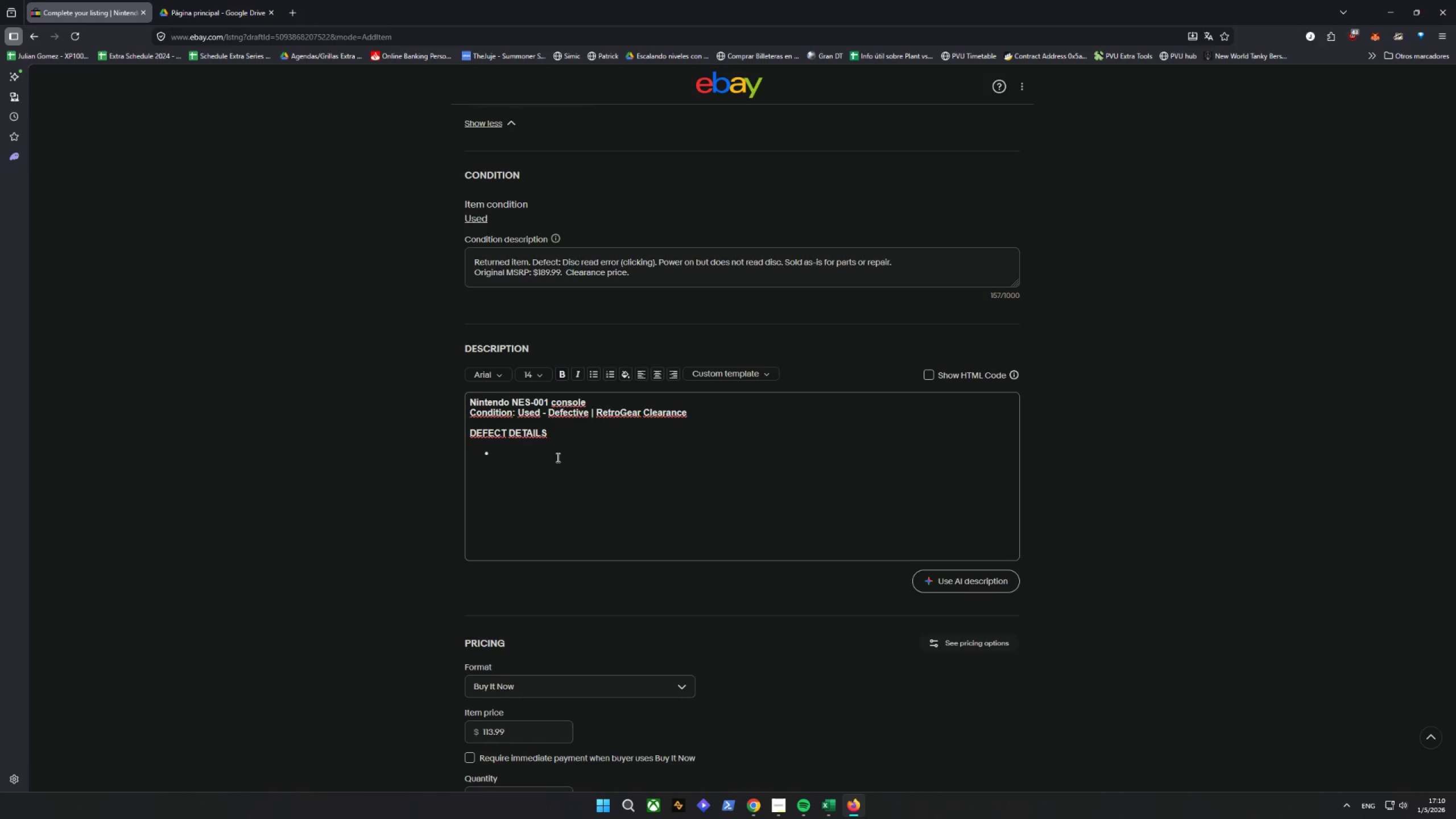 
left_click([536, 455])
 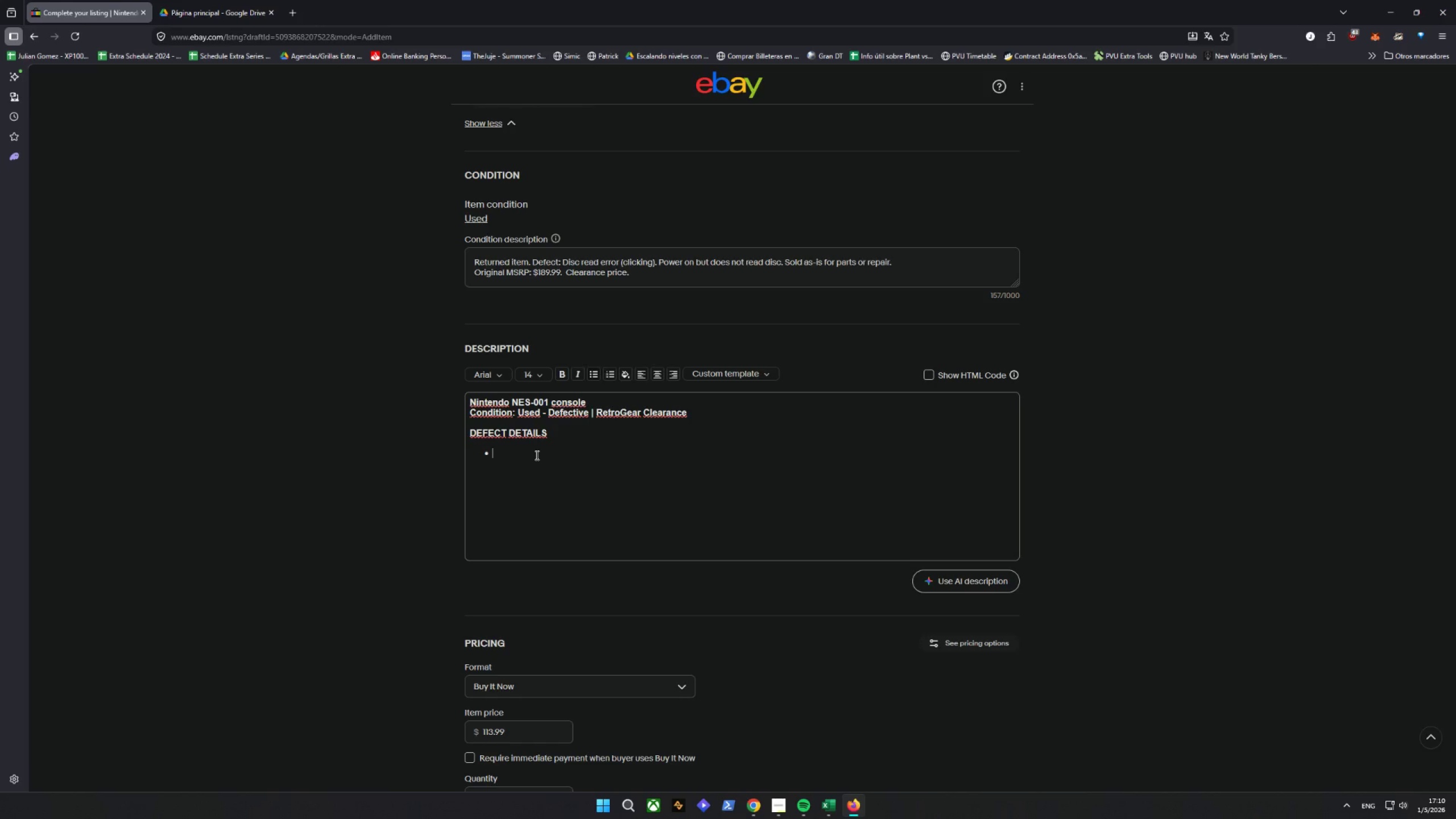 
type(Issyu)
key(Backspace)
key(Backspace)
type(ue )
key(Backspace)
type(?)
key(Backspace)
type(: Disc read error (cloic)
key(Backspace)
key(Backspace)
type(cking)
 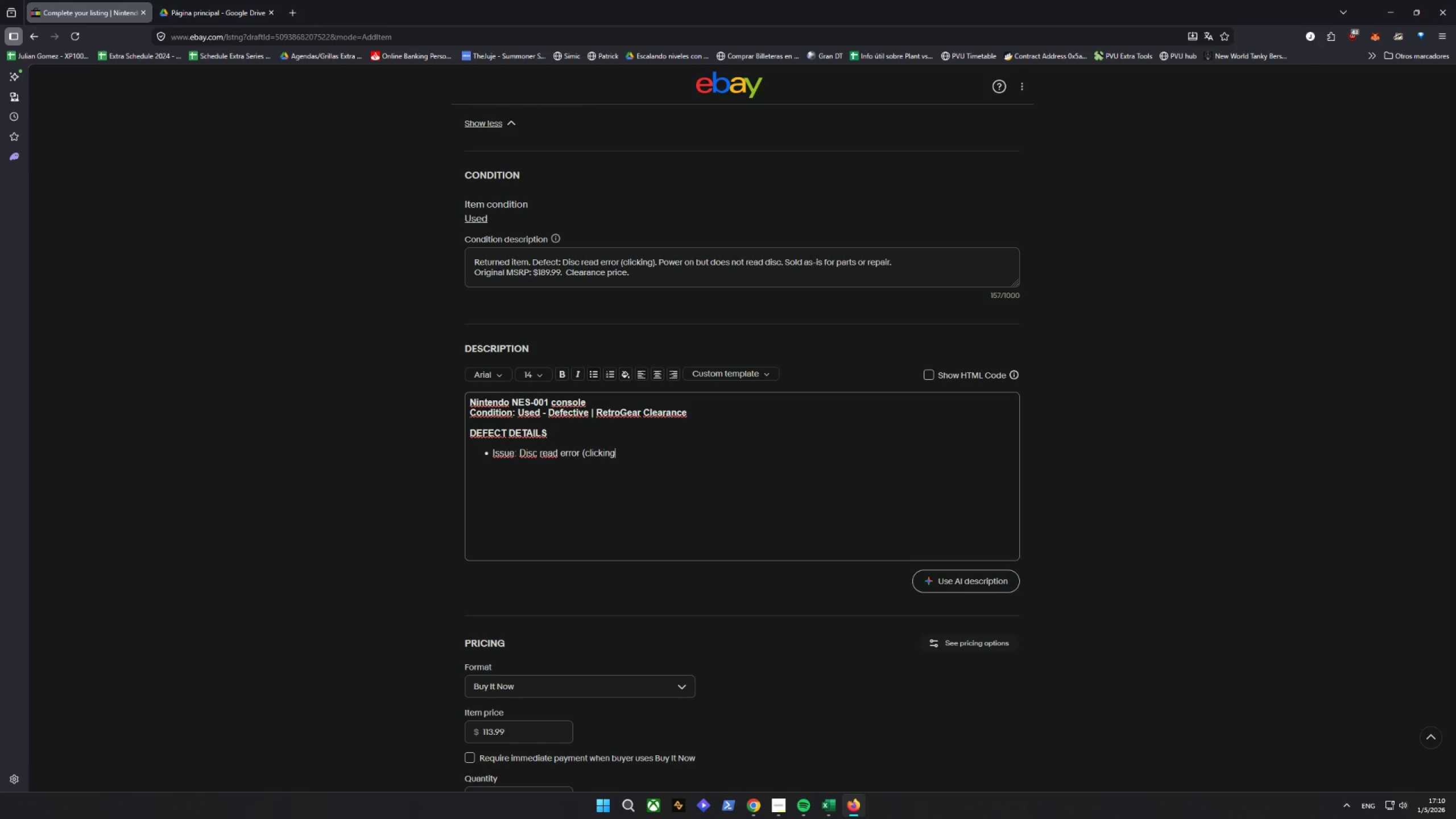 
wait(5.2)
 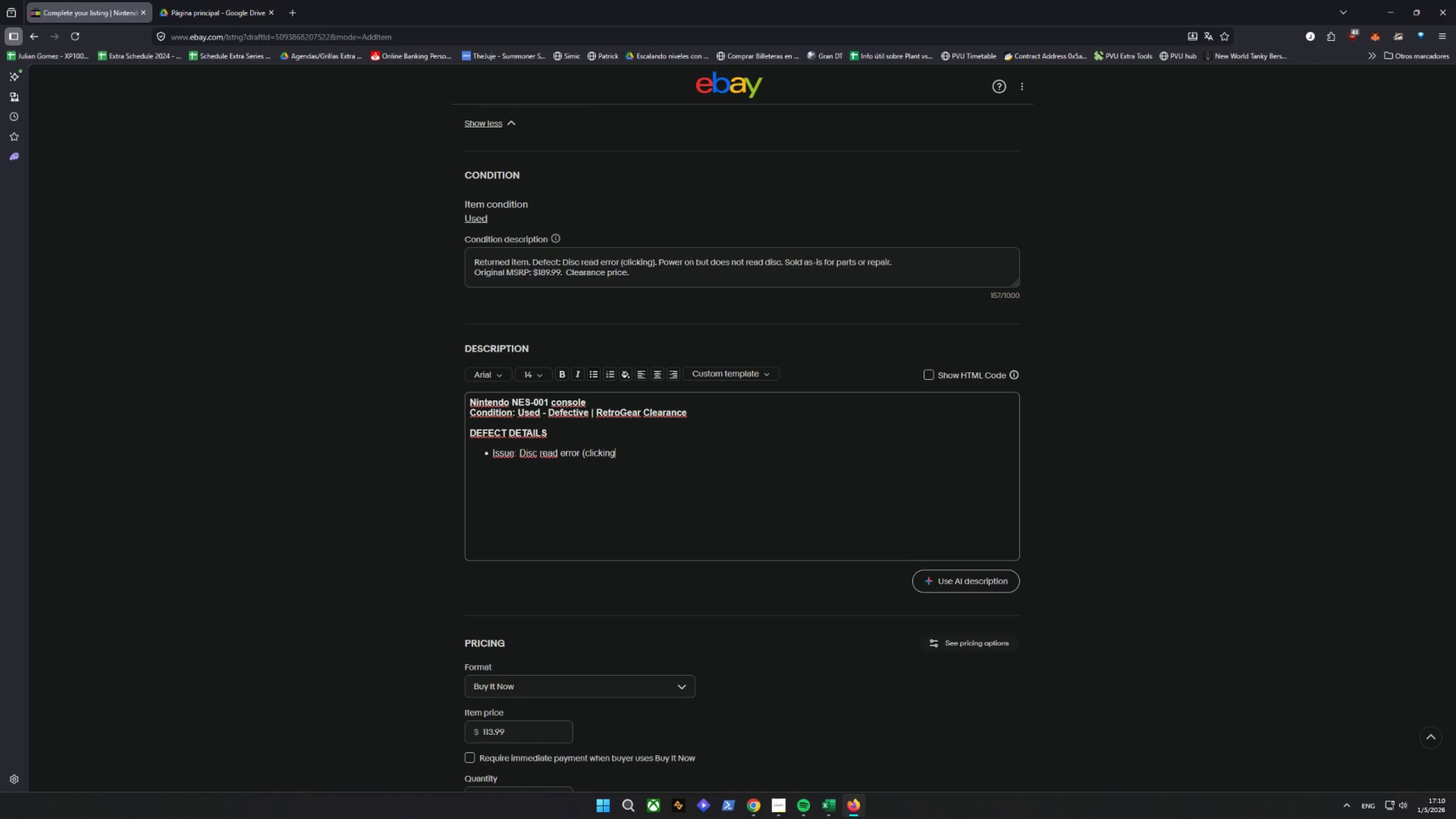 
key(Shift+ShiftRight)
 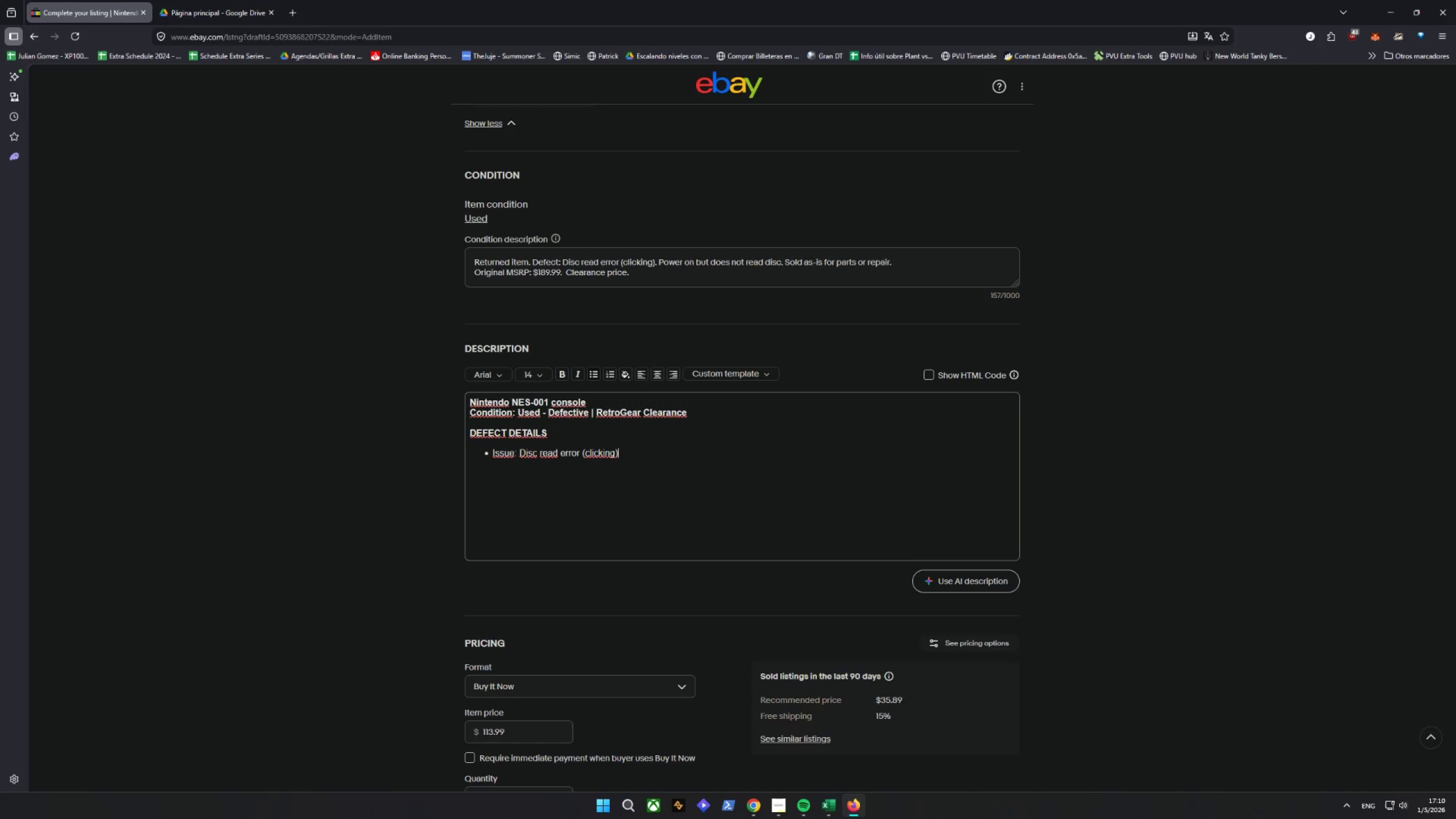 
key(Shift+0)
 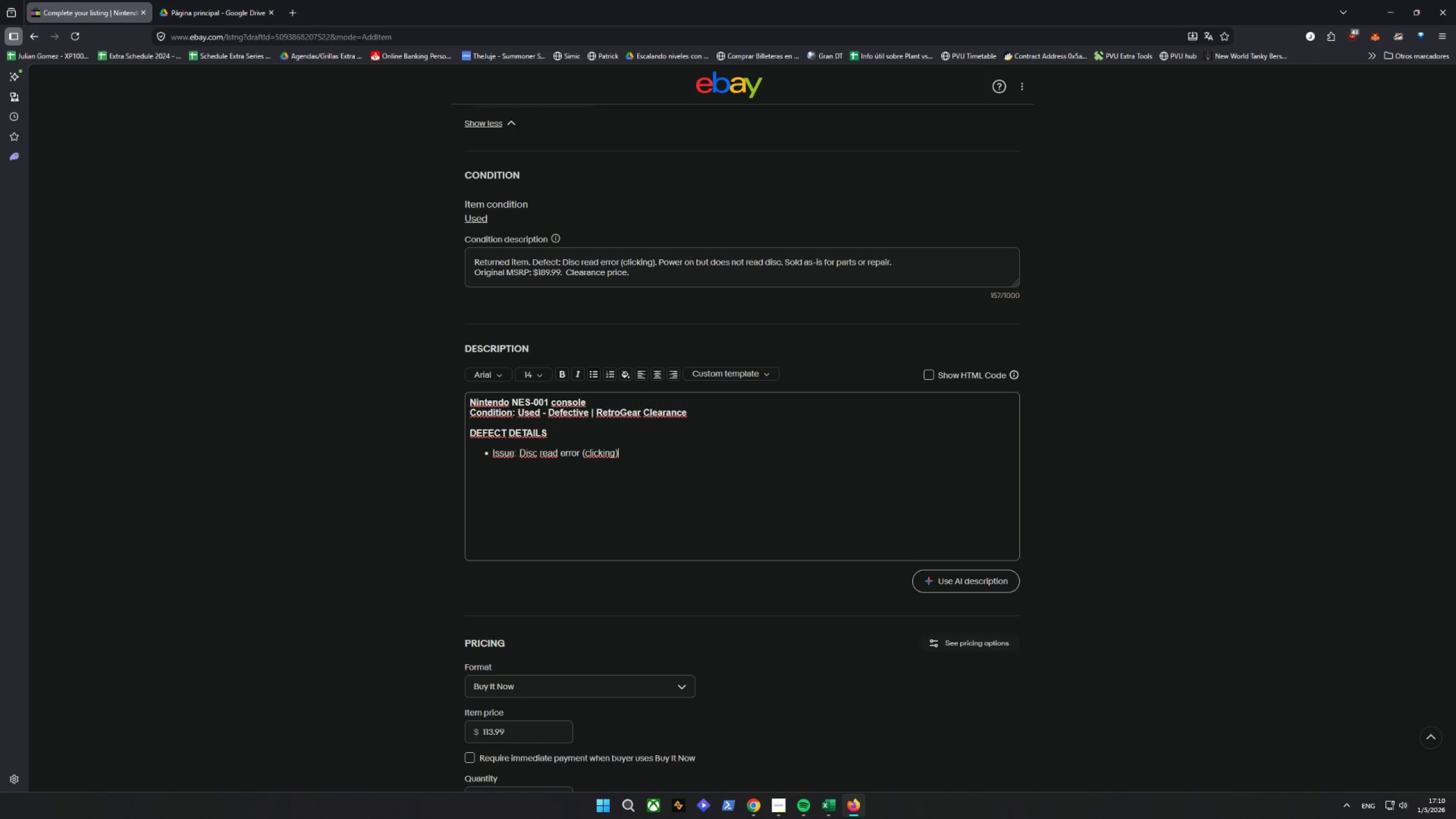 
key(Enter)
 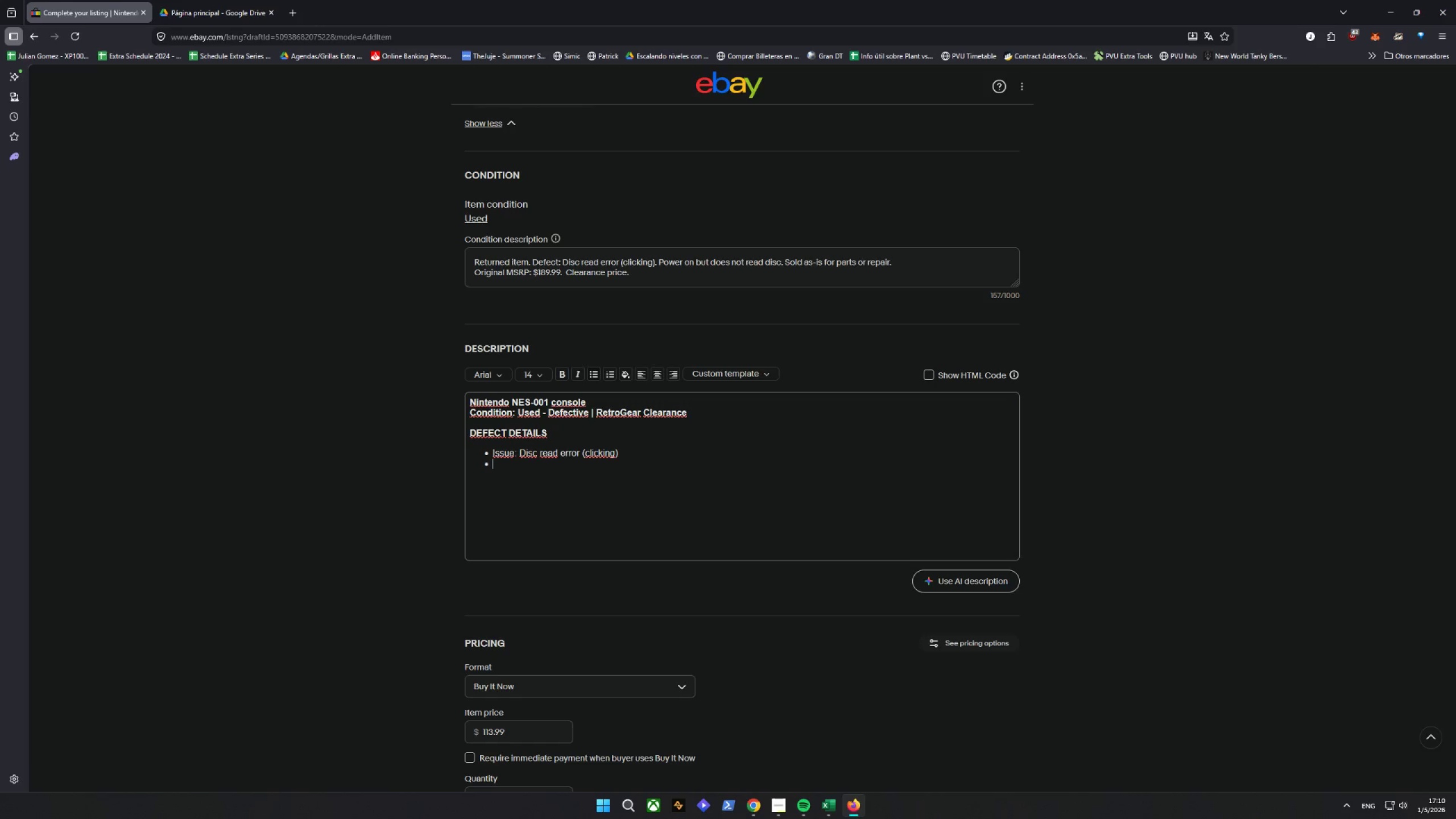 
type(Powers on )
key(Backspace)
type(: yes)
 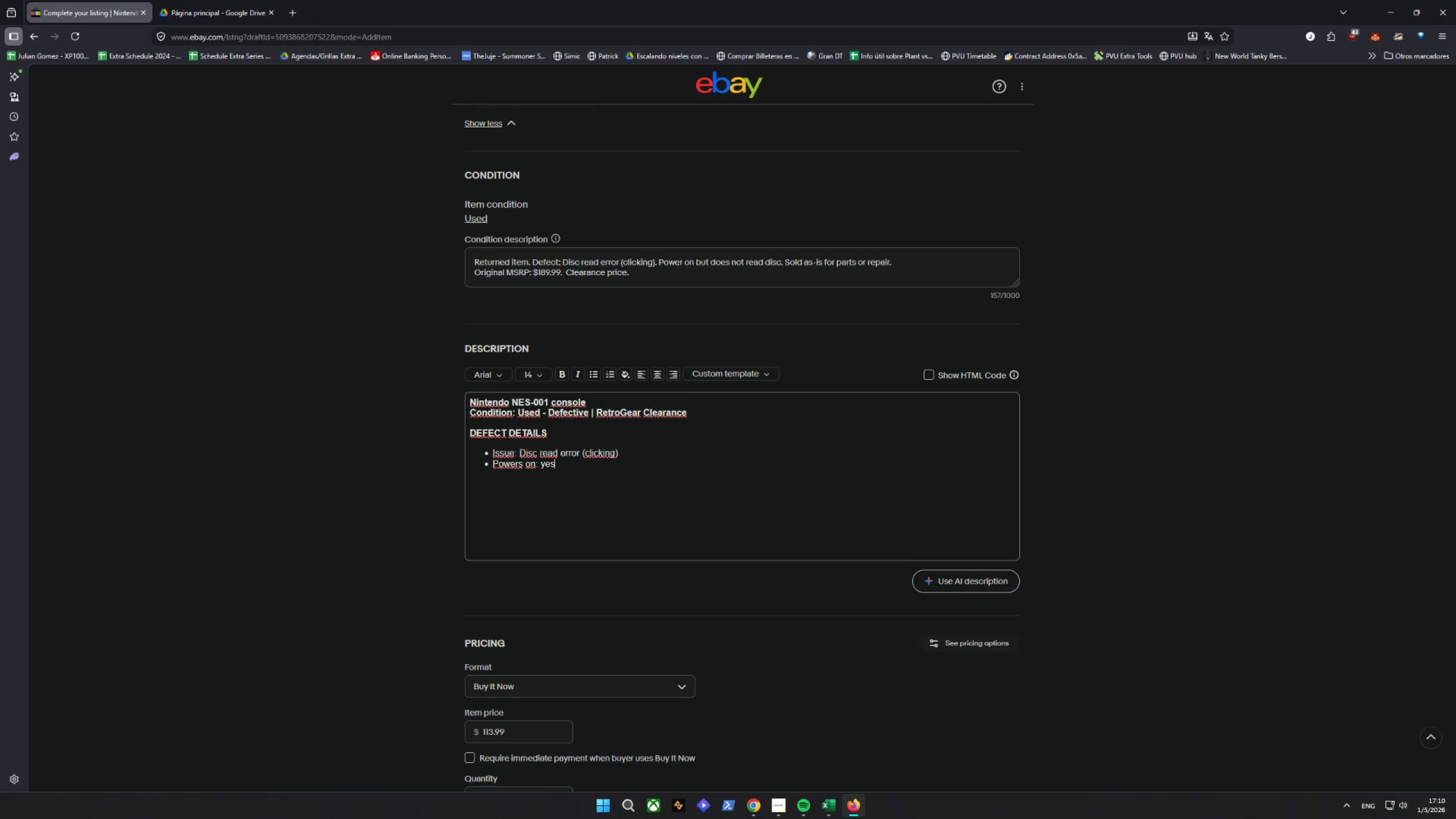 
wait(5.58)
 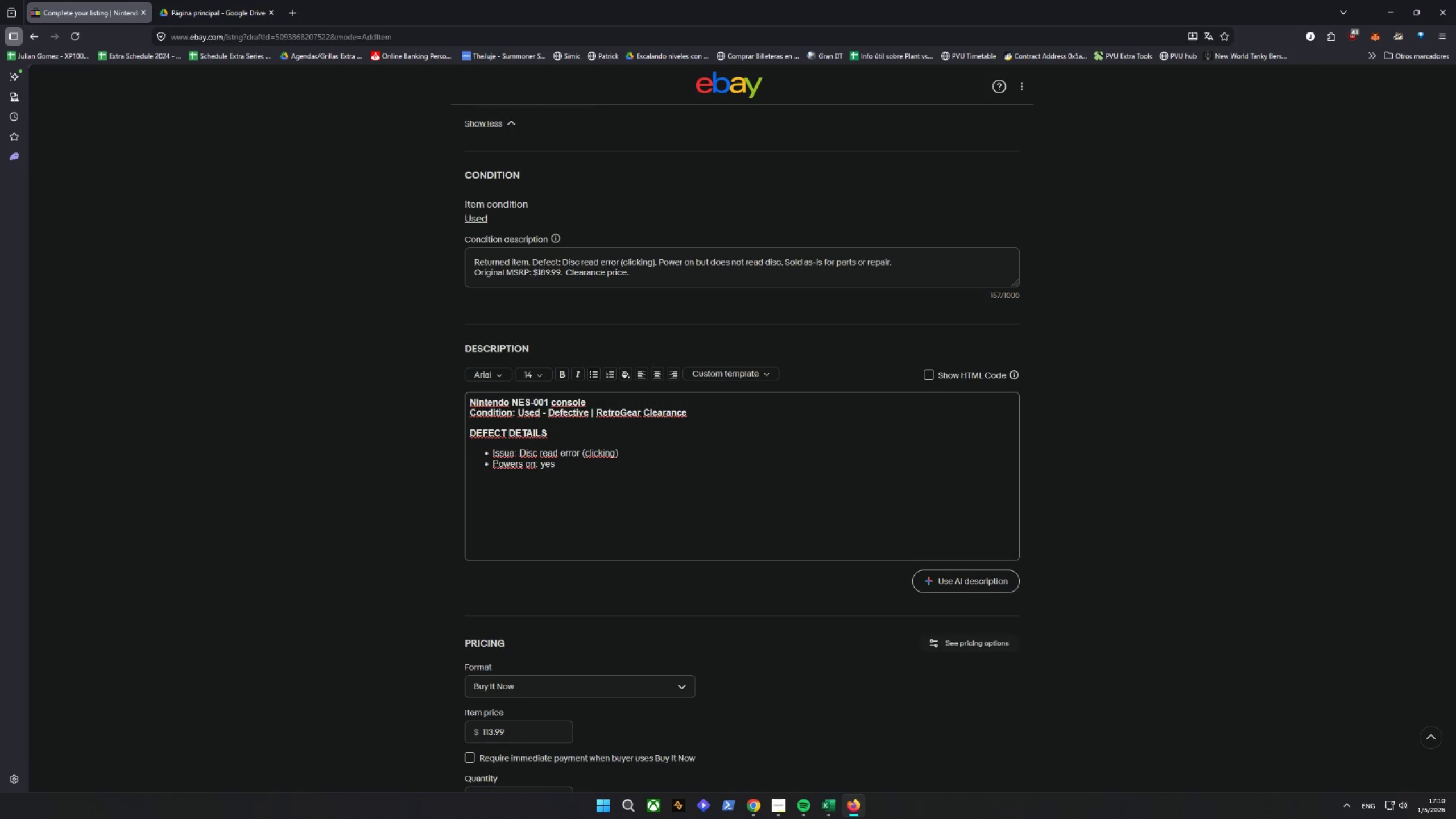 
key(Enter)
 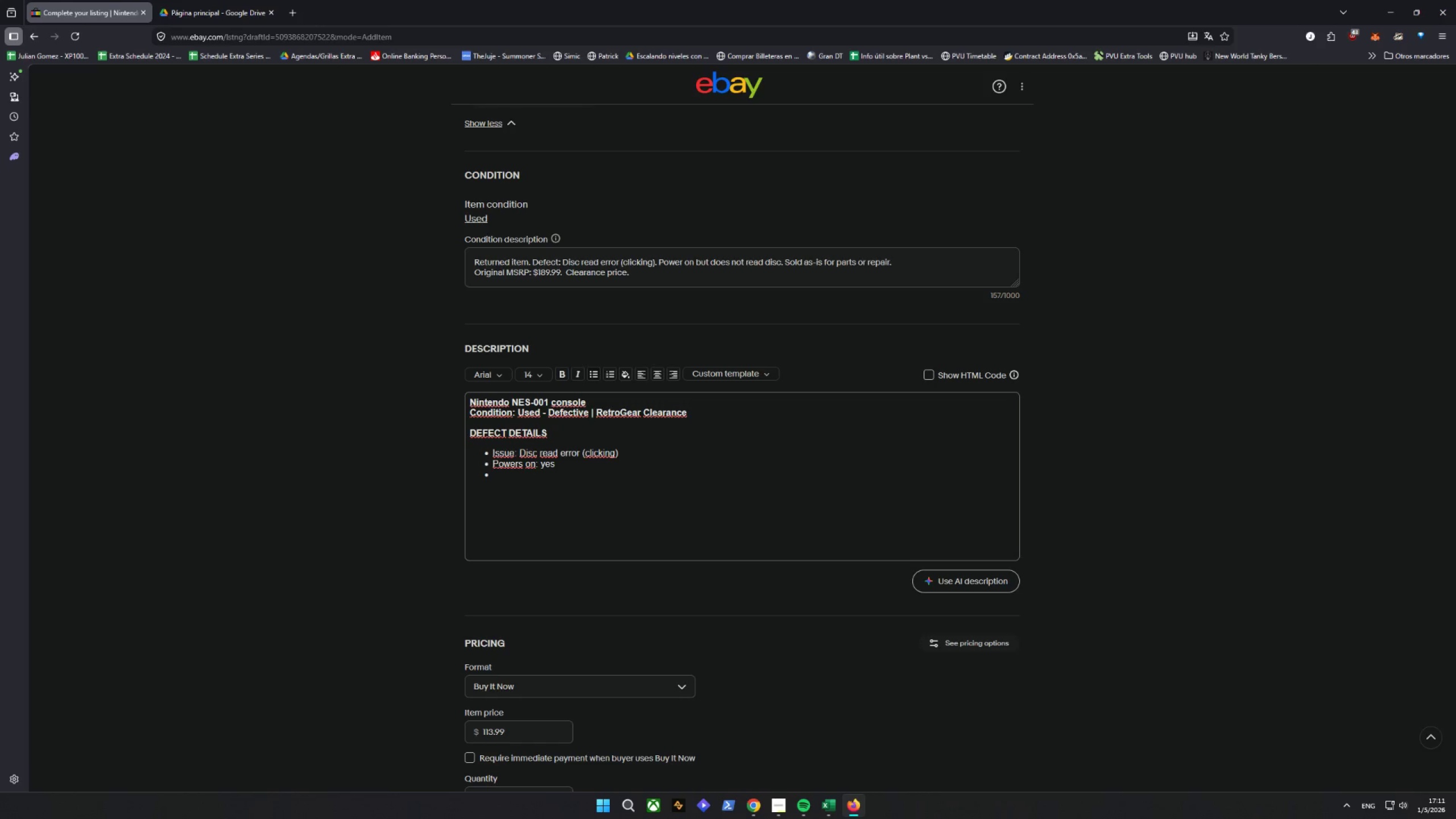 
type(reads)
key(Backspace)
key(Backspace)
key(Backspace)
key(Backspace)
key(Backspace)
type(Reads discs)
 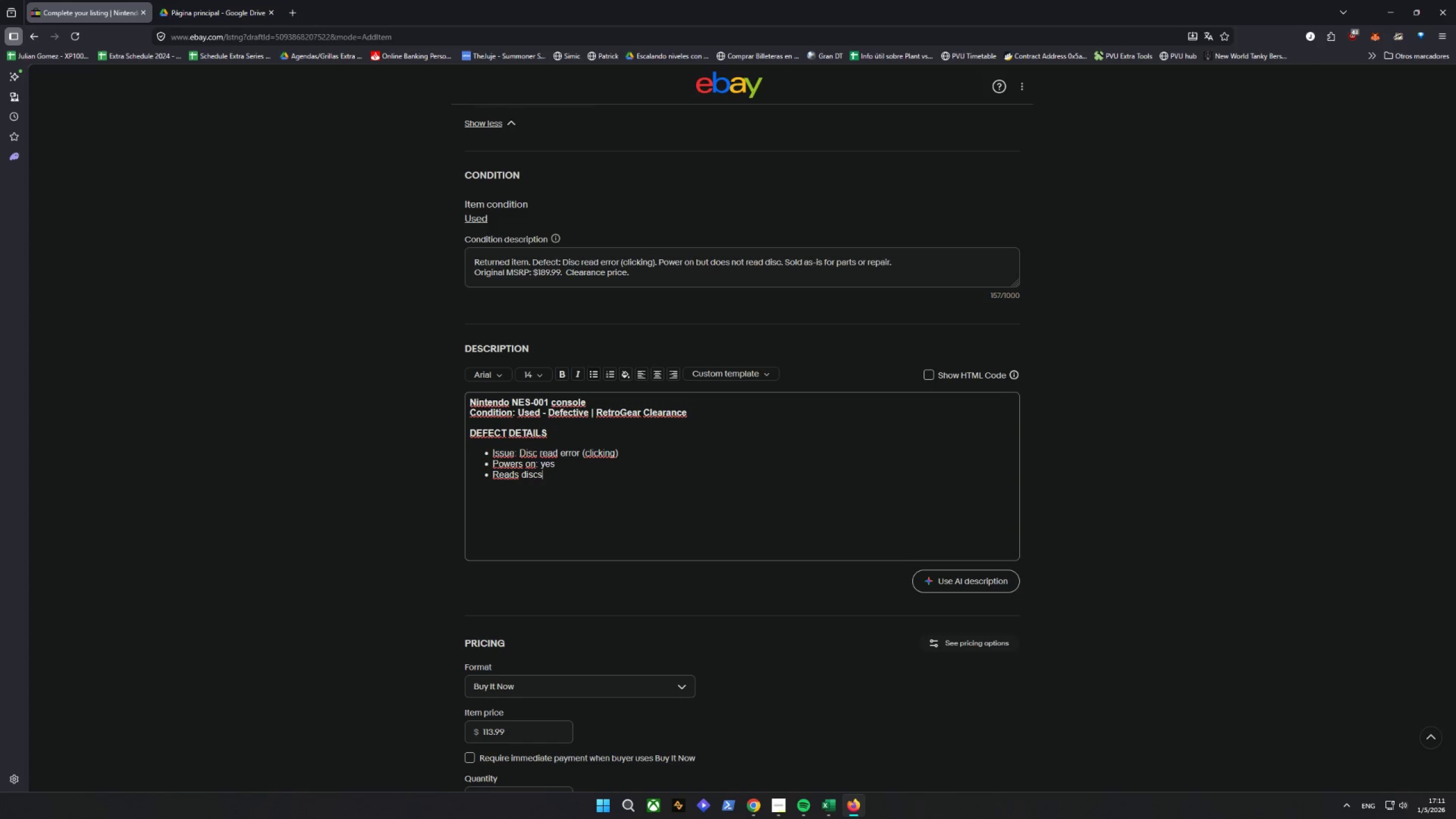 
type(: no)
key(Backspace)
key(Backspace)
type(NO)
key(Backspace)
type(o)
 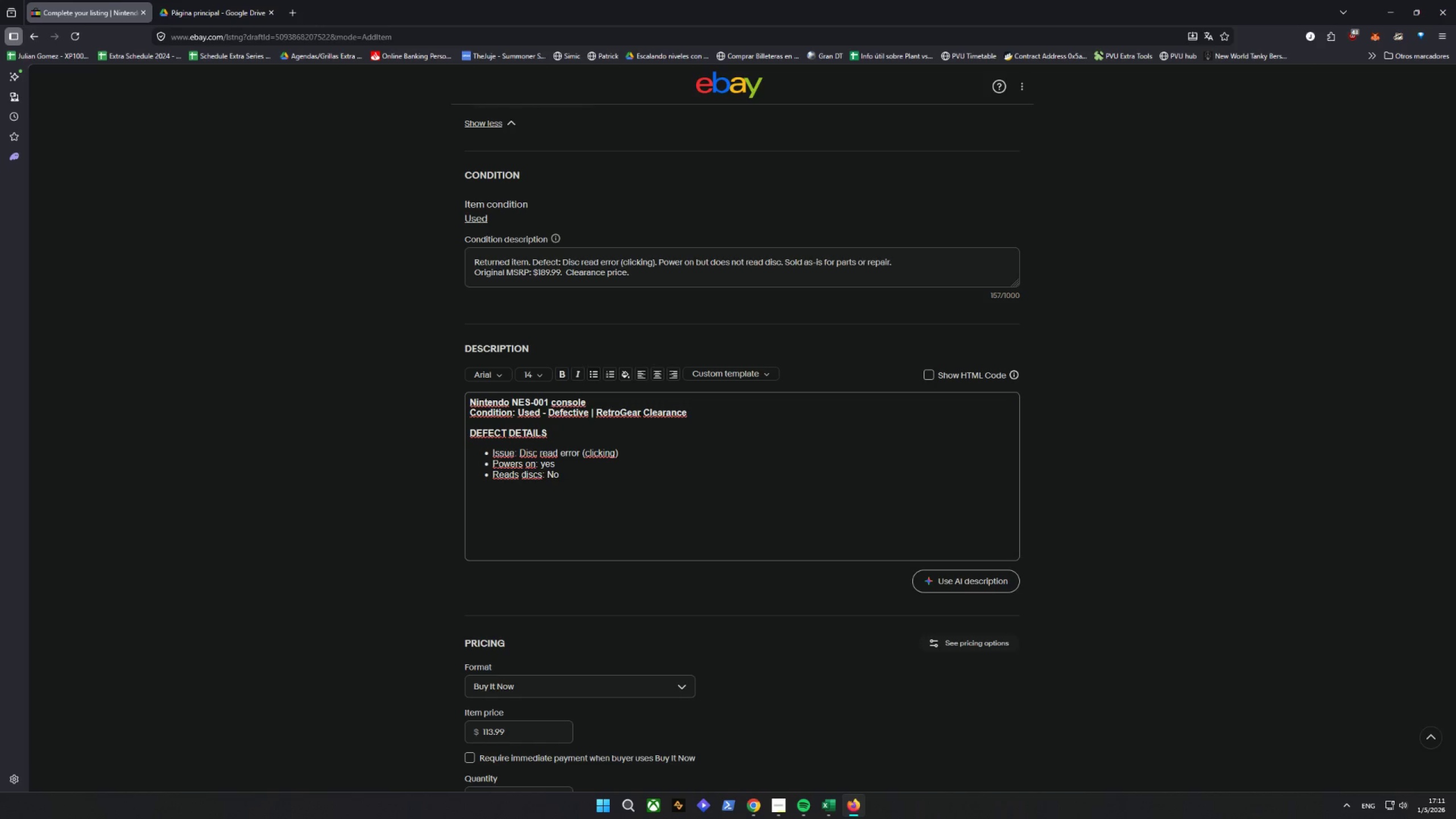 
key(ArrowUp)
 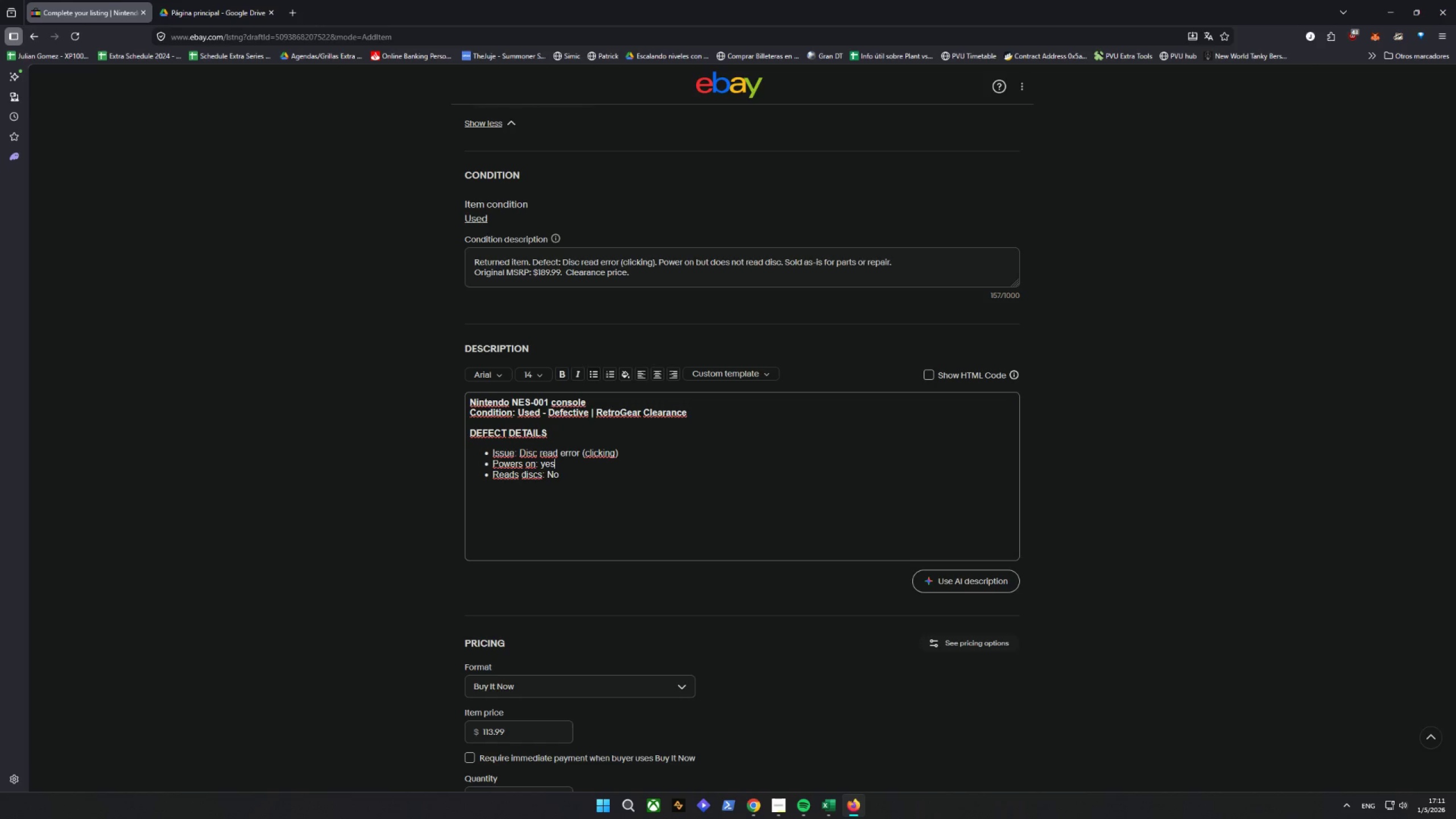 
key(Shift+ShiftRight)
 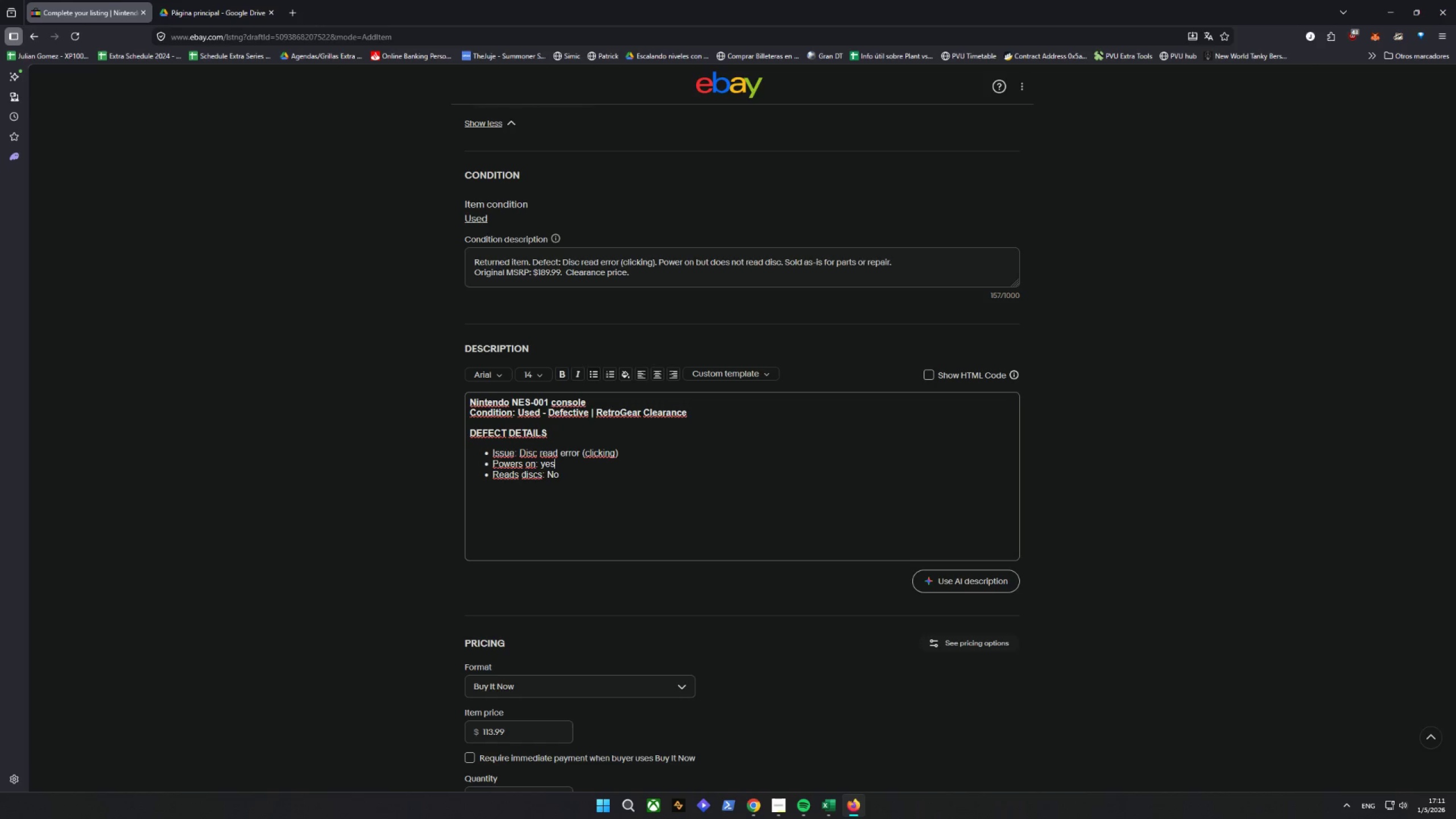 
key(ArrowLeft)
 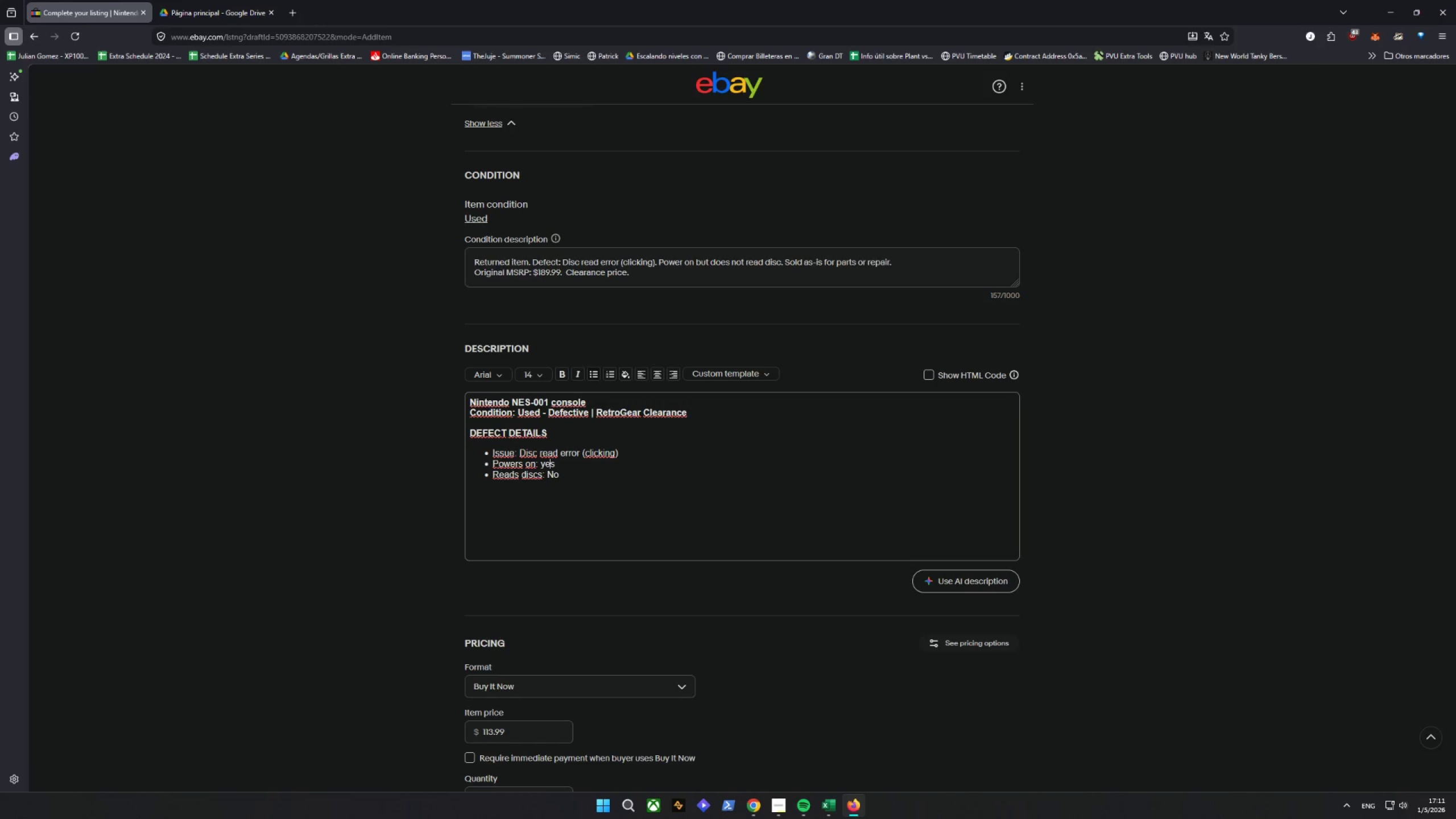 
key(ArrowLeft)
 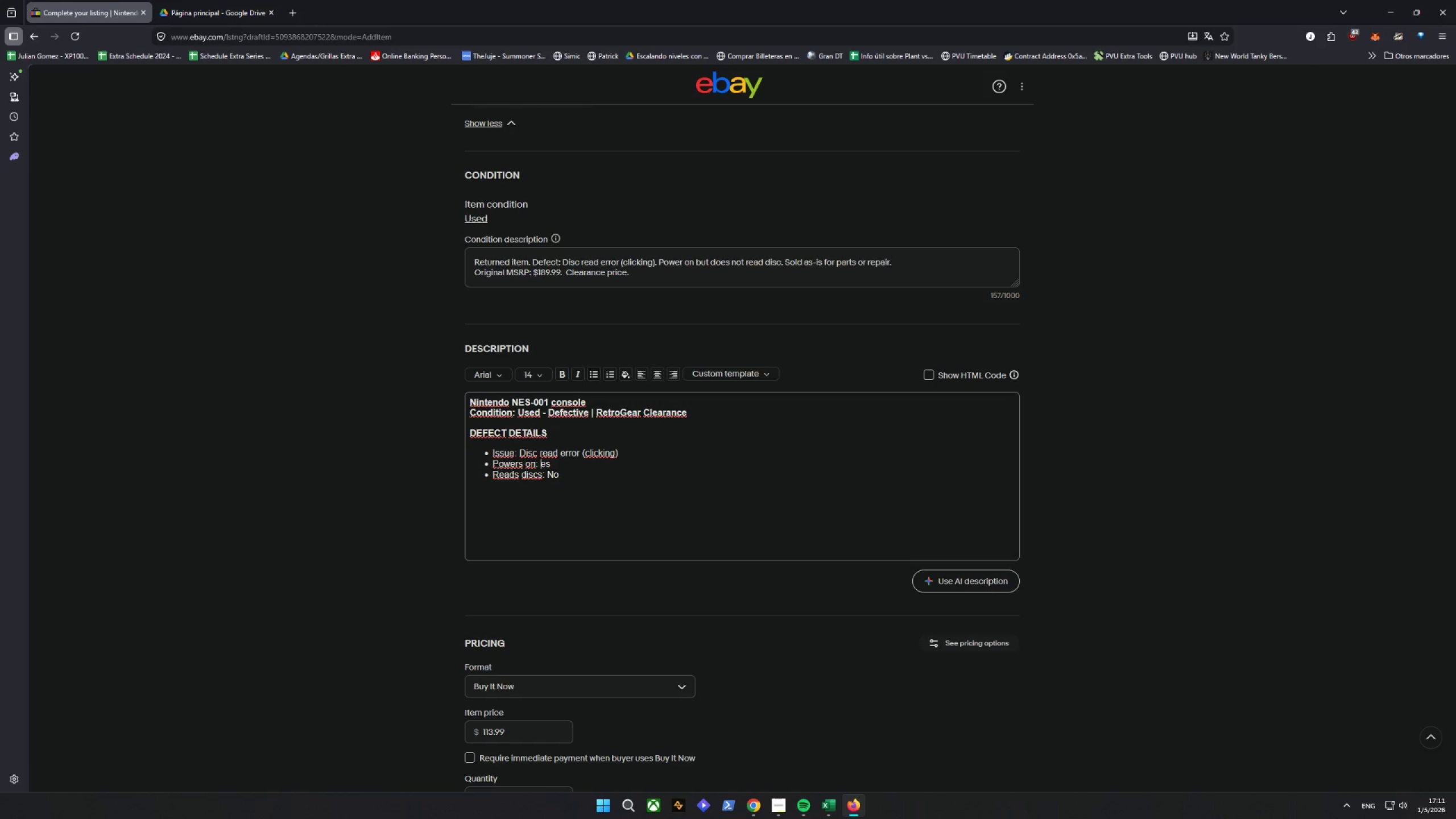 
key(Backspace)
 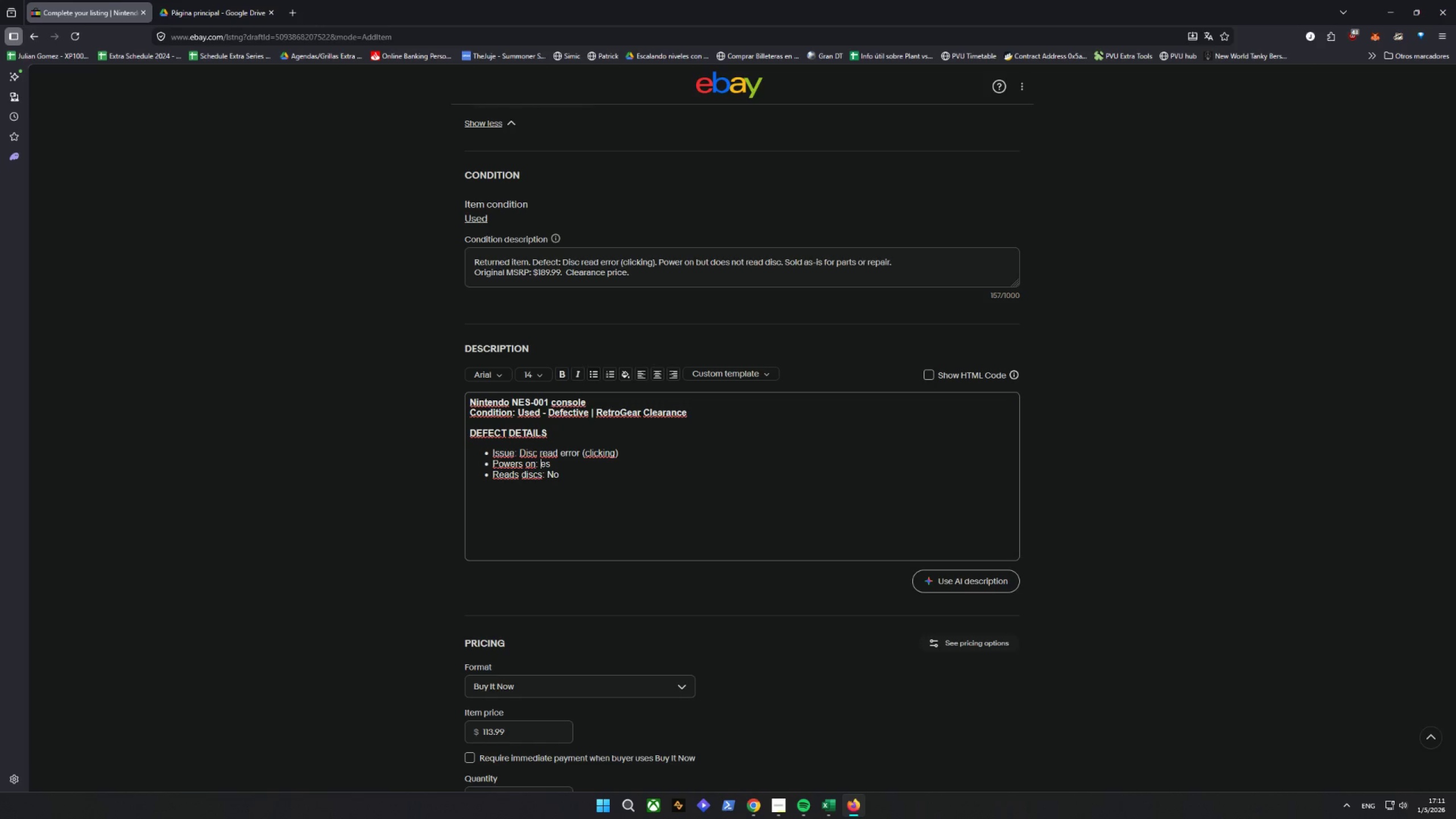 
key(CapsLock)
 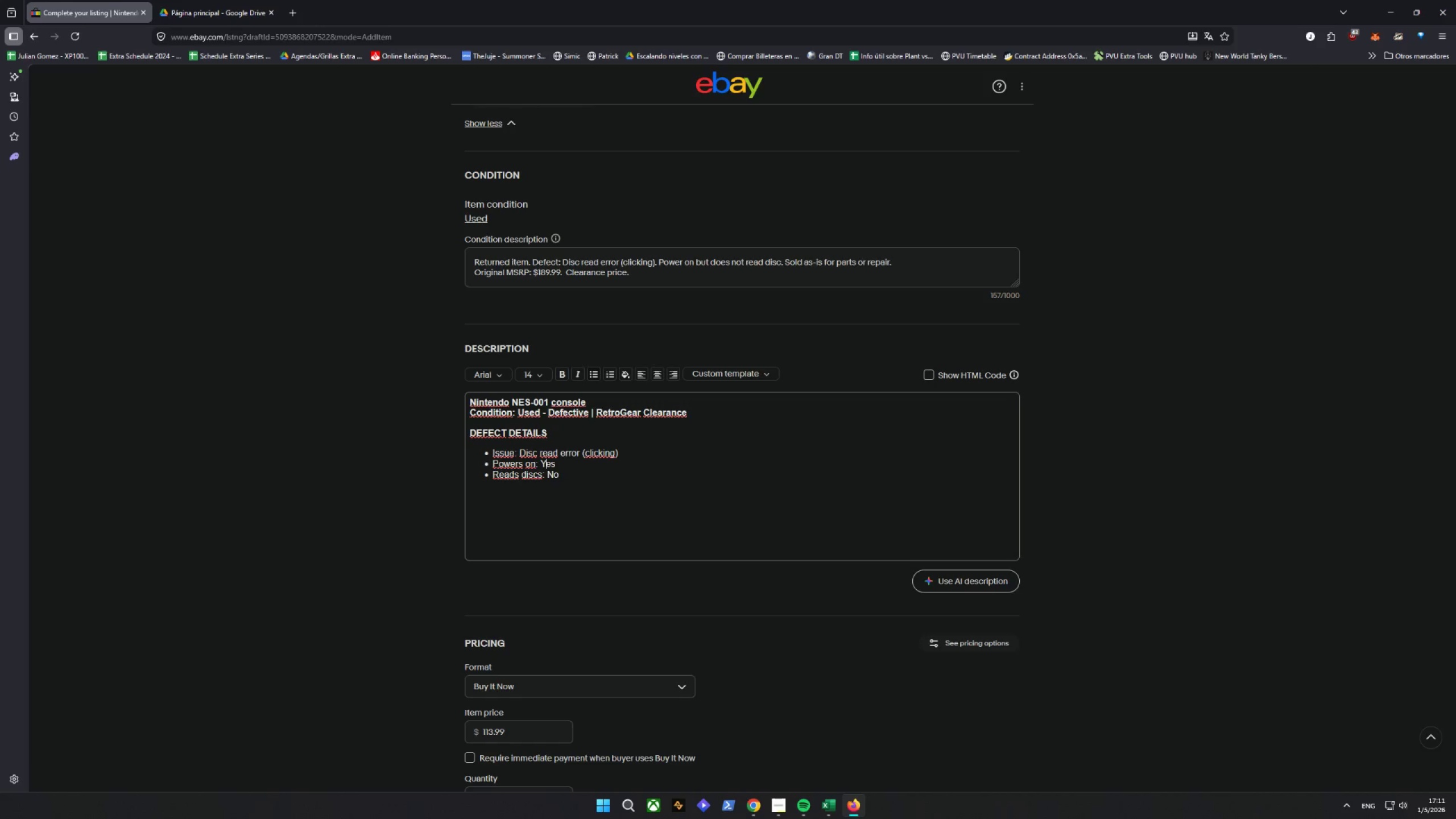 
key(Y)
 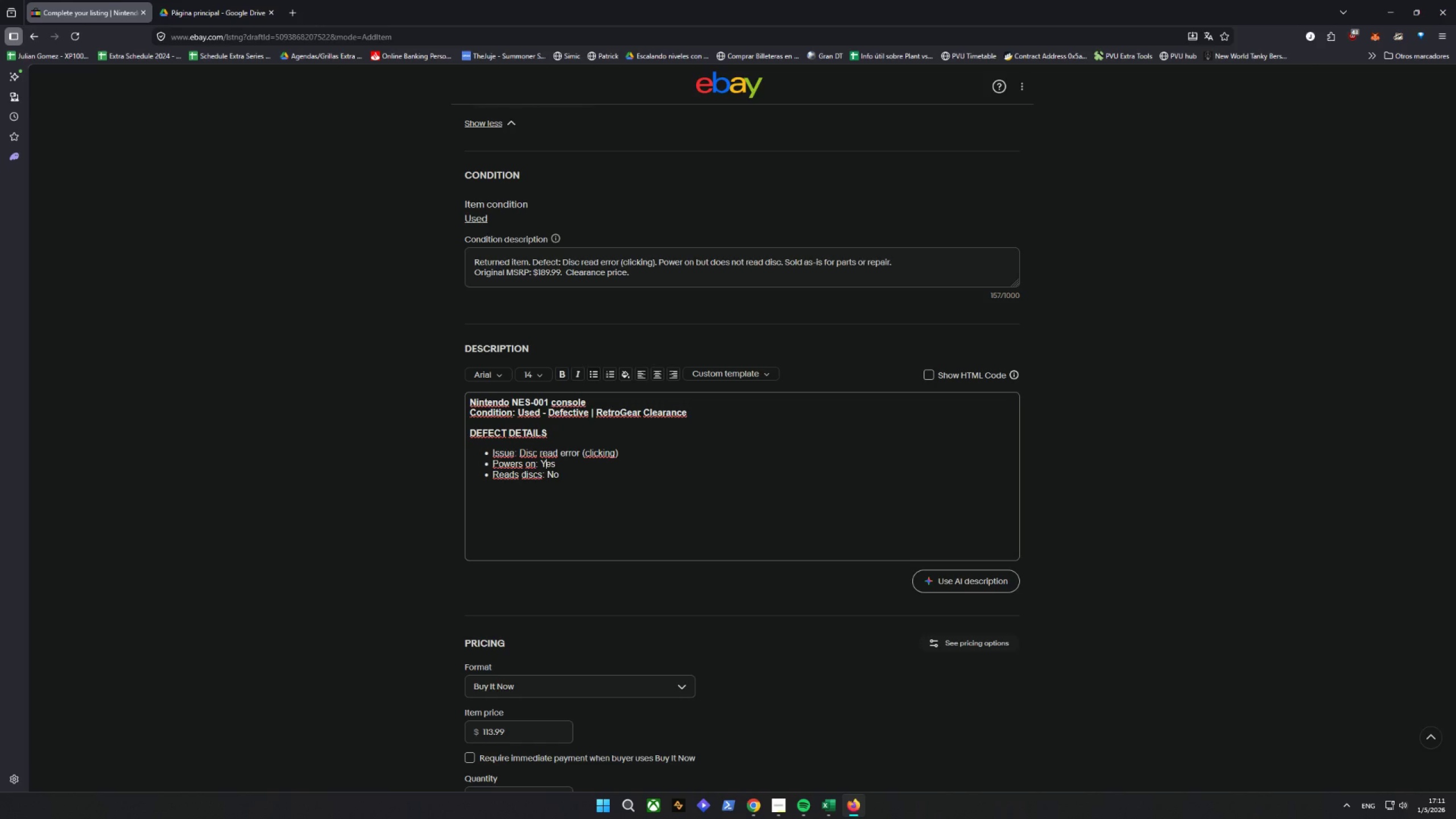 
key(CapsLock)
 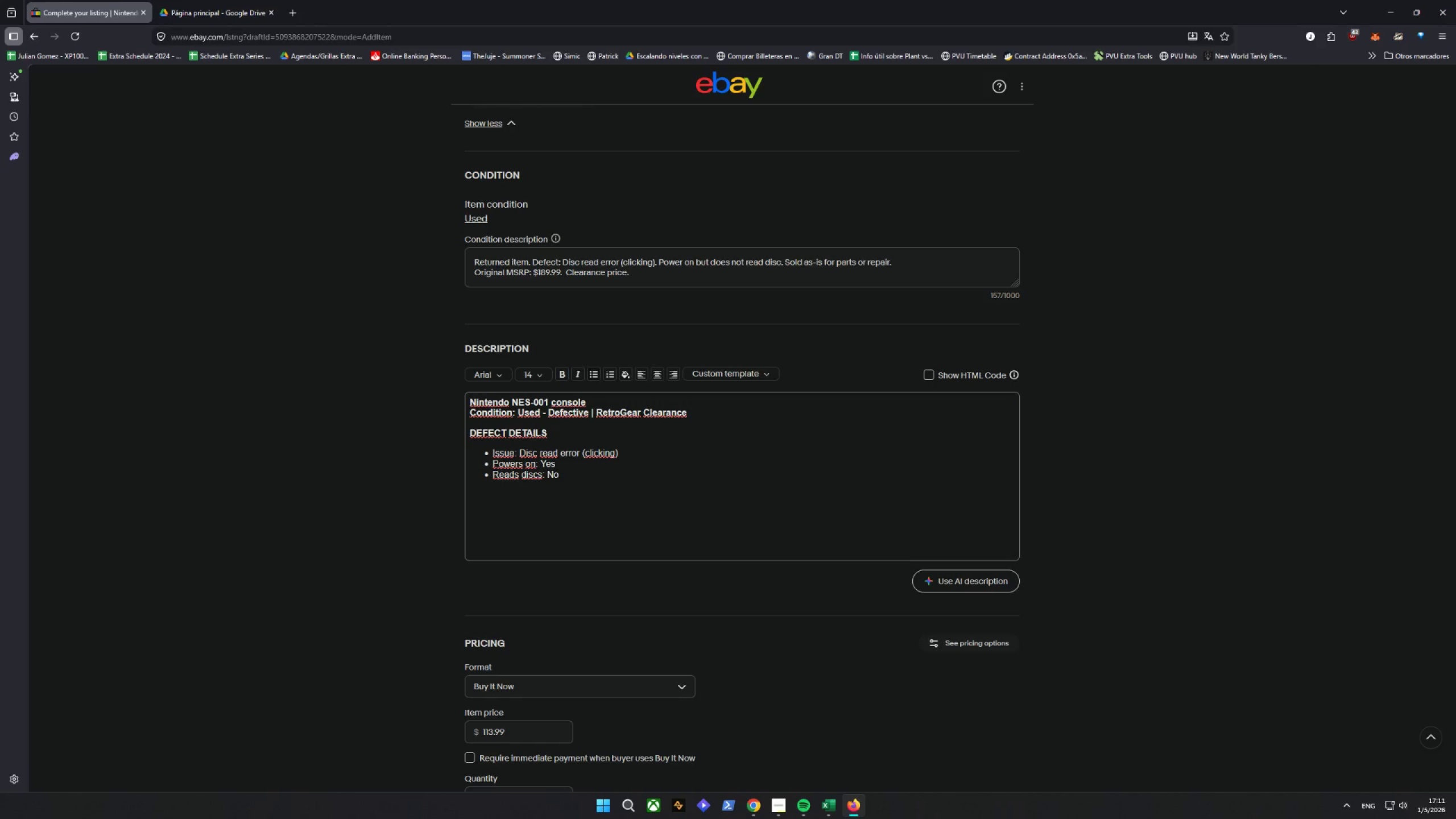 
key(ArrowDown)
 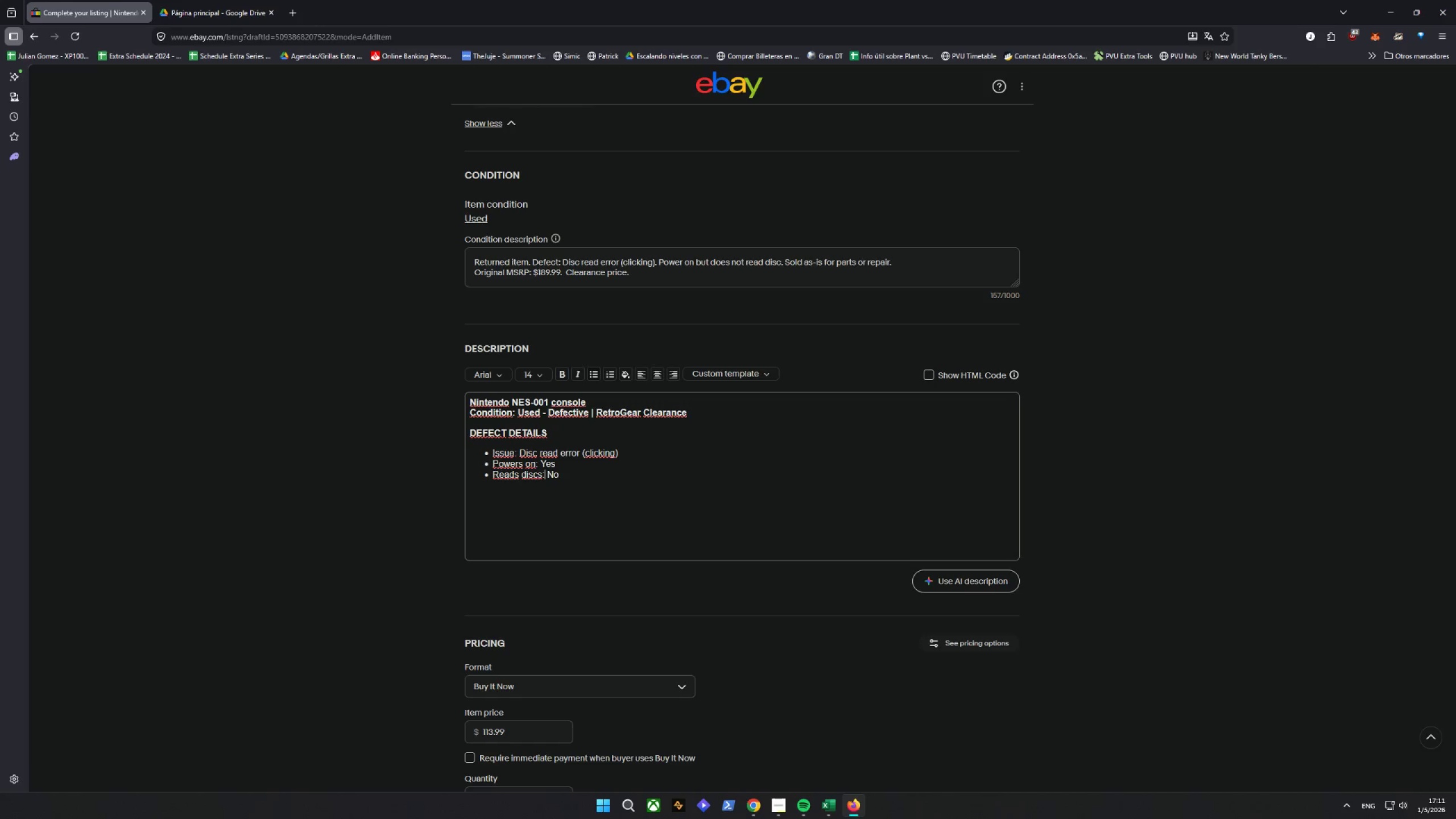 
key(ArrowDown)
 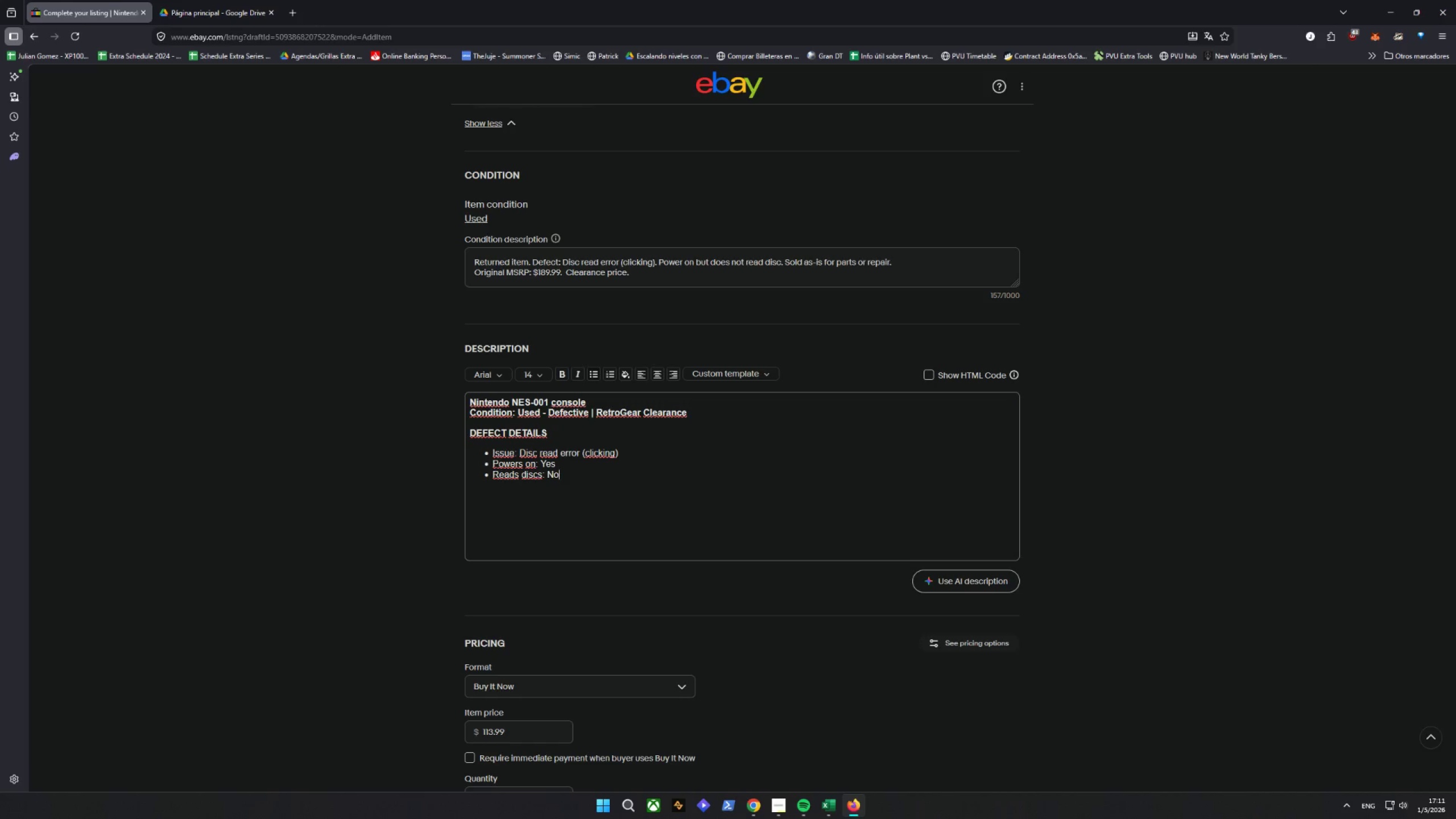 
key(Enter)
 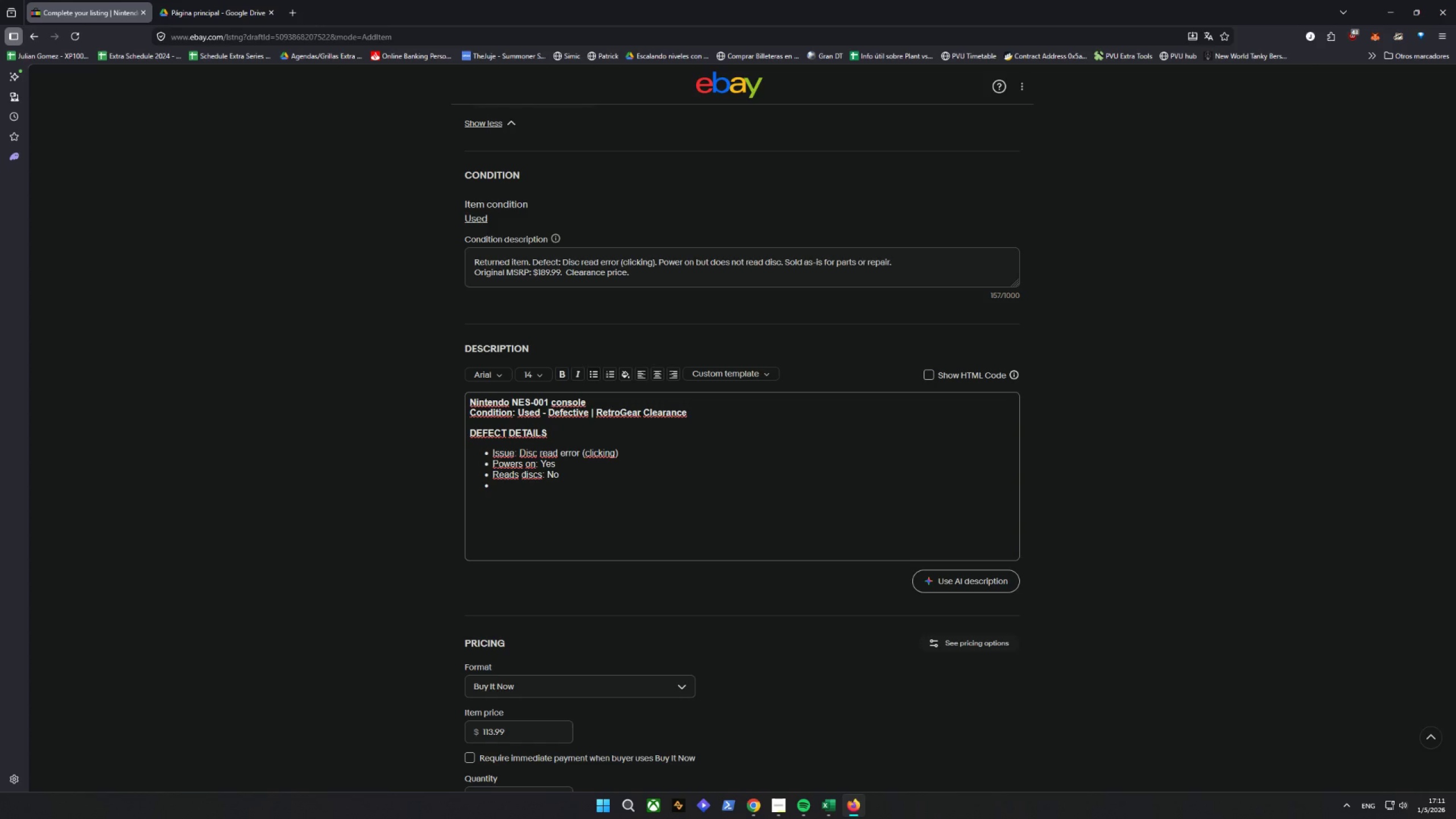 
type(c)
key(Backspace)
type(Cps)
key(Backspace)
key(Backspace)
type(os,et)
key(Backspace)
key(Backspace)
key(Backspace)
type(metio)
key(Backspace)
type(c conmd)
key(Backspace)
key(Backspace)
type(dition: Good)
 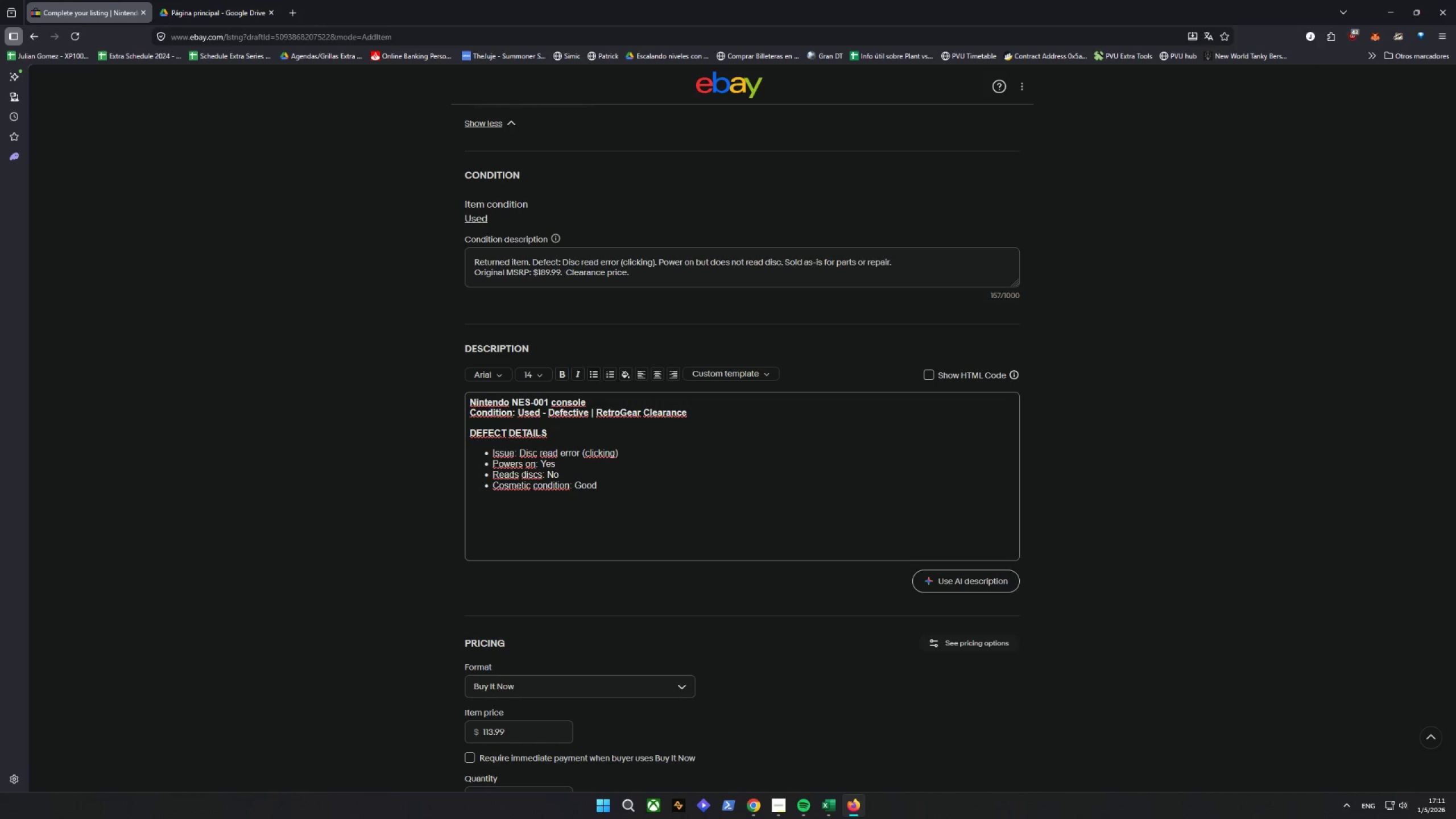 
wait(7.08)
 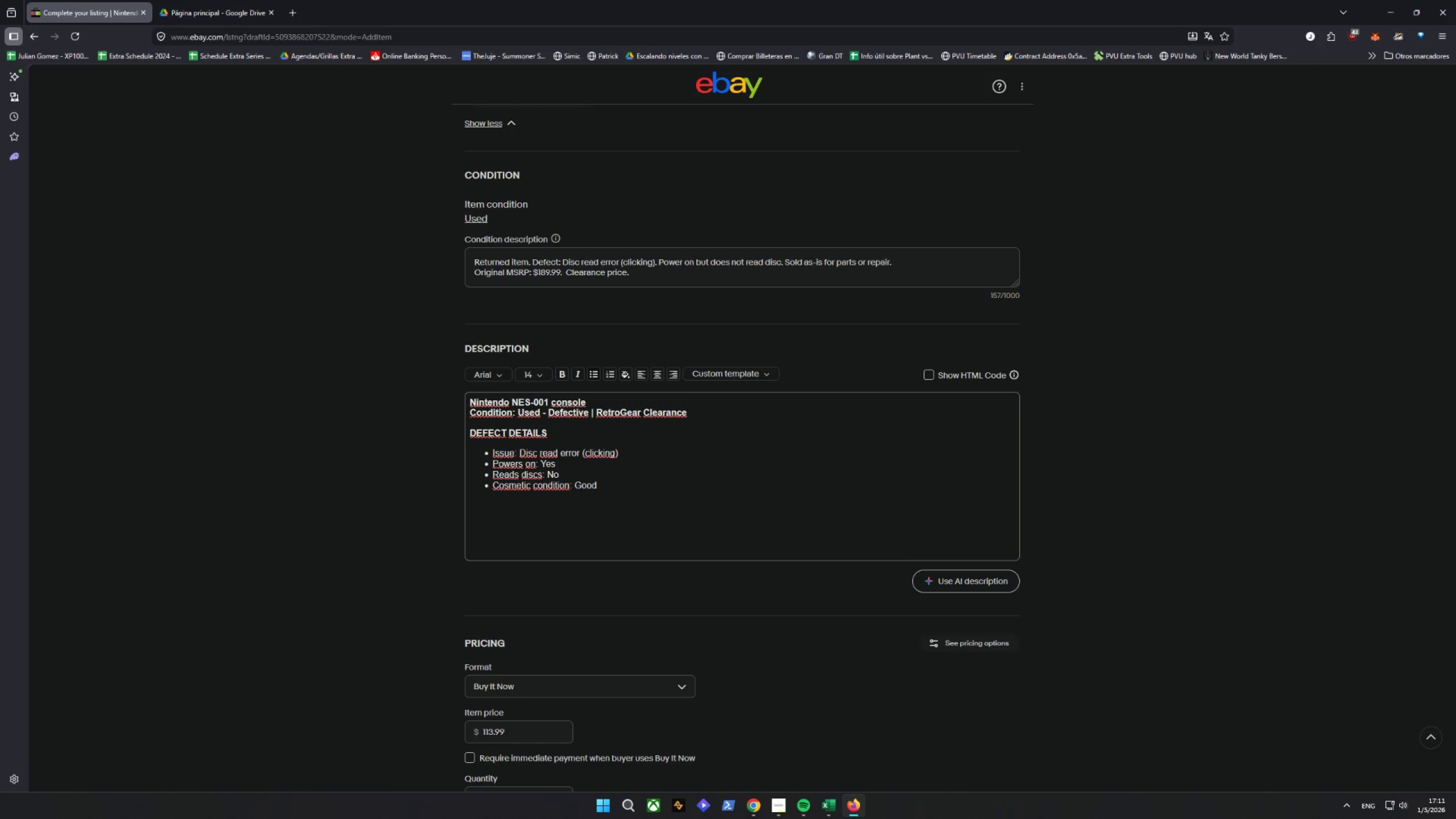 
key(Enter)
 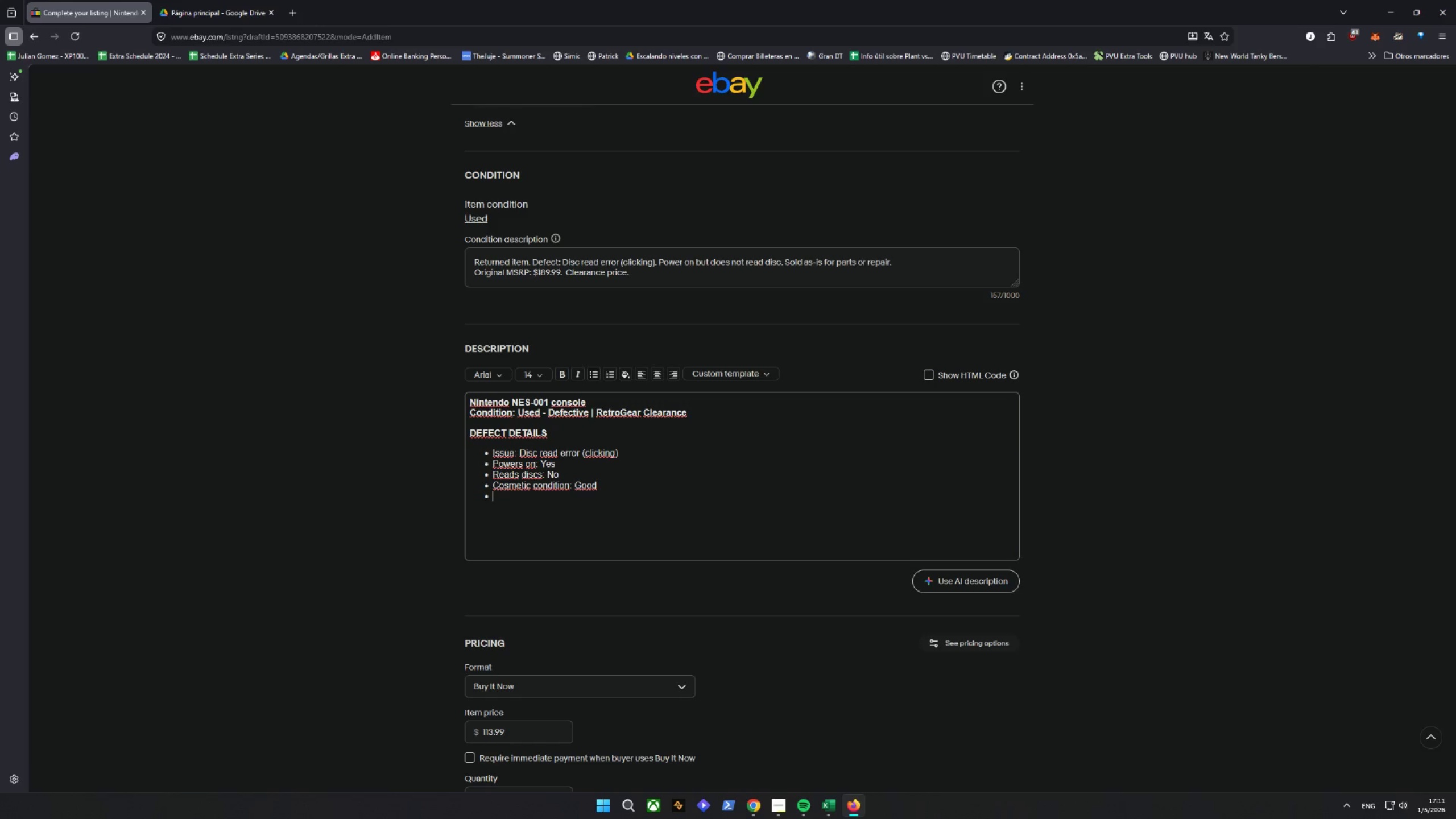 
type(Cl;)
key(Backspace)
type(eam)
key(Backspace)
type(rance price: 113)
key(Backspace)
key(Backspace)
key(Backspace)
type($113.99 (40%off)
 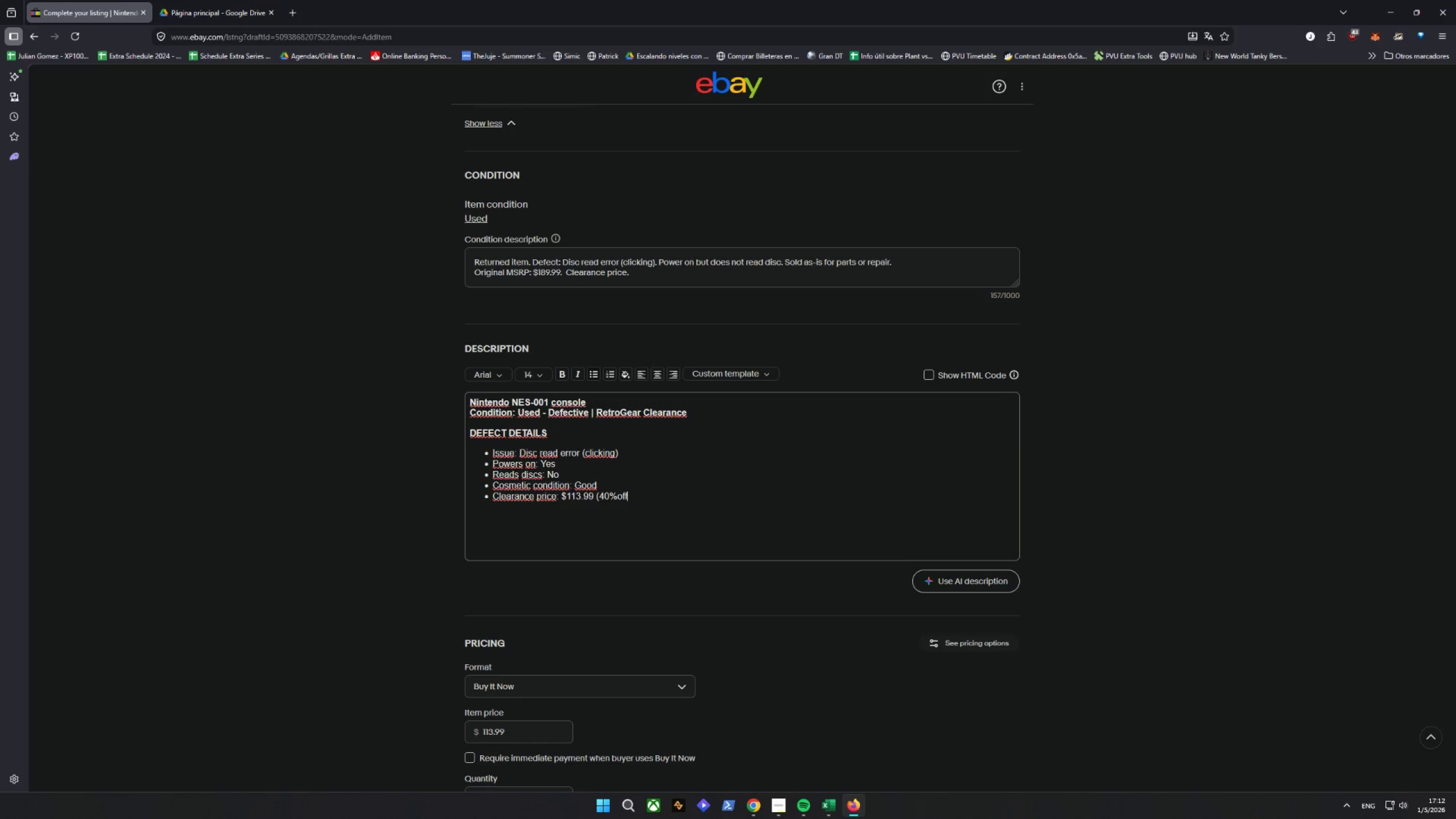 
hold_key(key=ShiftRight, duration=1.47)
 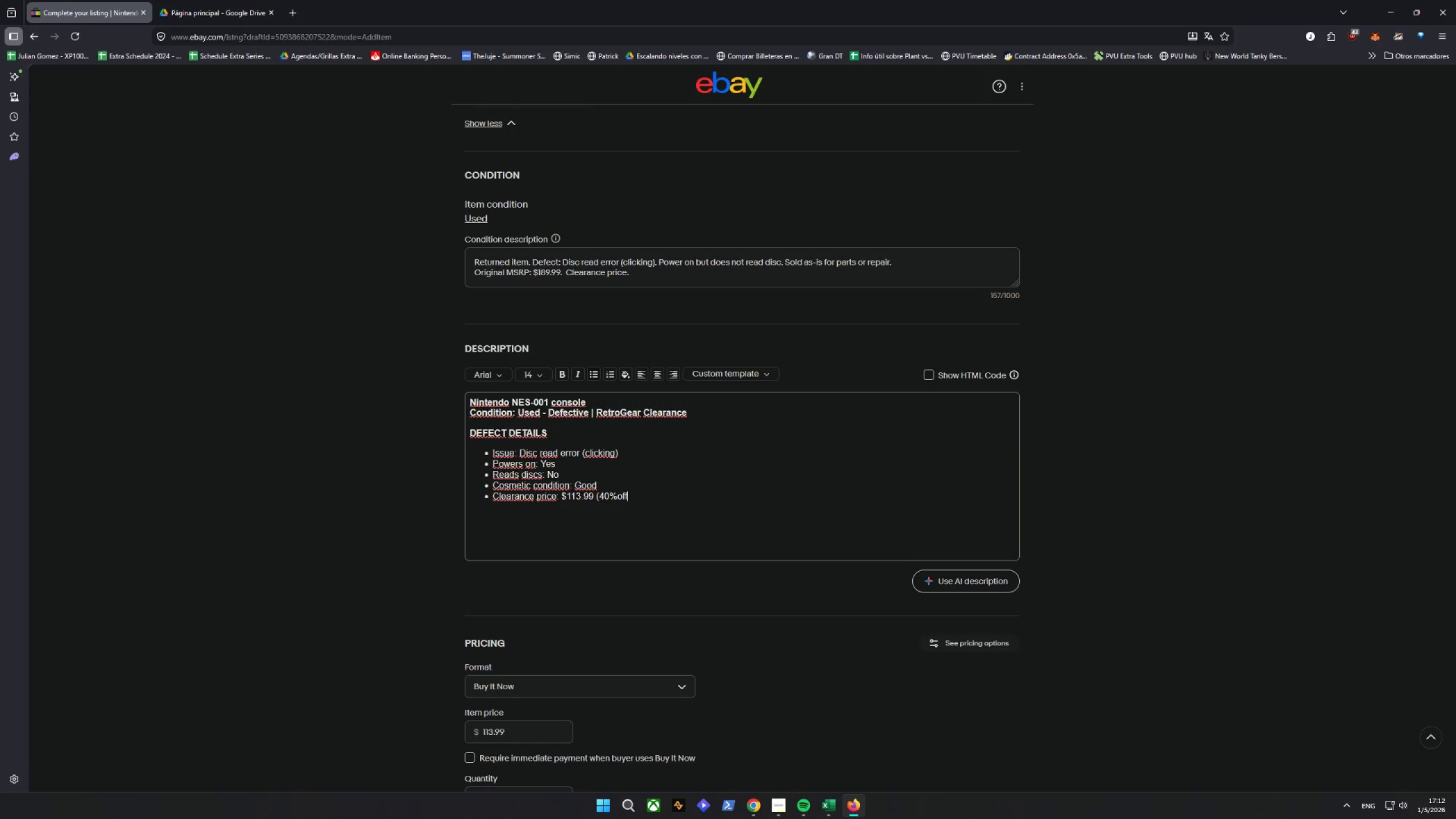 
key(ArrowLeft)
 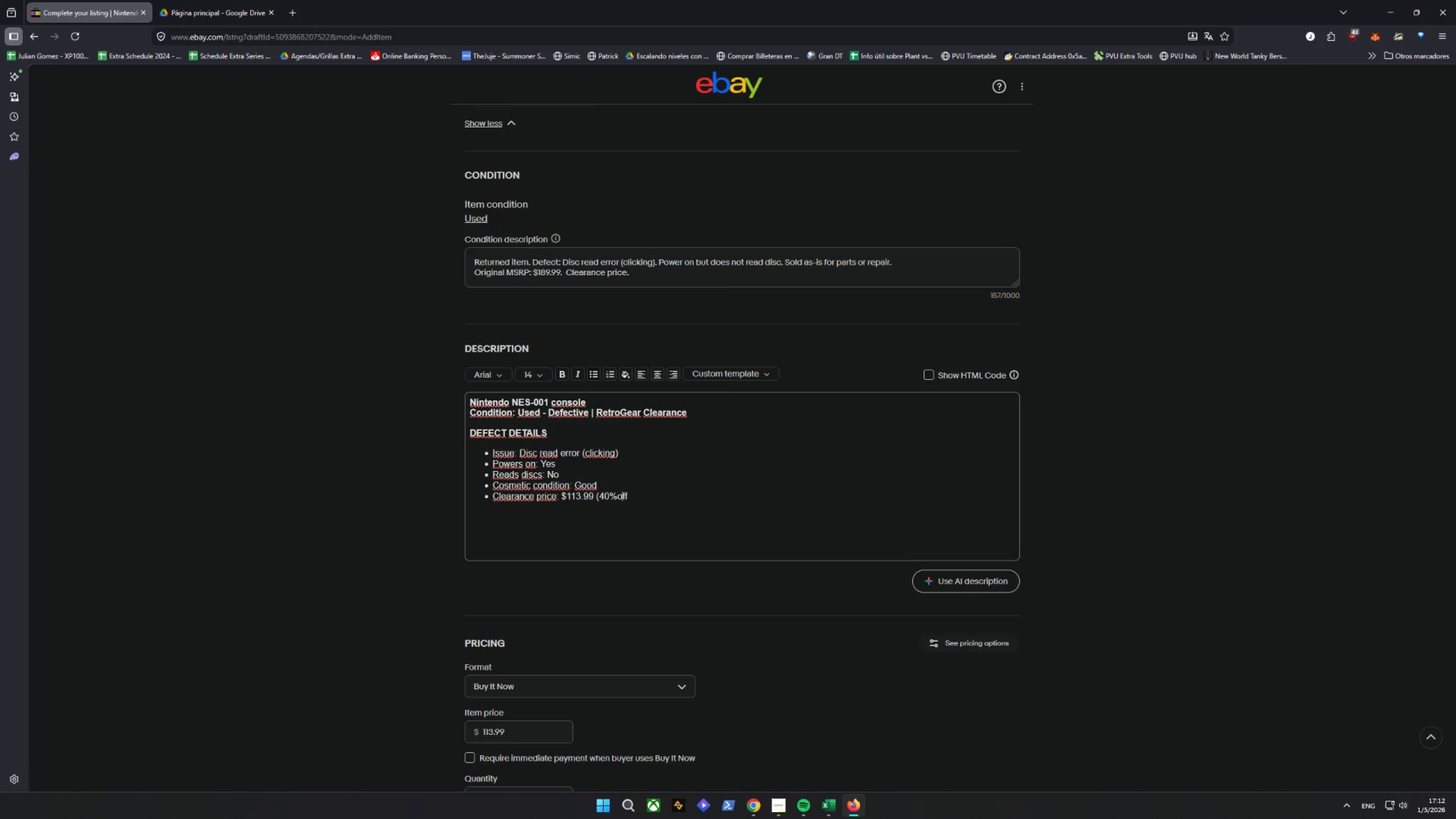 
key(ArrowLeft)
 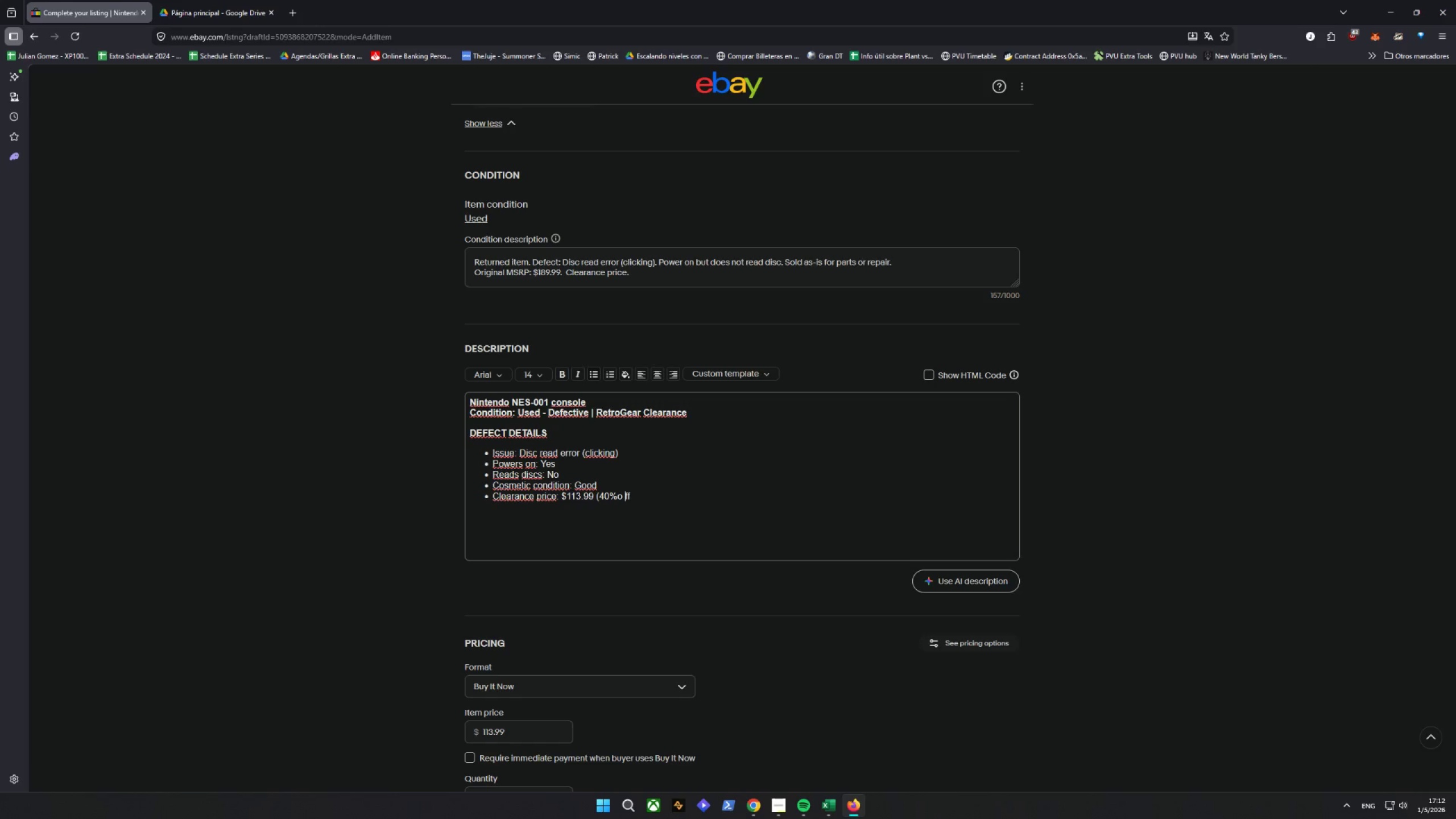 
key(Space)
 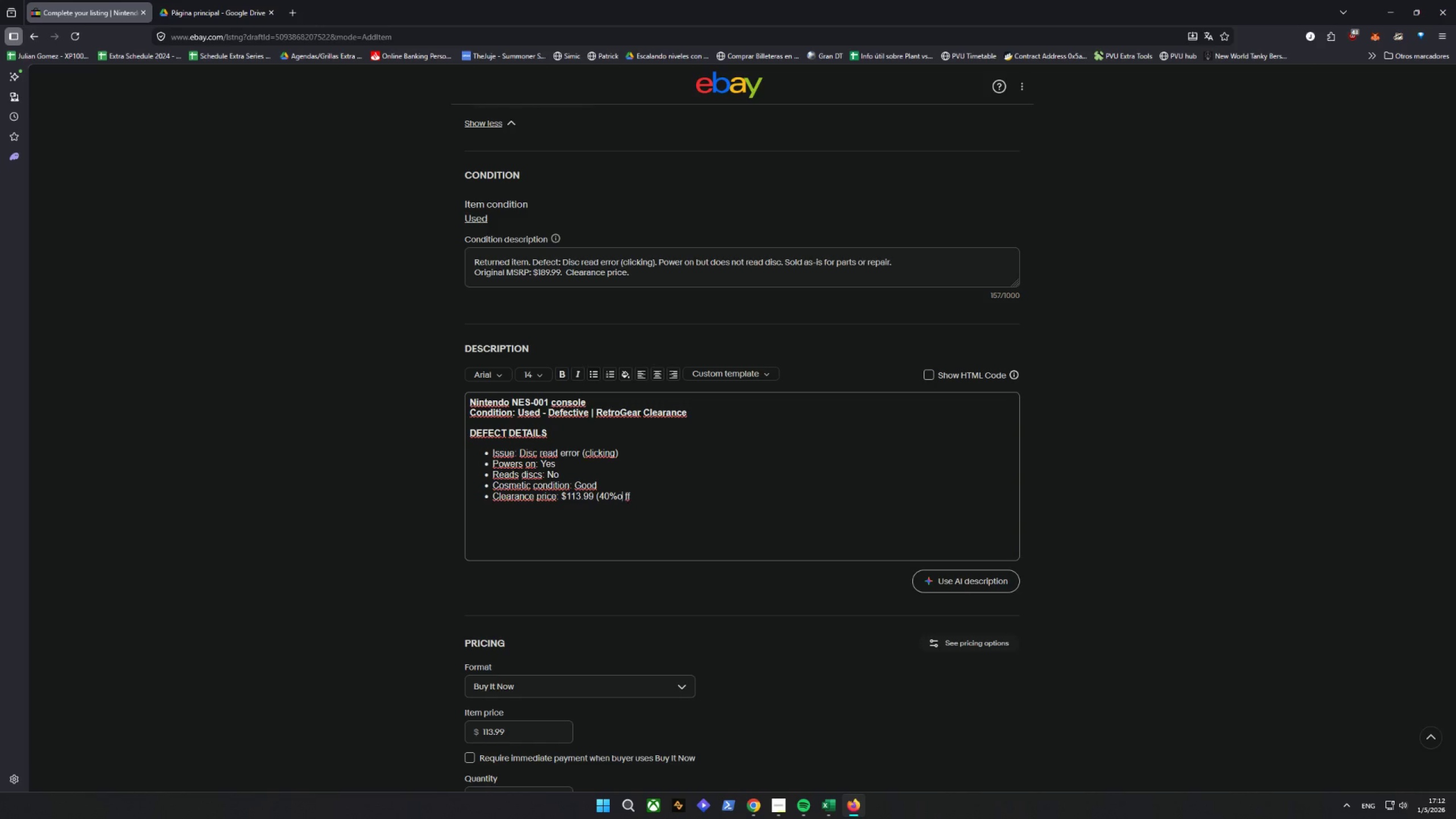 
key(ArrowLeft)
 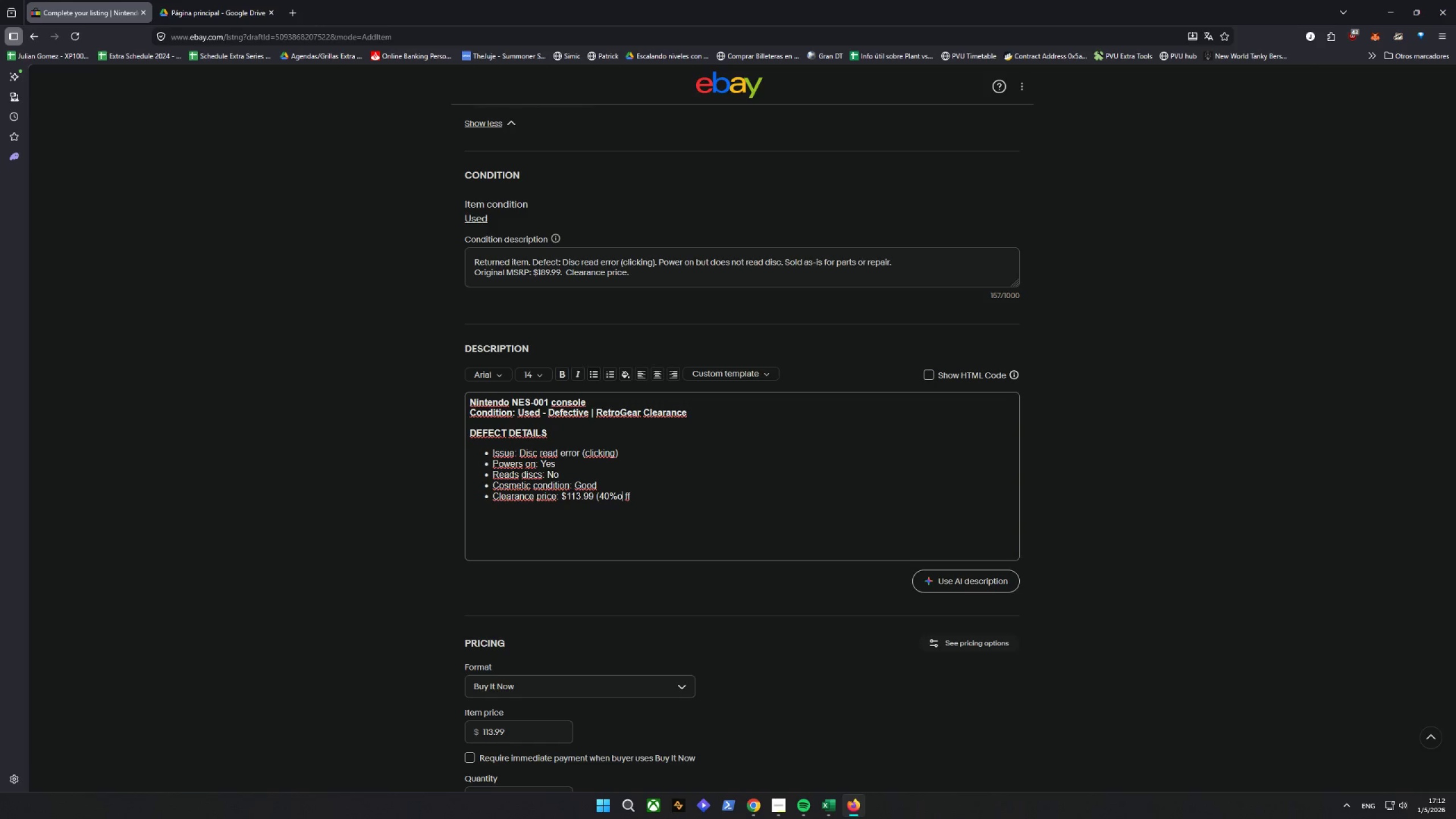 
key(Backspace)
 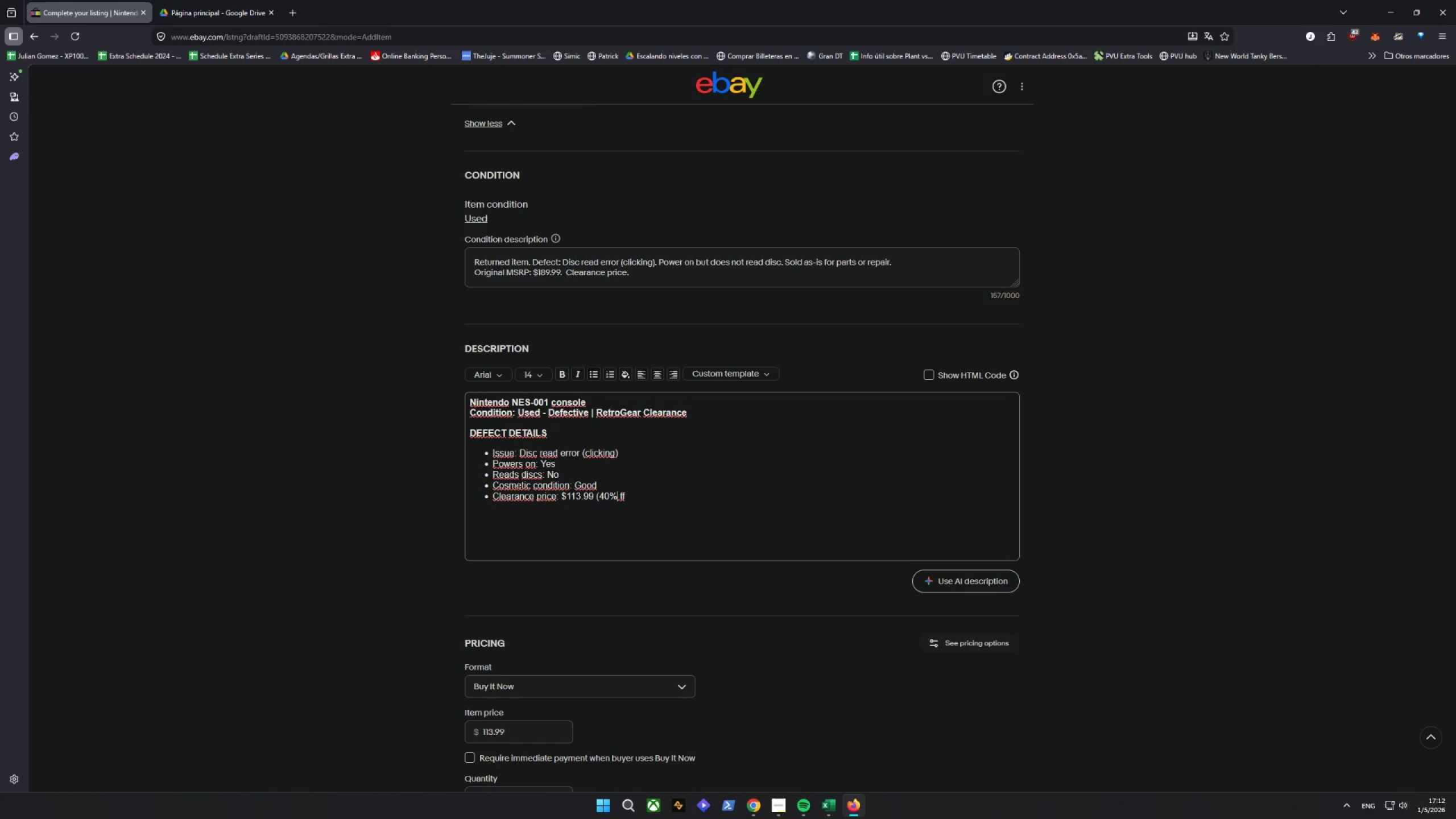 
key(Space)
 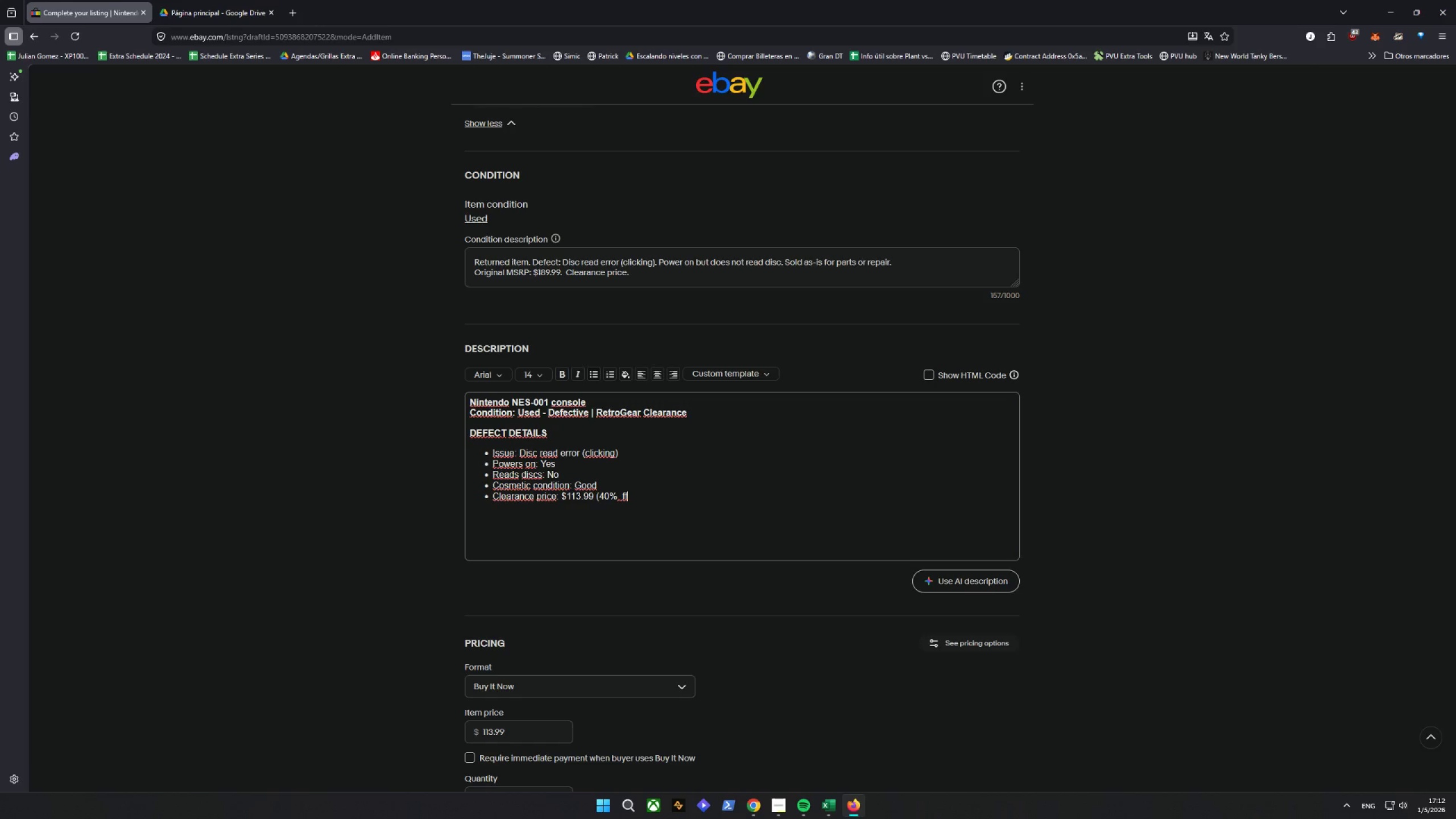 
key(ArrowDown)
 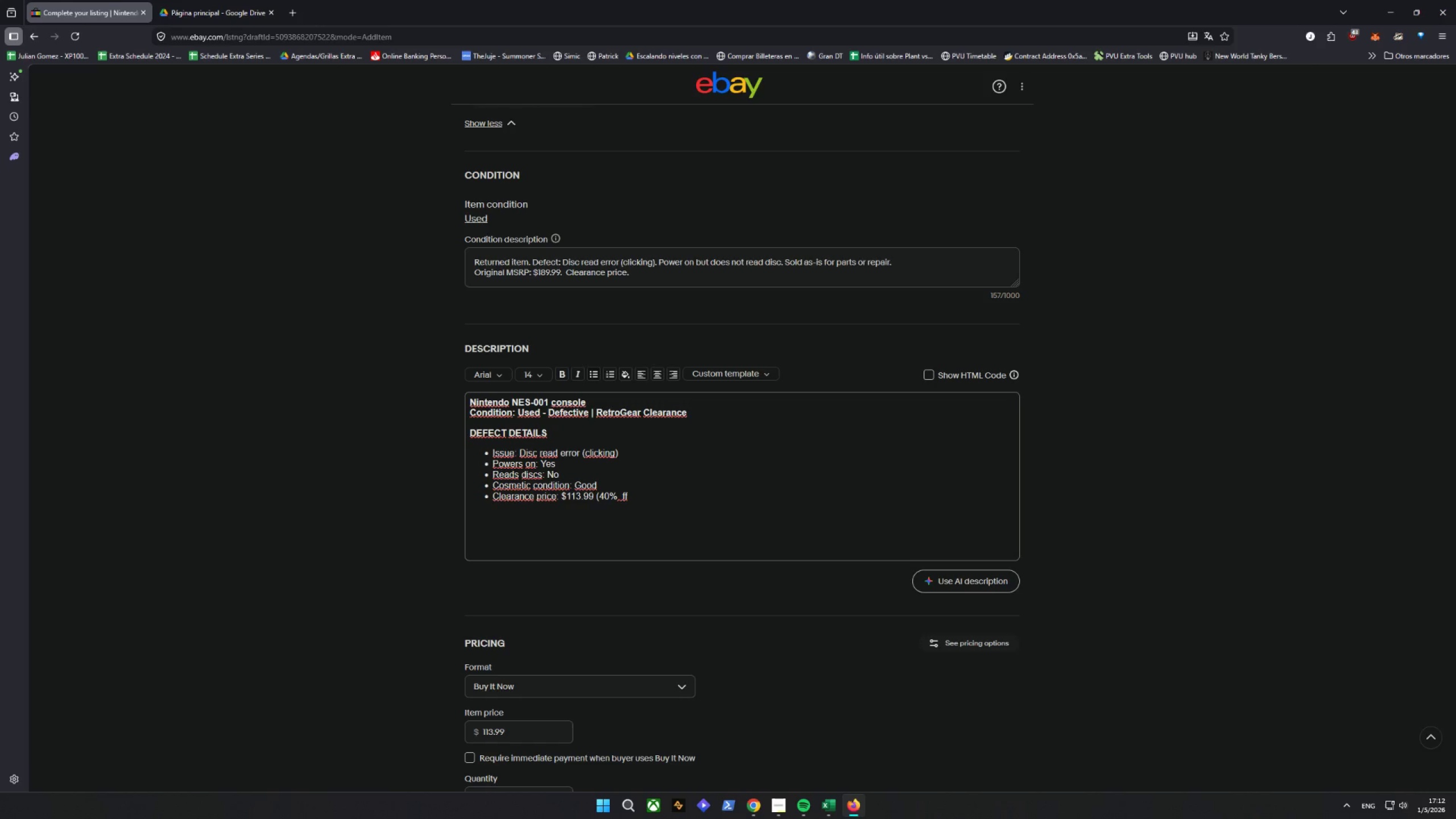 
key(Backspace)
key(Backspace)
key(Backspace)
type(off))
 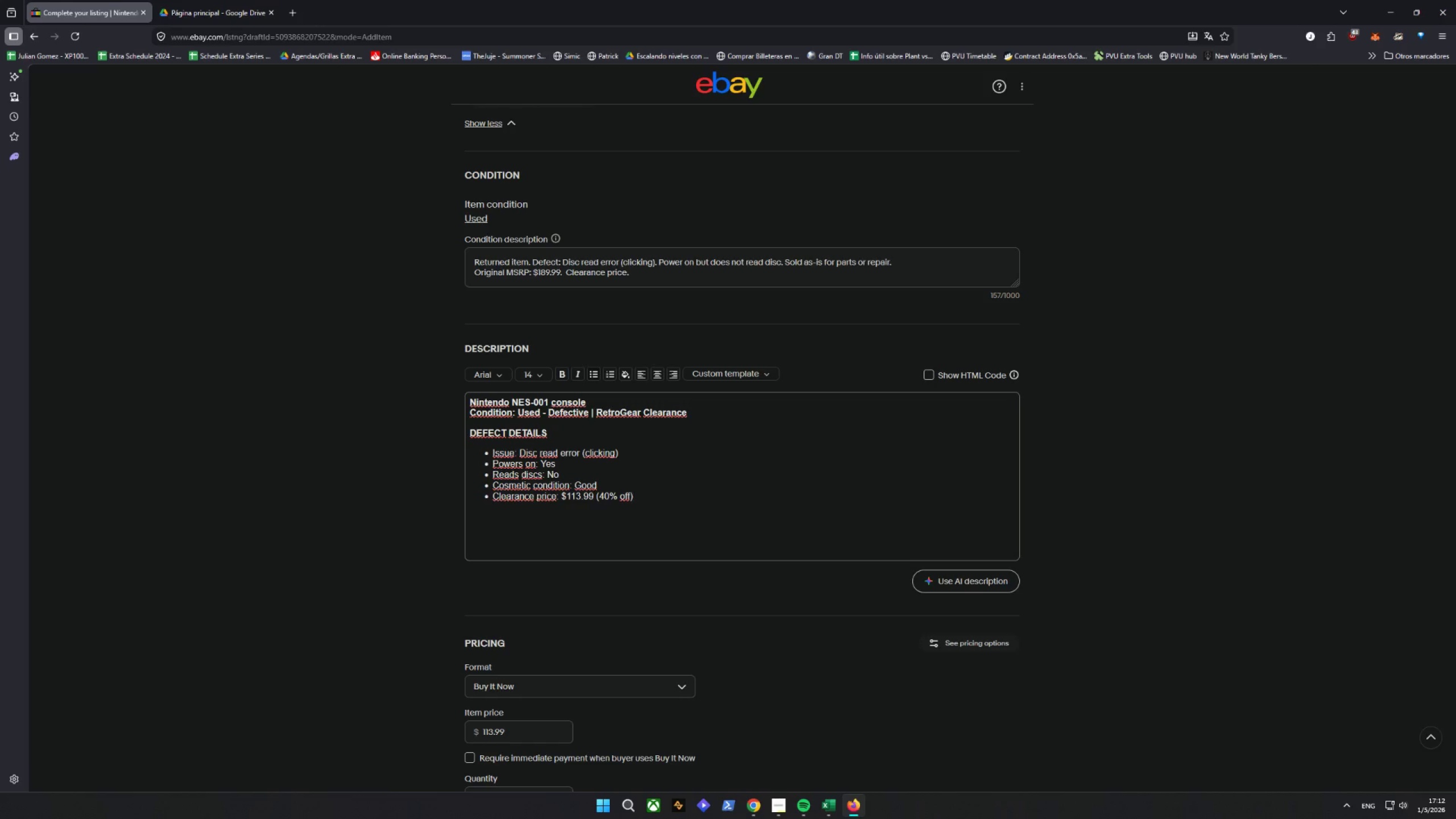 
key(Enter)
 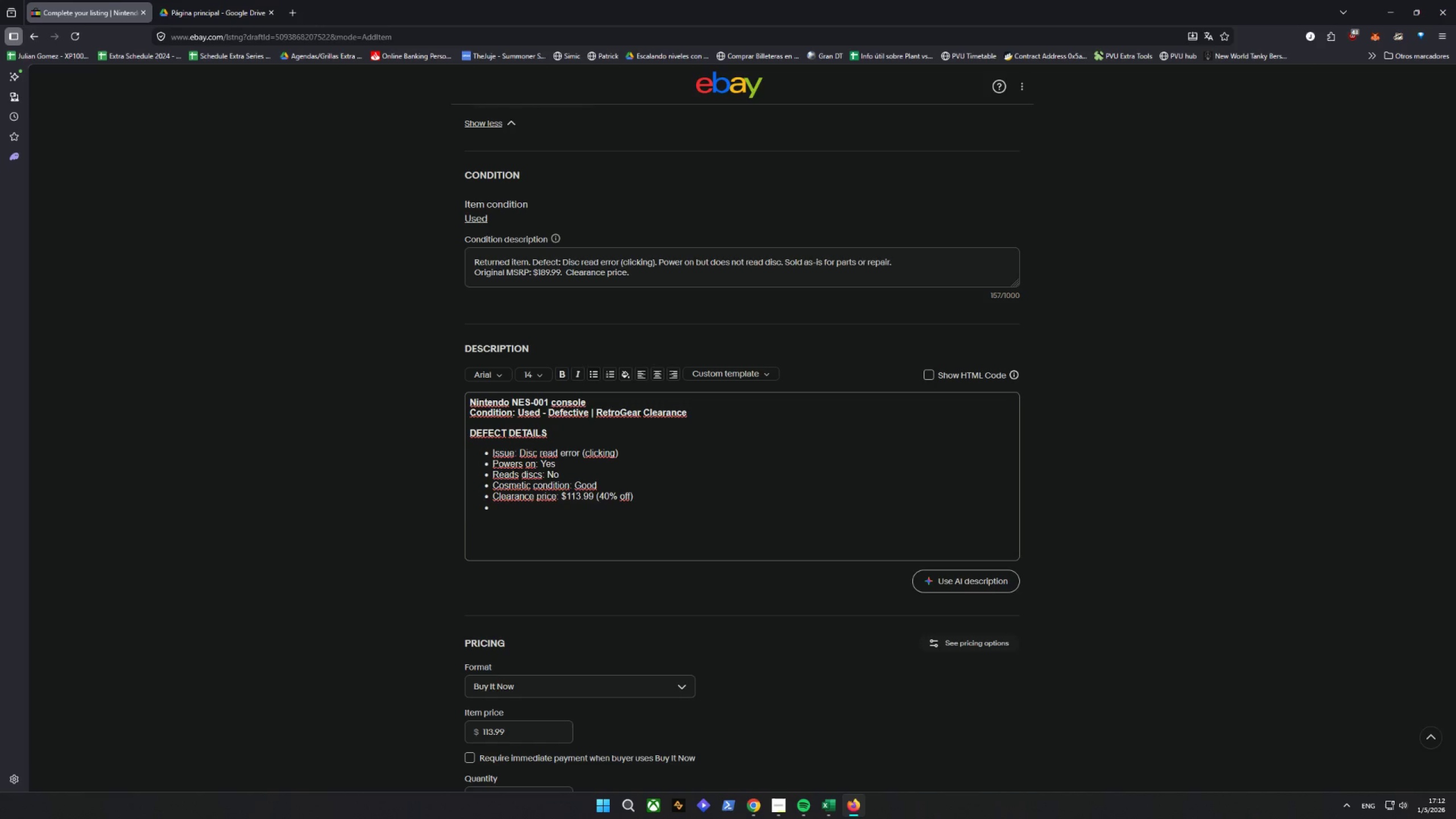 
key(Enter)
 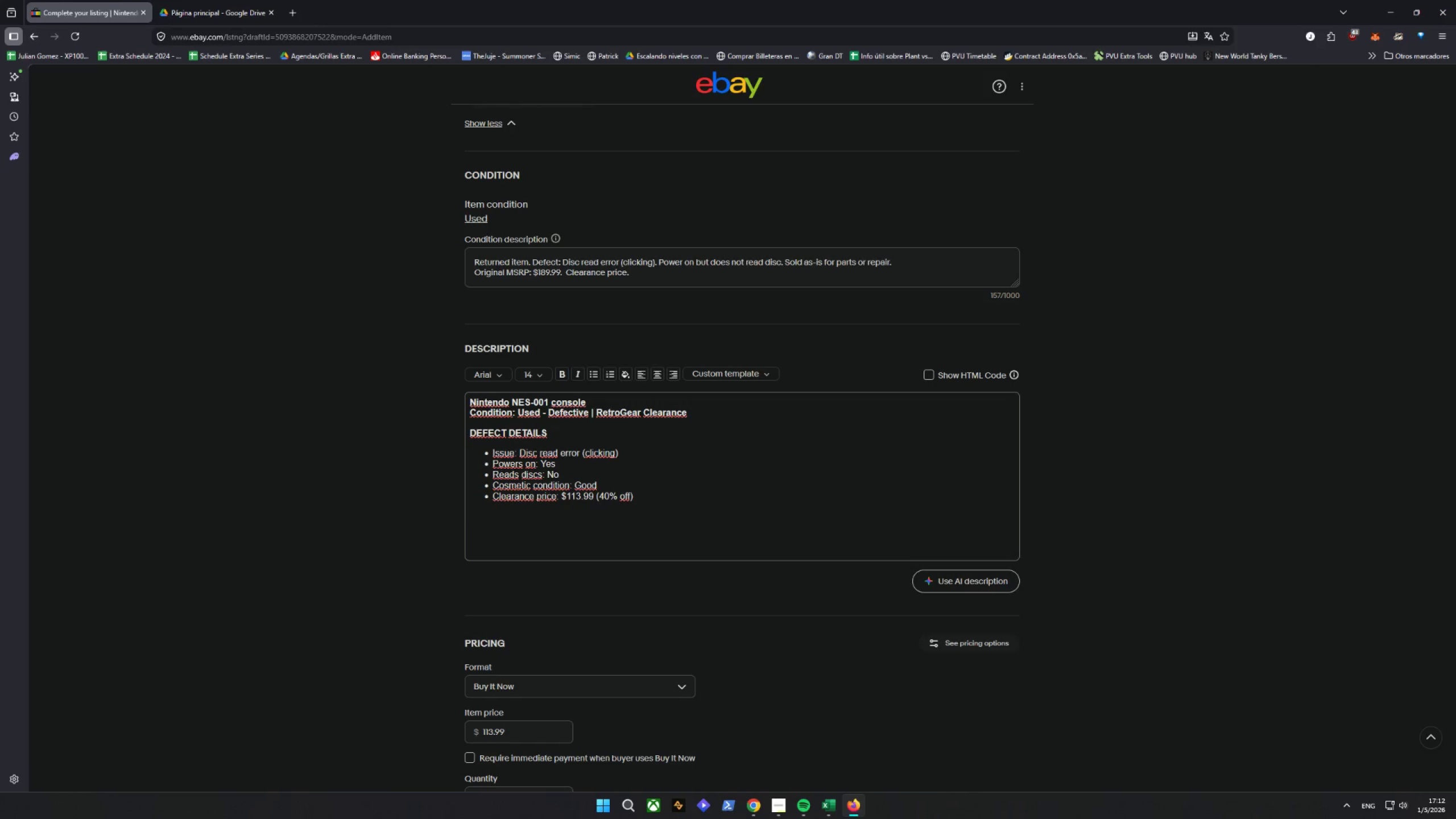 
type(impo)
key(Backspace)
key(Backspace)
key(Backspace)
key(Backspace)
type(IMPORTANT)
 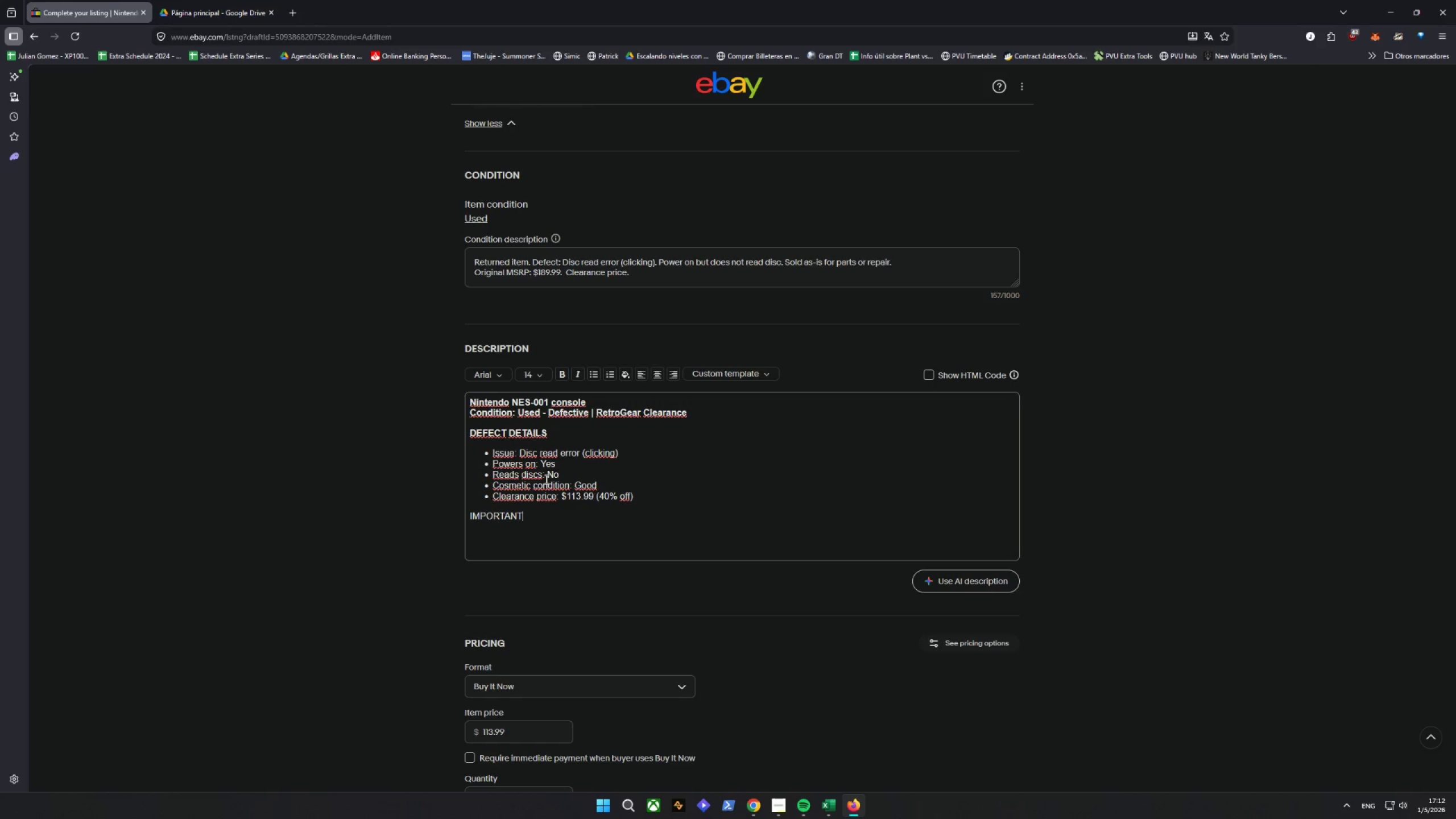 
left_click_drag(start_coordinate=[537, 519], to_coordinate=[466, 514])
 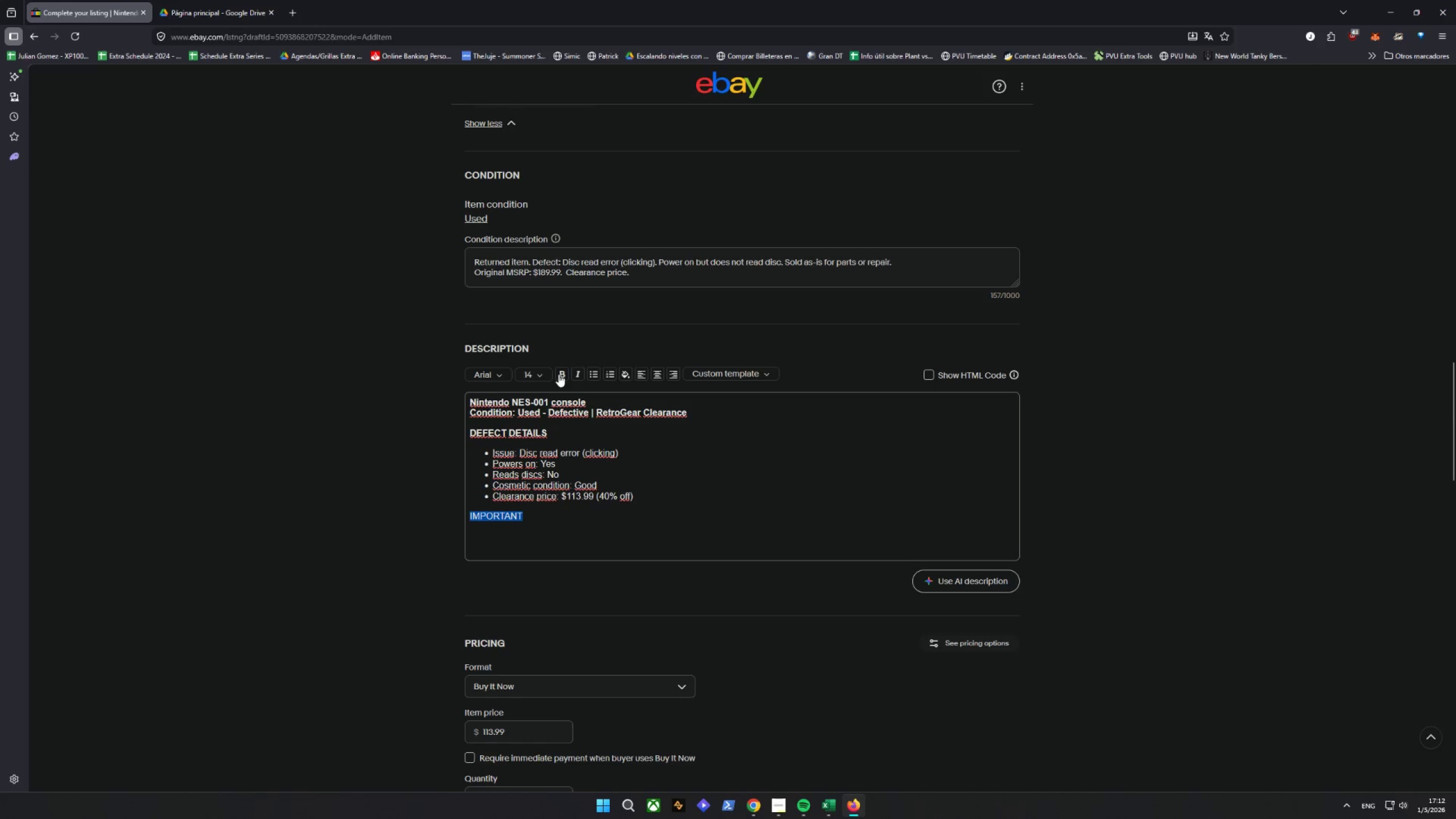 
left_click([561, 374])
 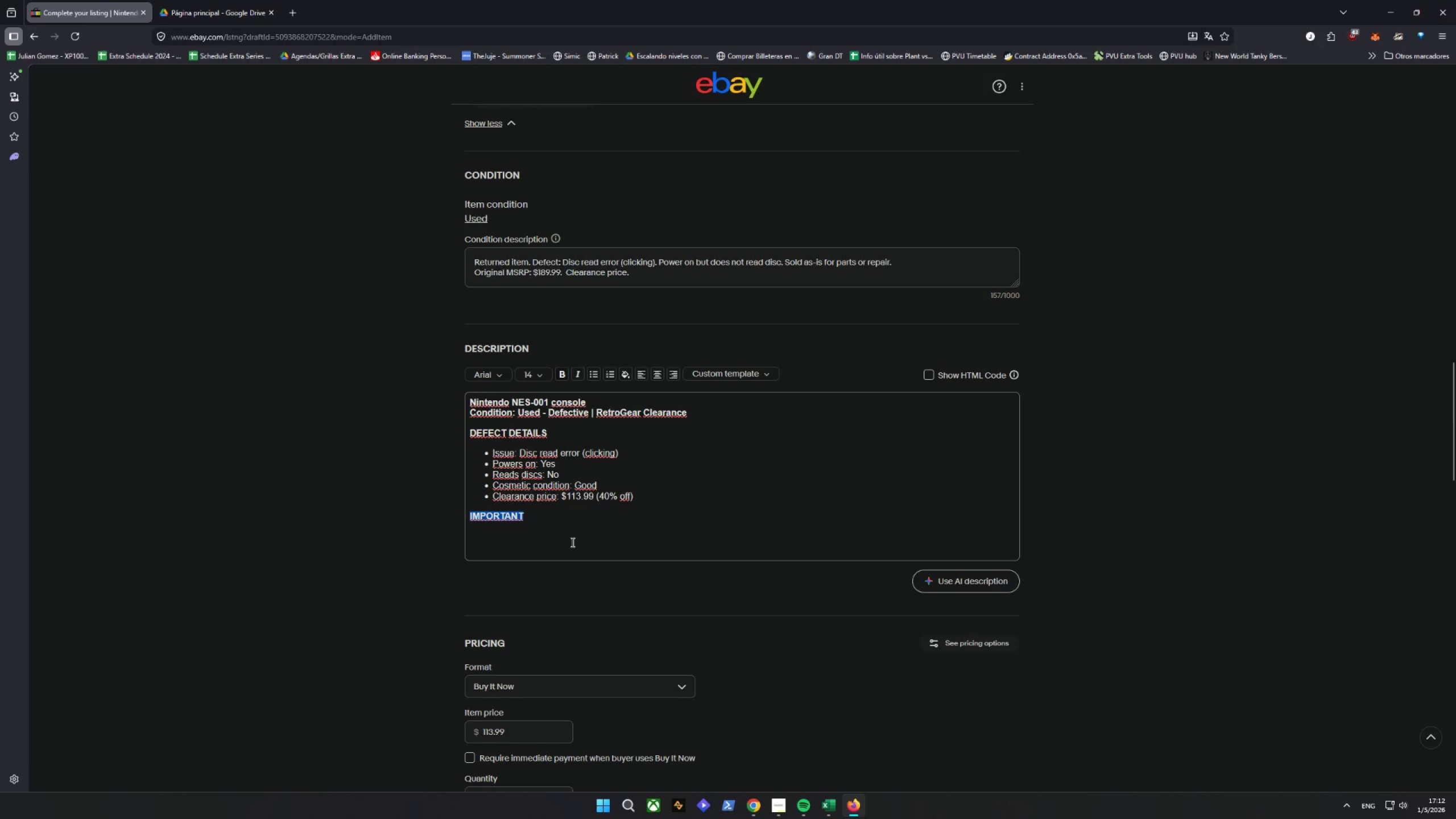 
left_click([543, 516])
 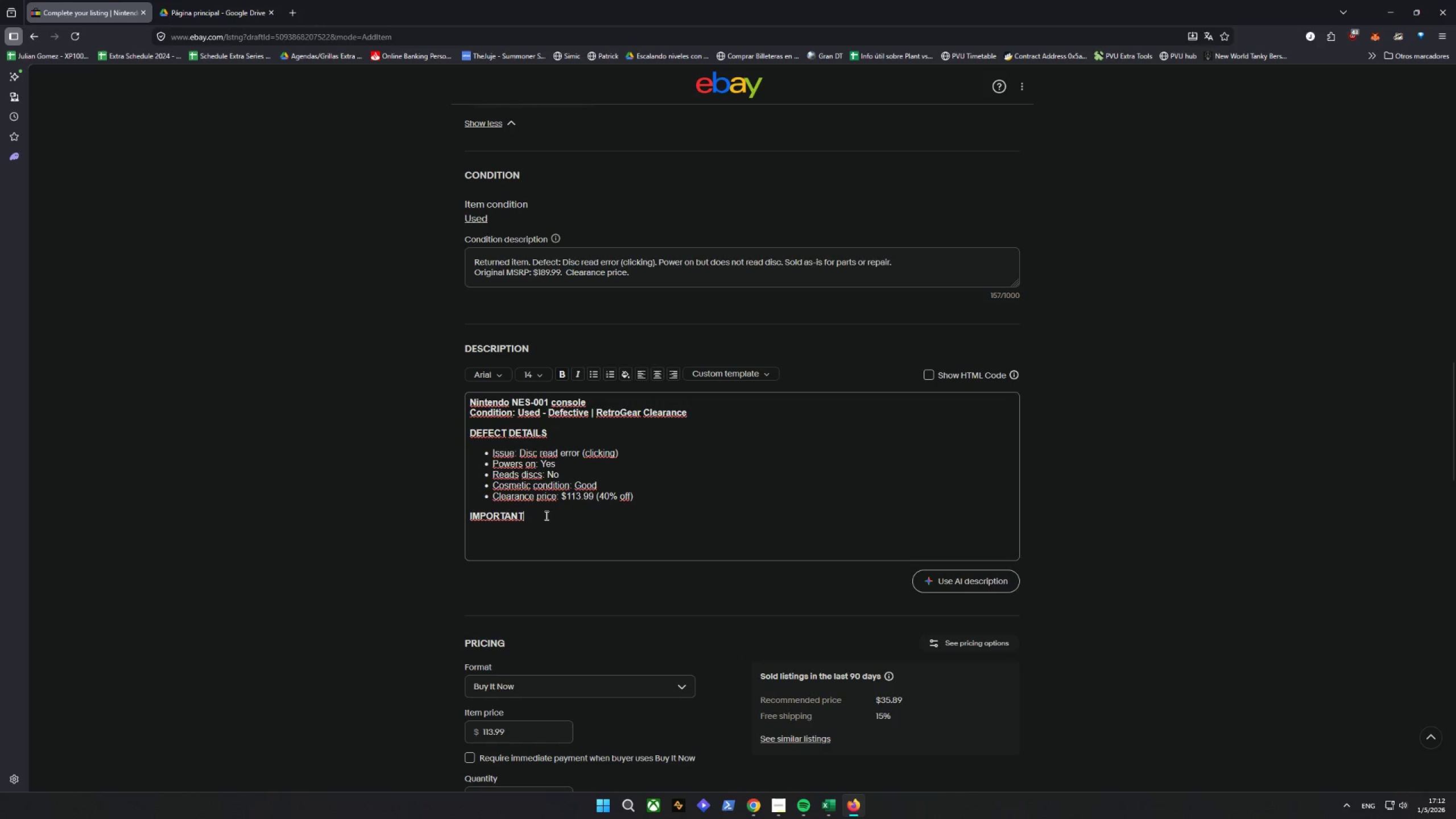 
key(Enter)
 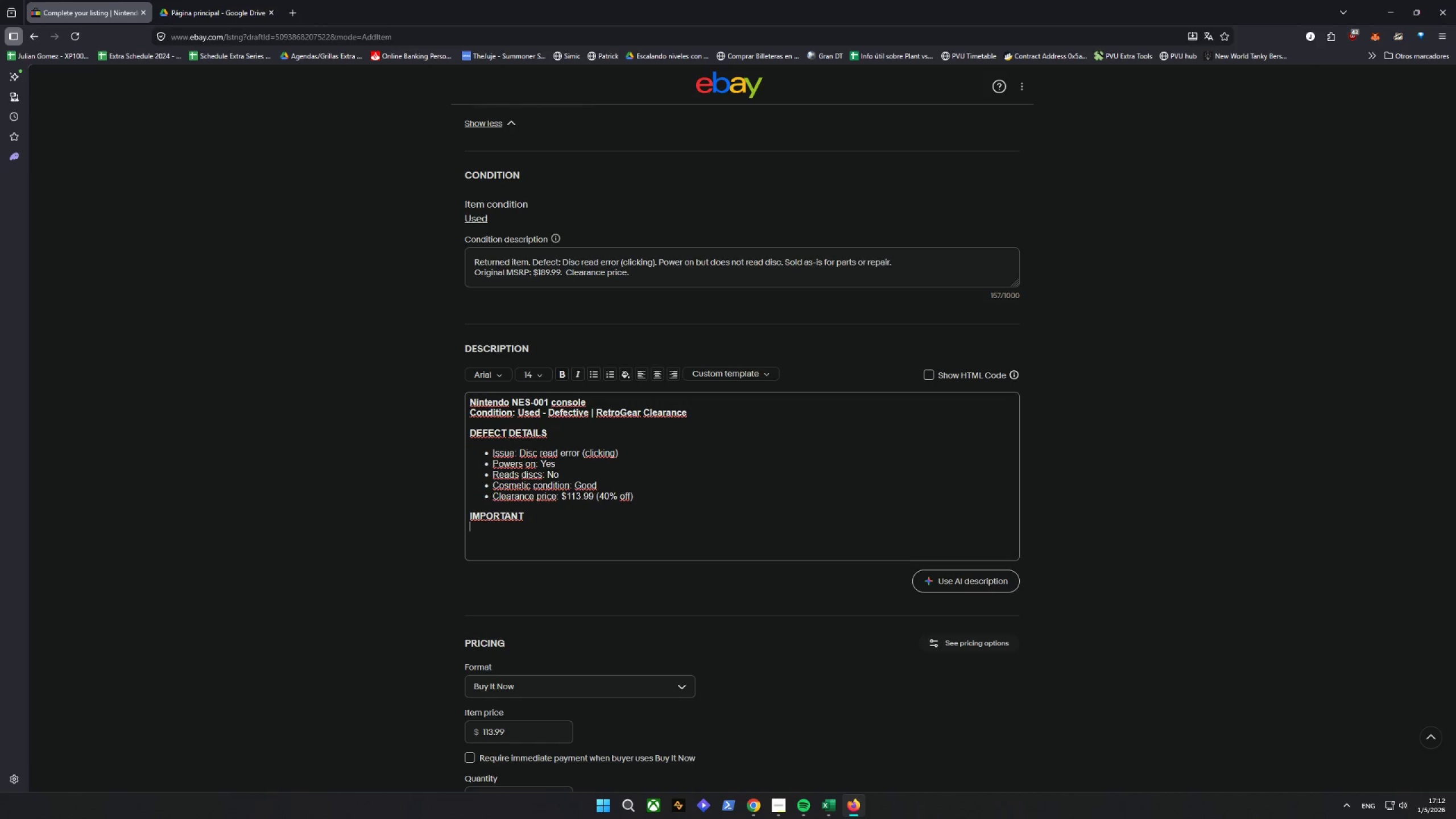 
type(SOL)
key(Backspace)
key(Backspace)
type(ol)
key(Backspace)
key(Backspace)
key(Backspace)
 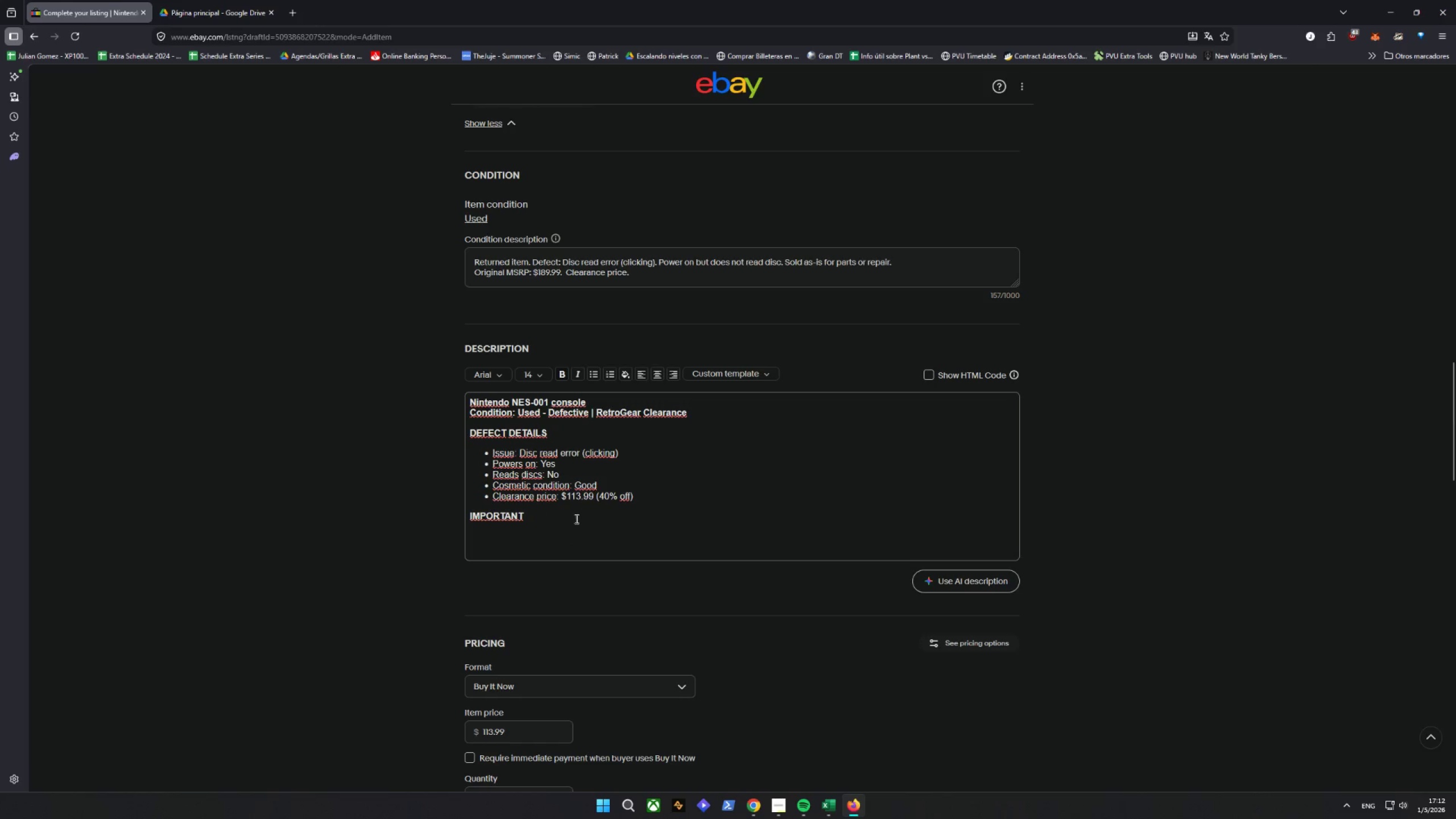 
left_click([497, 533])
 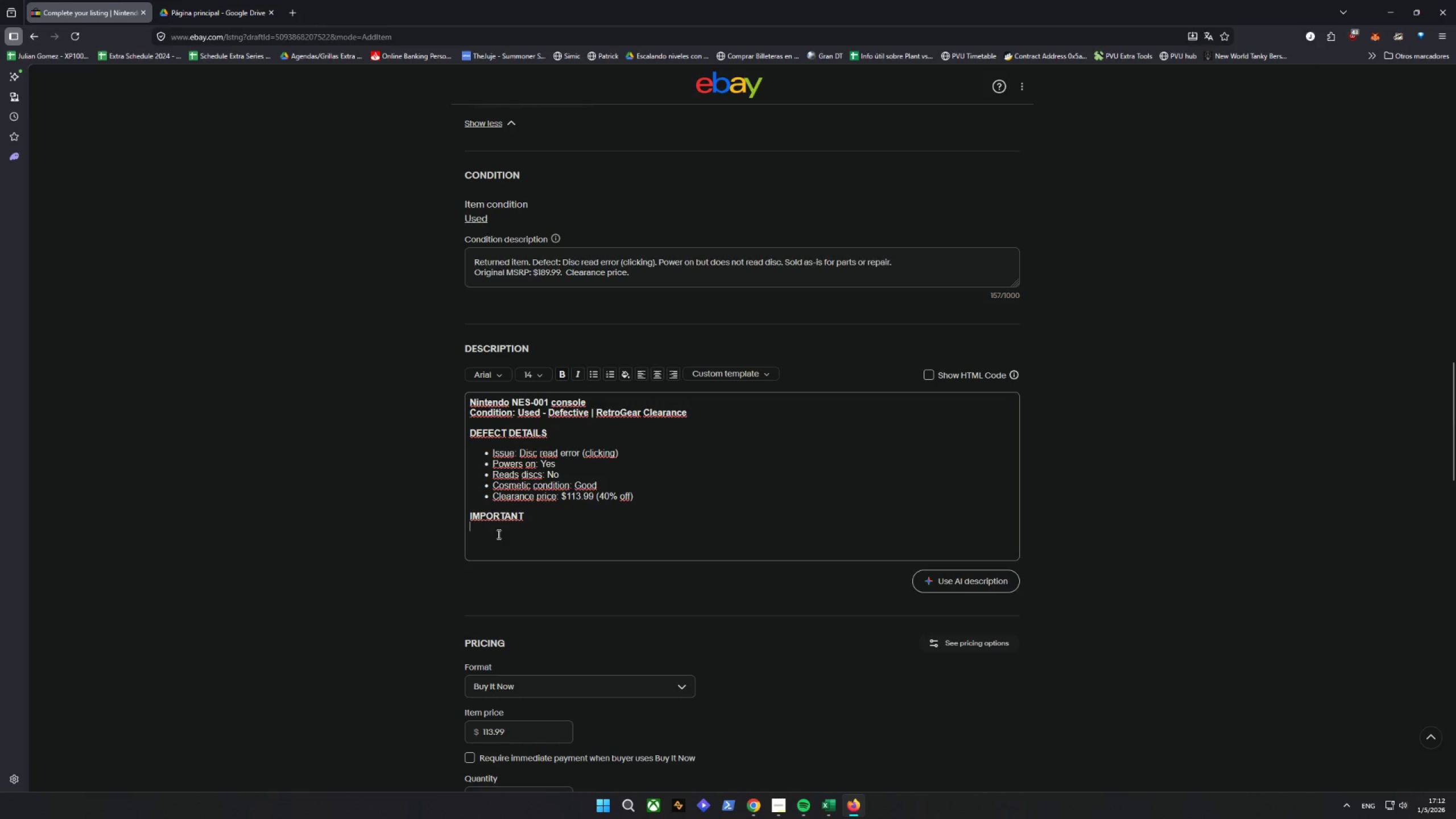 
type(sol)
key(Backspace)
key(Backspace)
key(Backspace)
 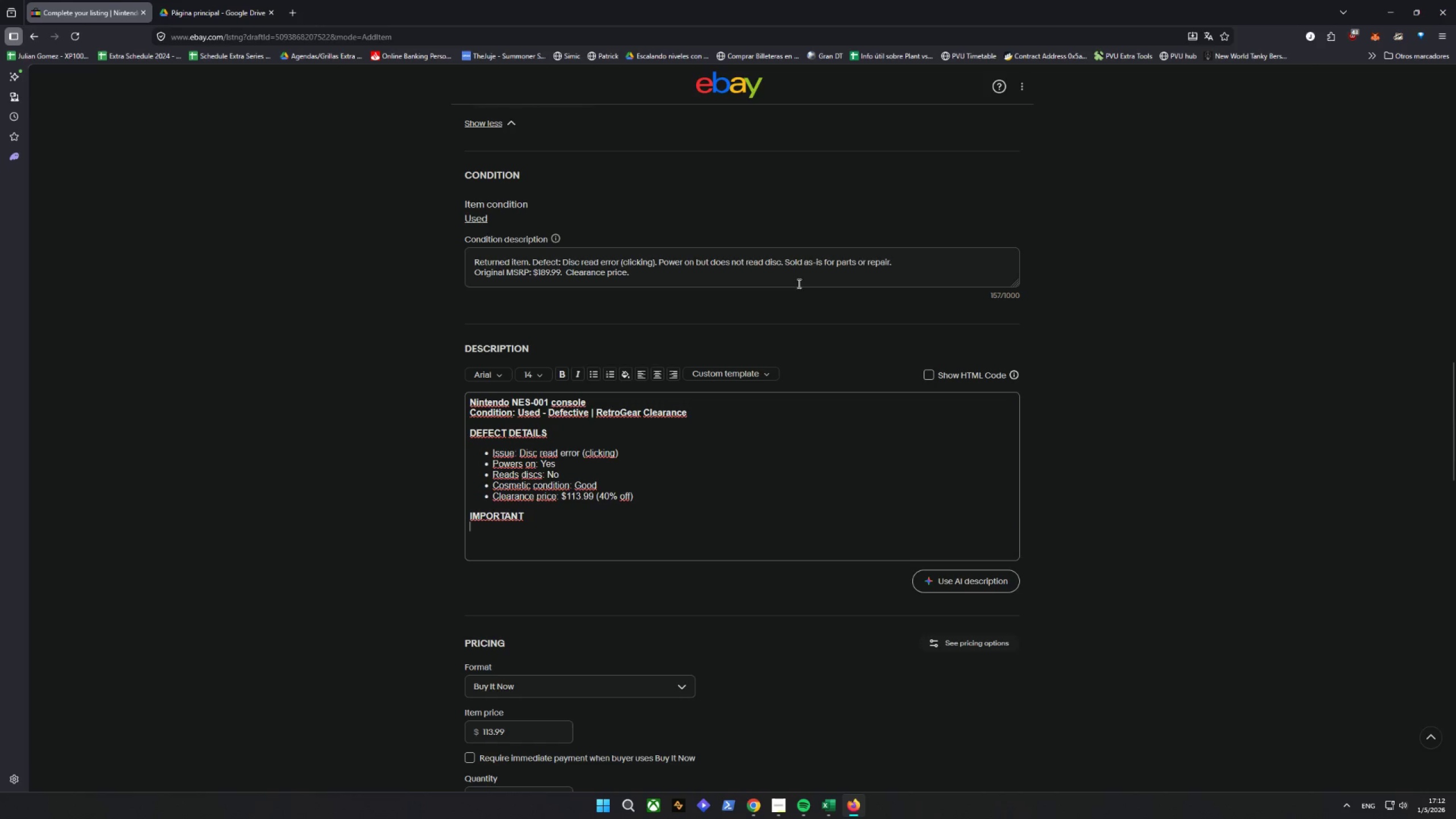 
left_click([929, 373])
 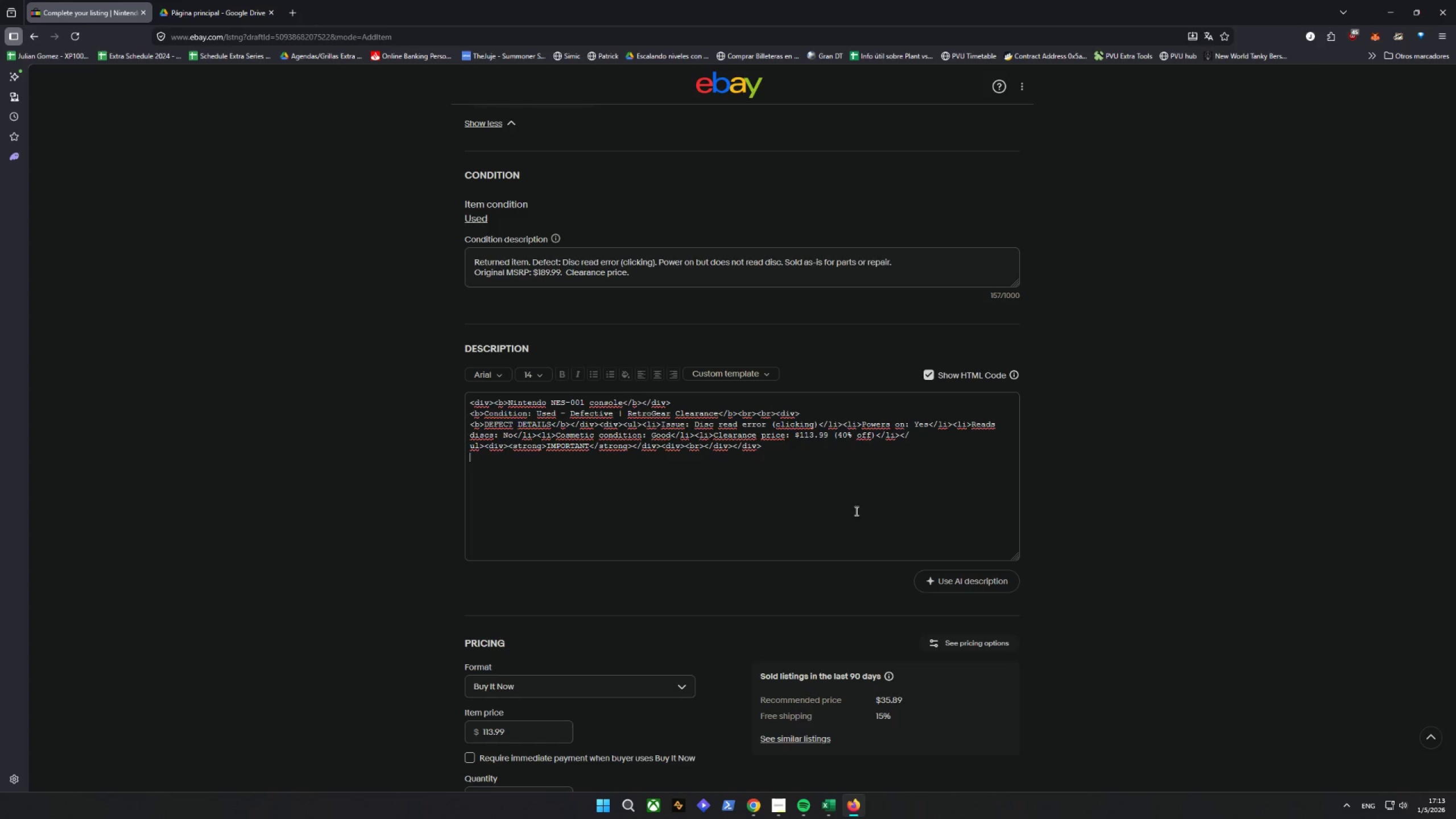 
wait(13.09)
 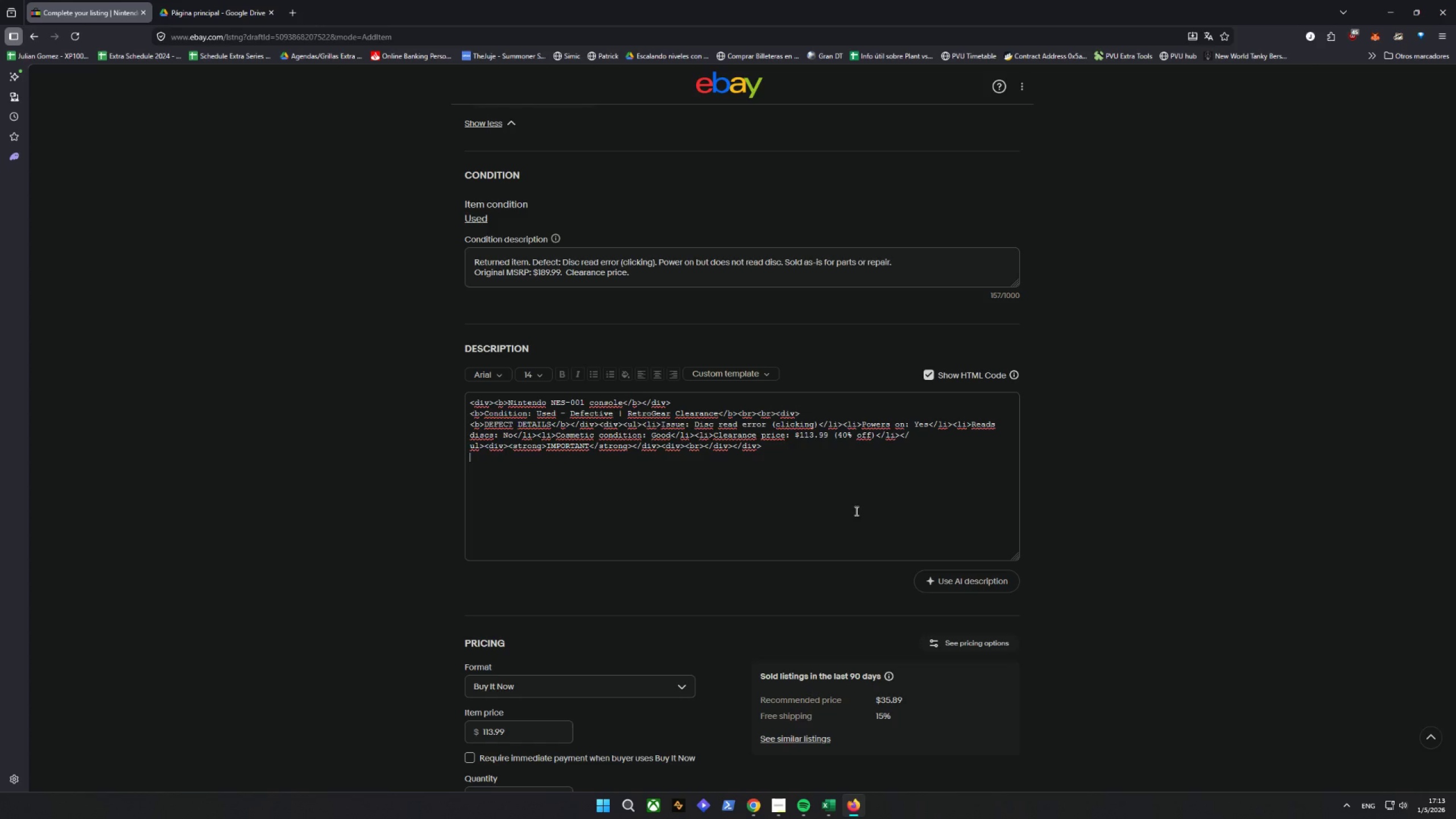 
left_click([926, 376])
 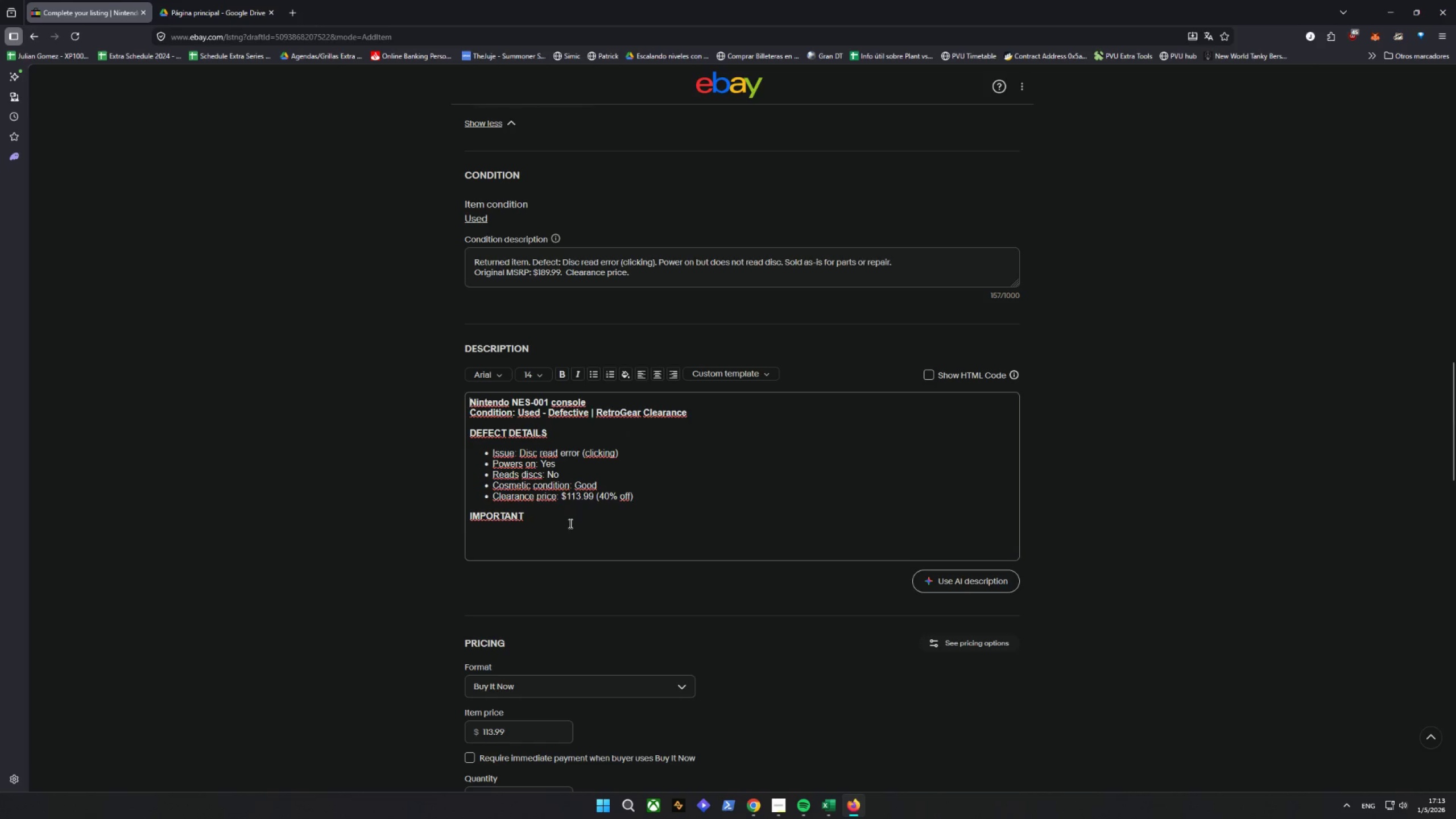 
left_click([540, 523])
 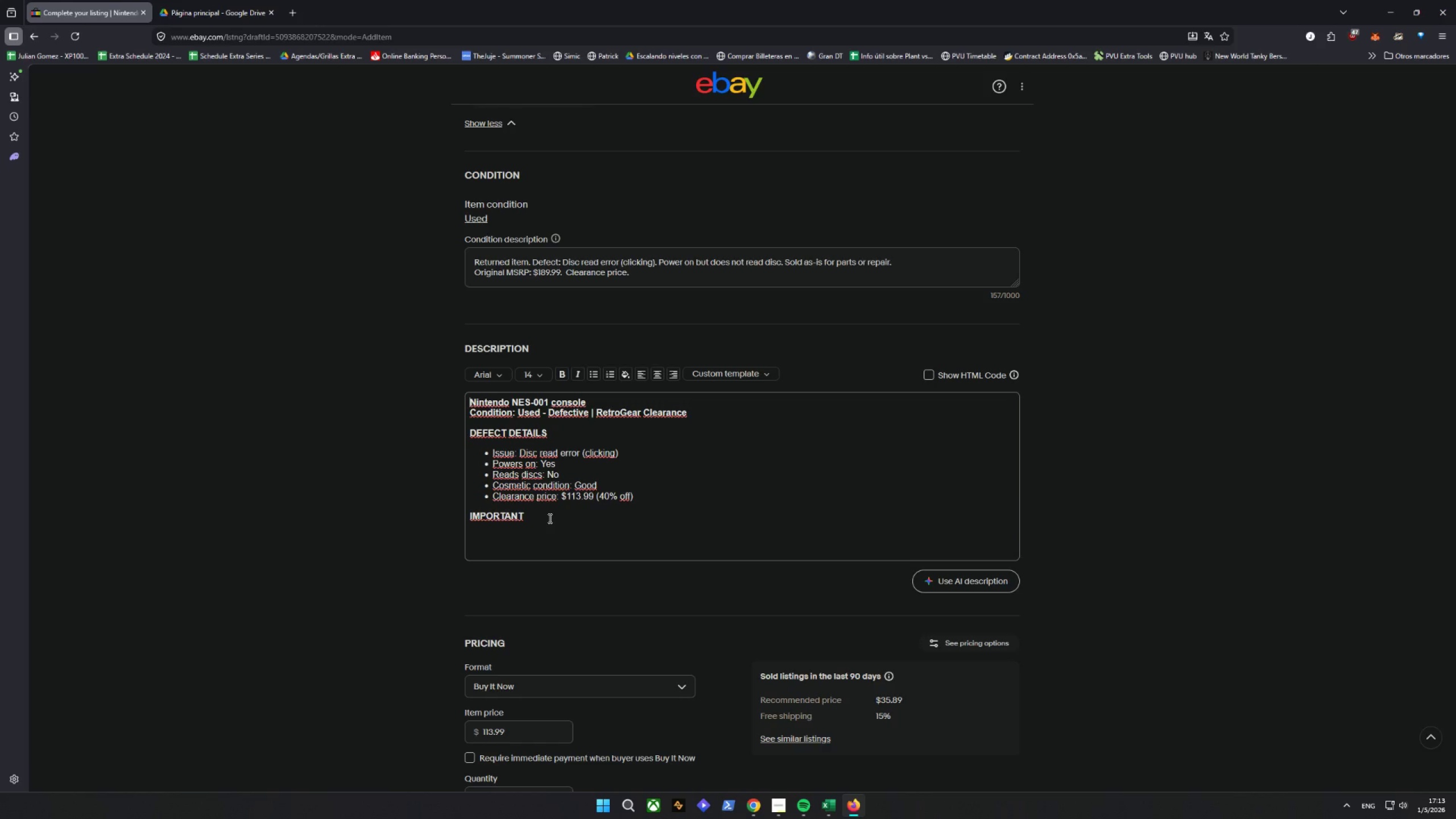 
wait(16.86)
 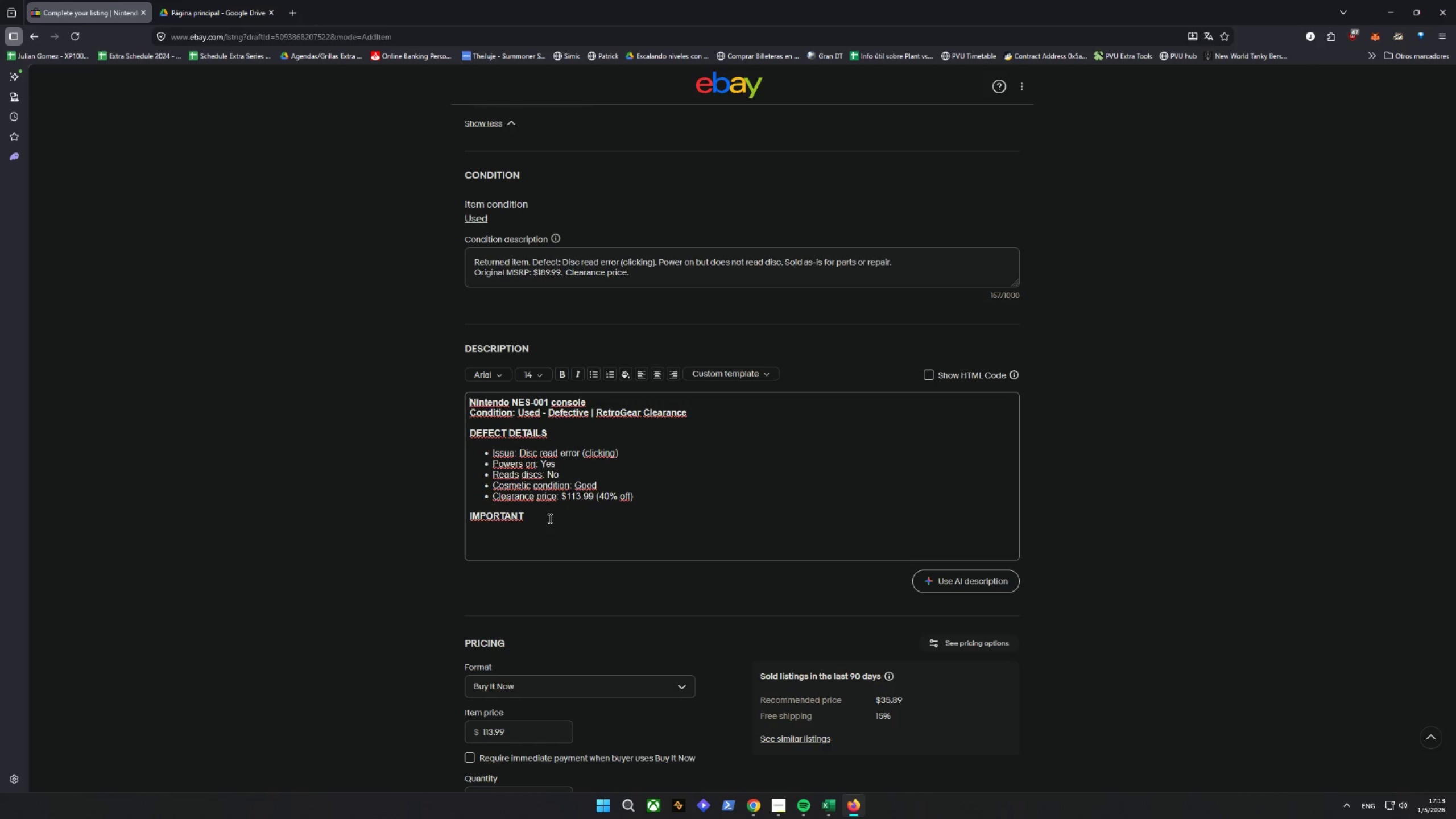 
left_click([549, 518])
 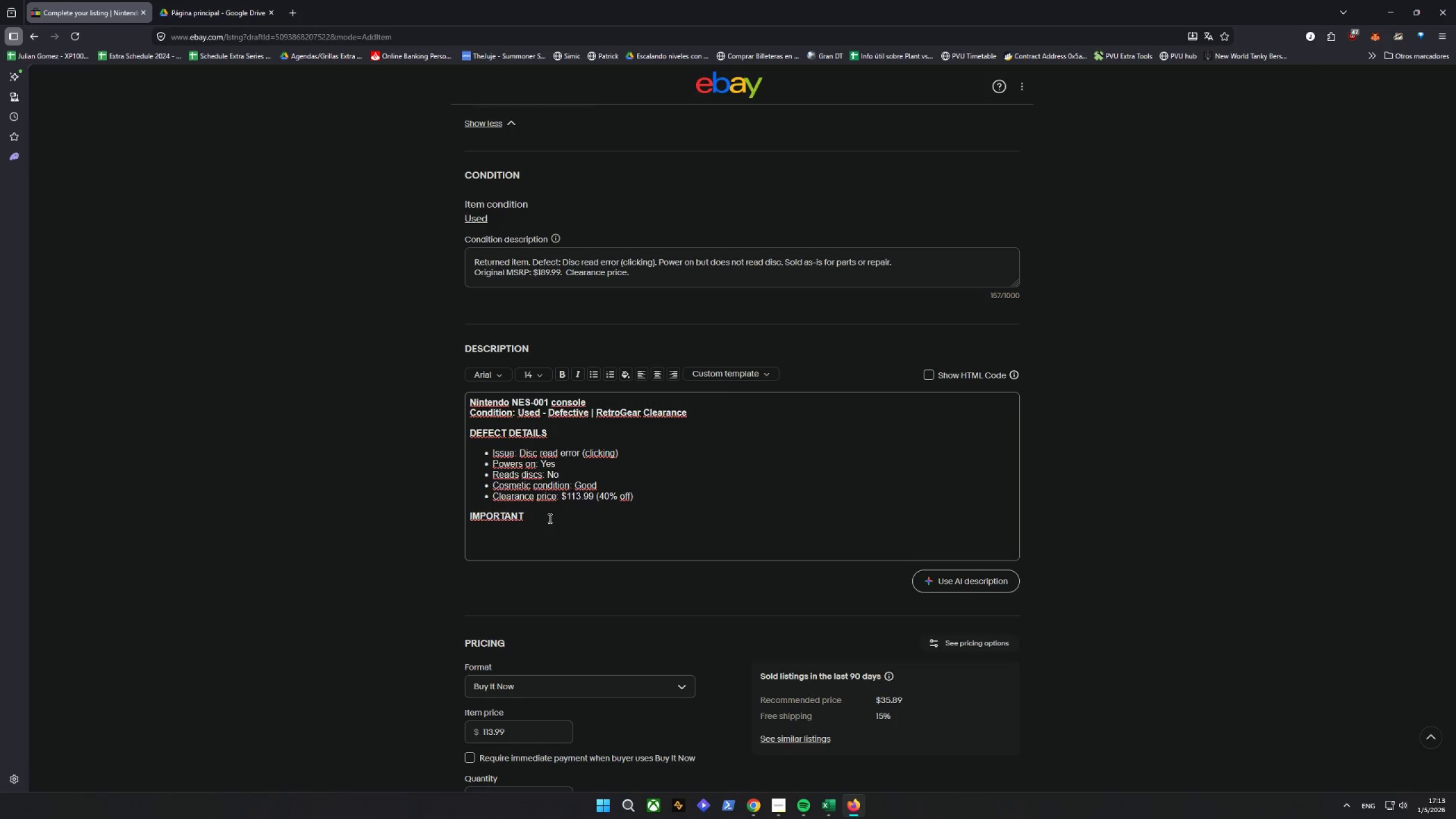 
key(Shift+Semicolon)
 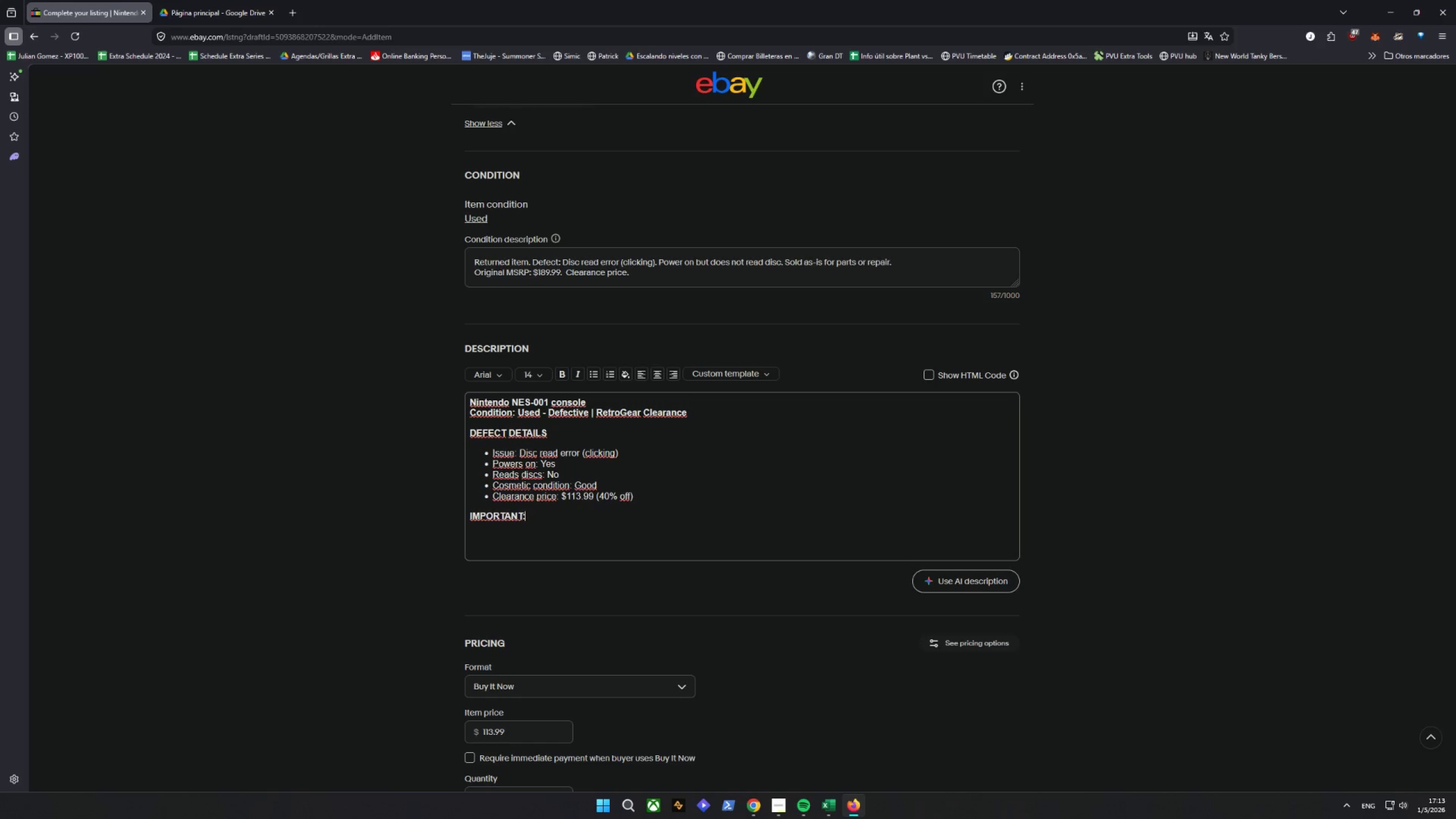 
key(Enter)
 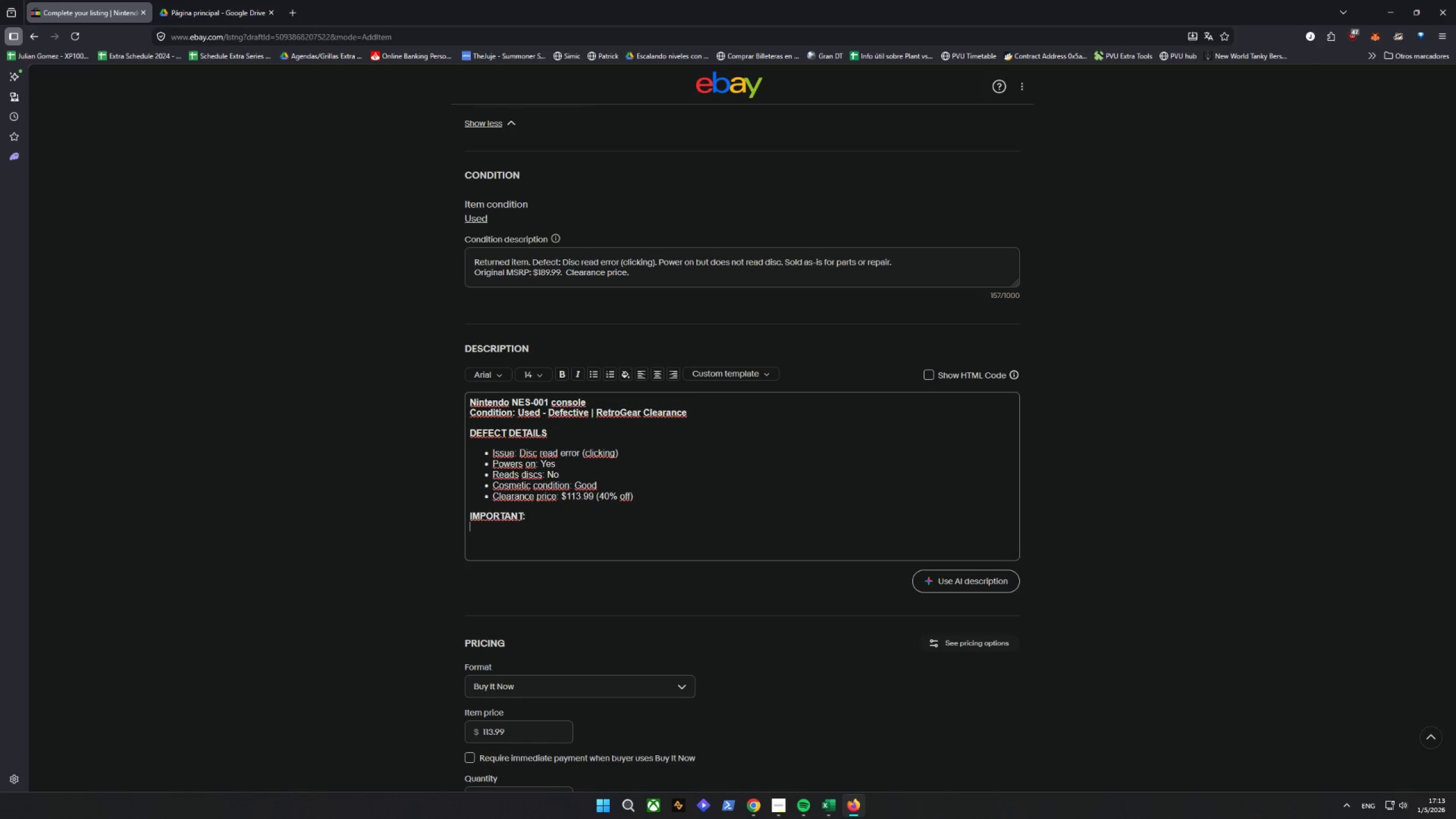 
key(Enter)
 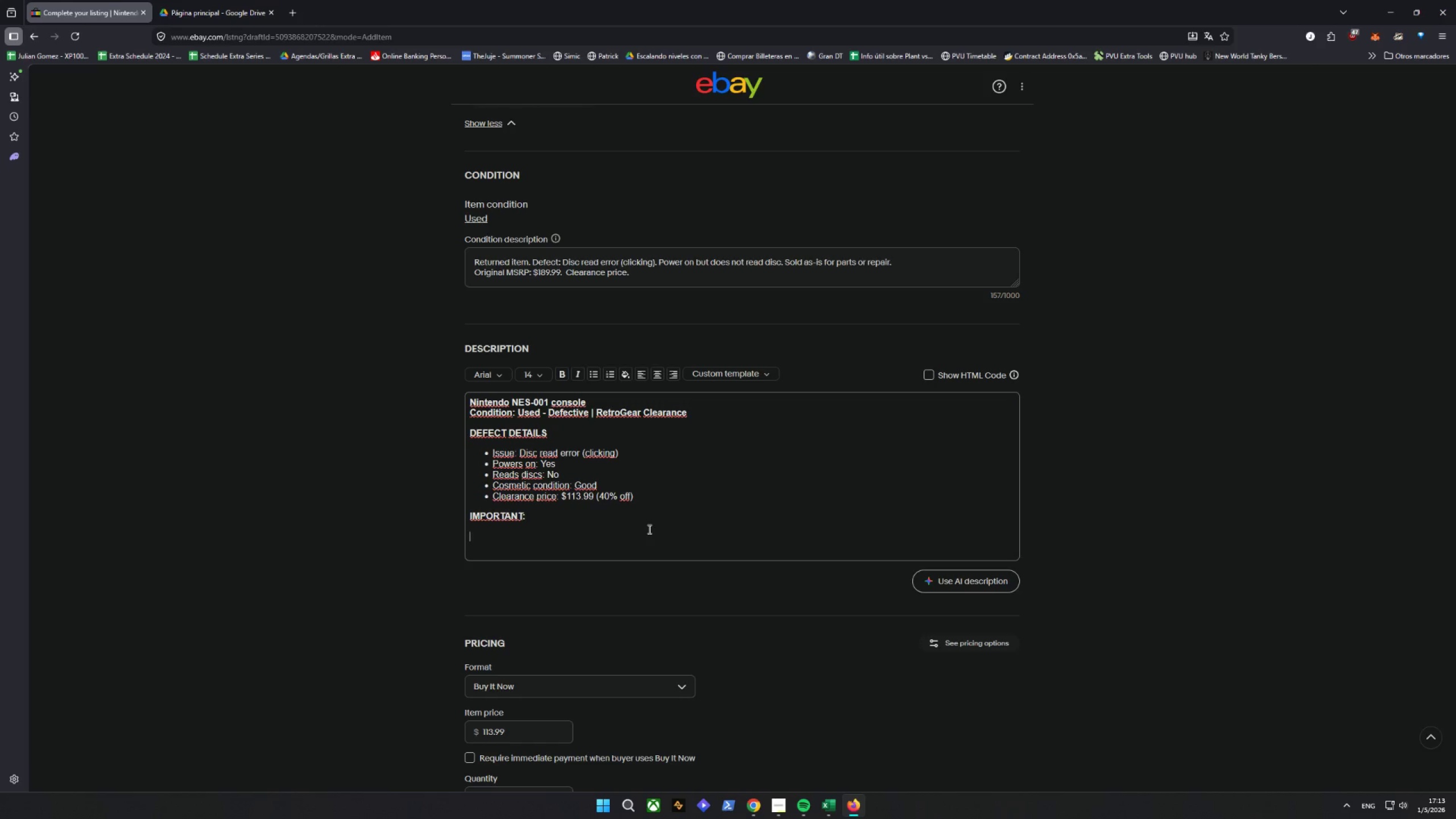 
key(Backspace)
type(sold)
key(Backspace)
key(Backspace)
key(Backspace)
key(Backspace)
type(Sold)
 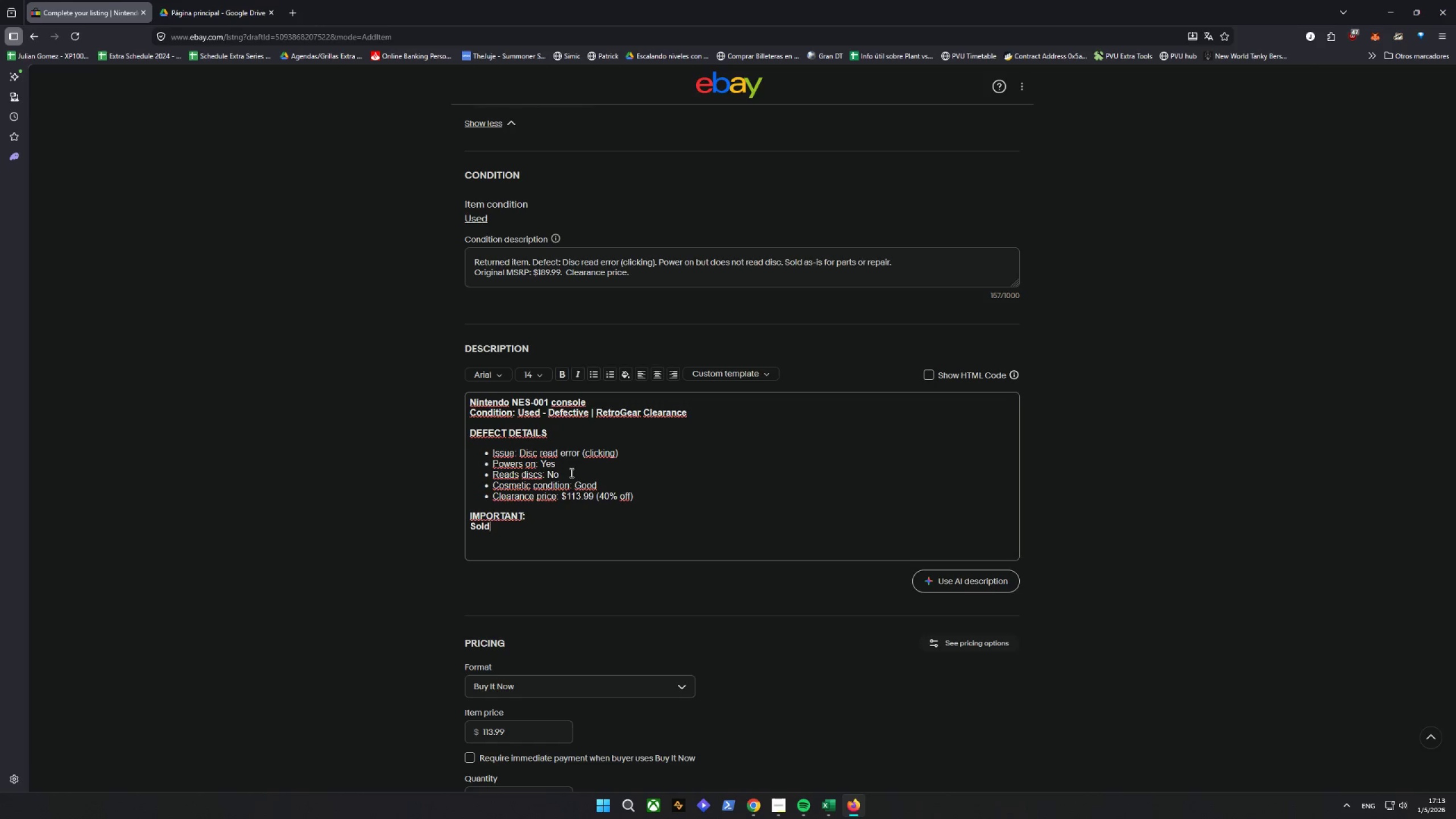 
left_click([516, 454])
 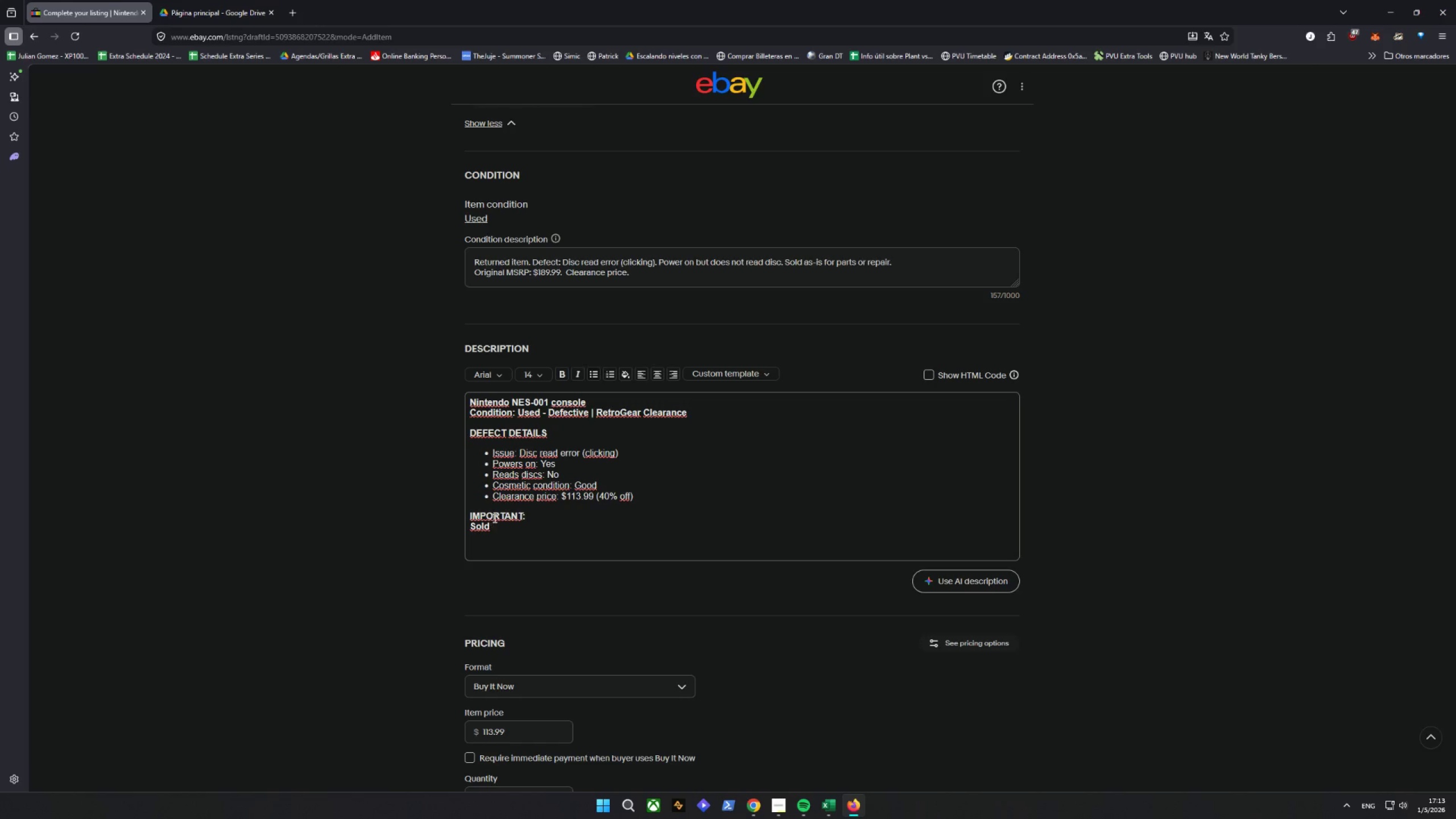 
left_click_drag(start_coordinate=[496, 524], to_coordinate=[464, 525])
 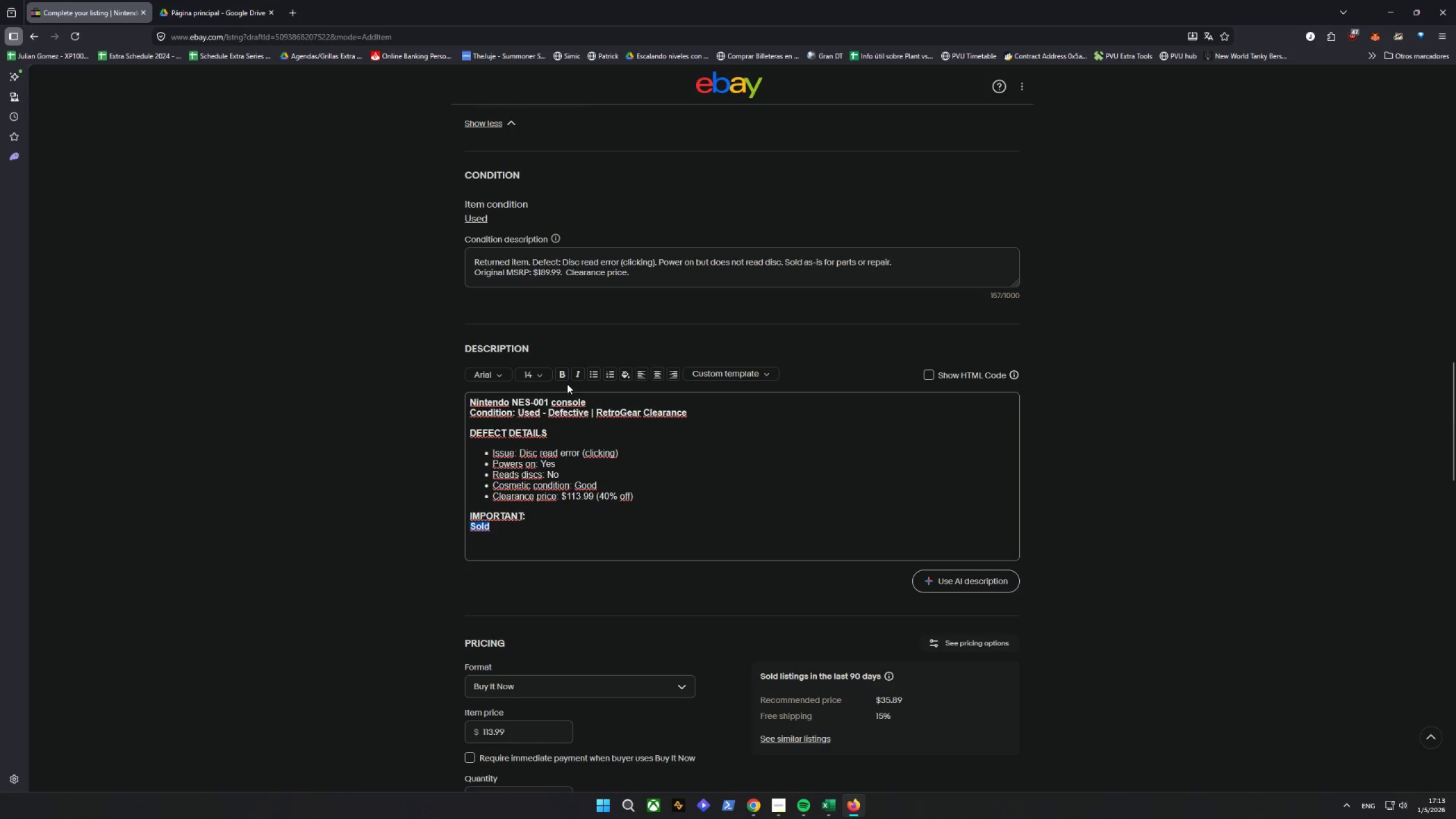 
left_click([562, 373])
 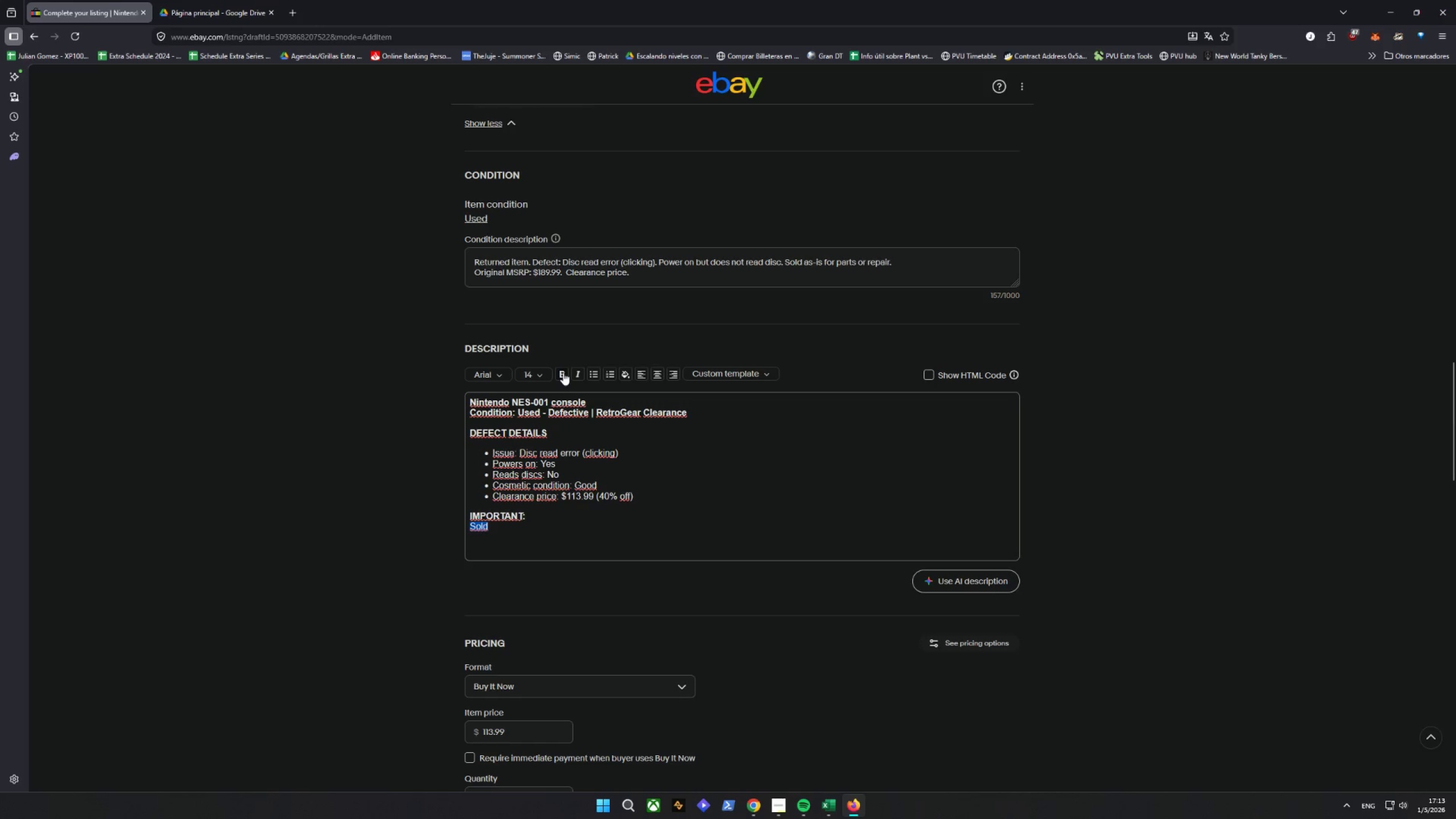 
left_click([563, 373])
 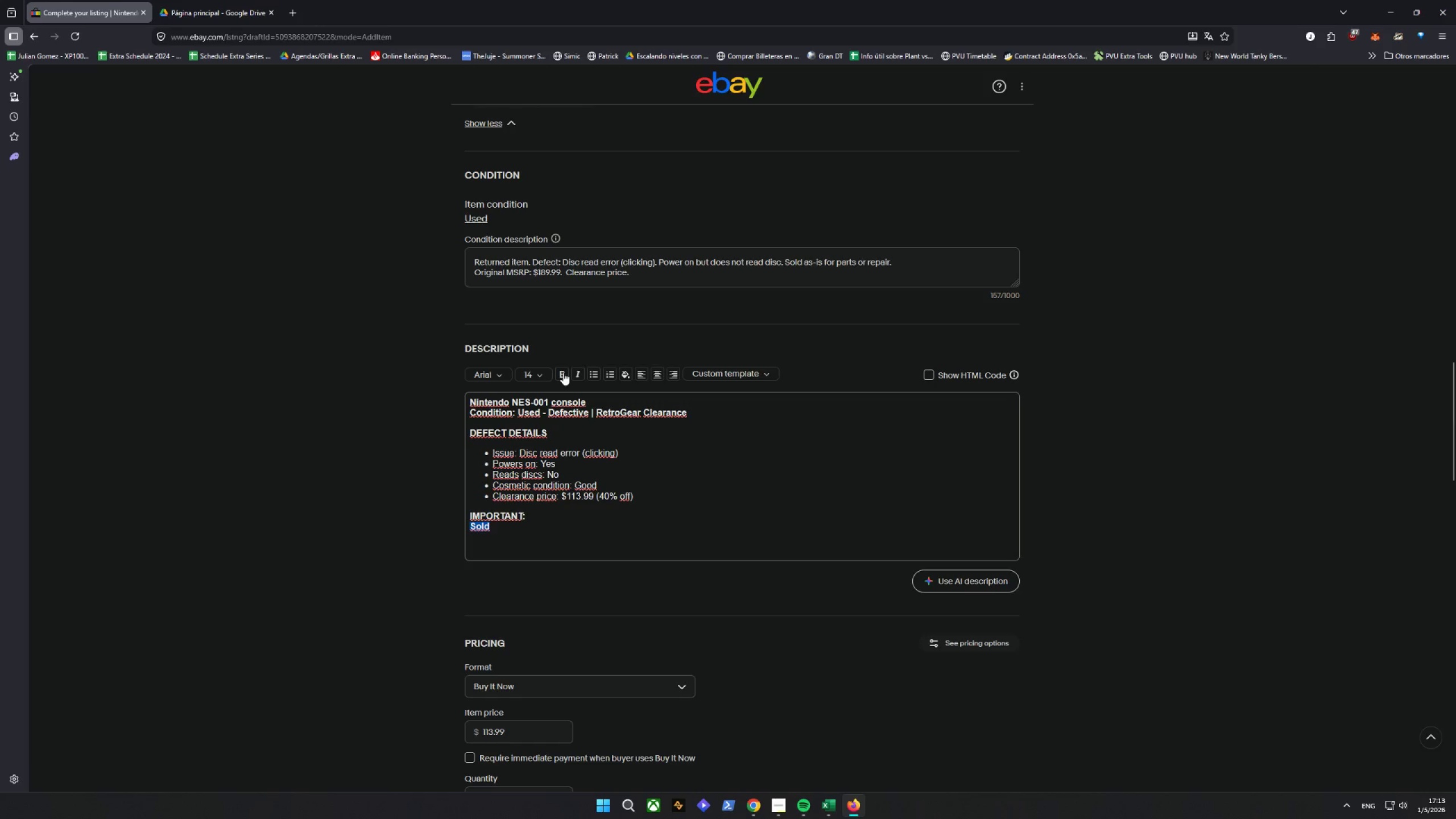 
left_click([563, 373])
 